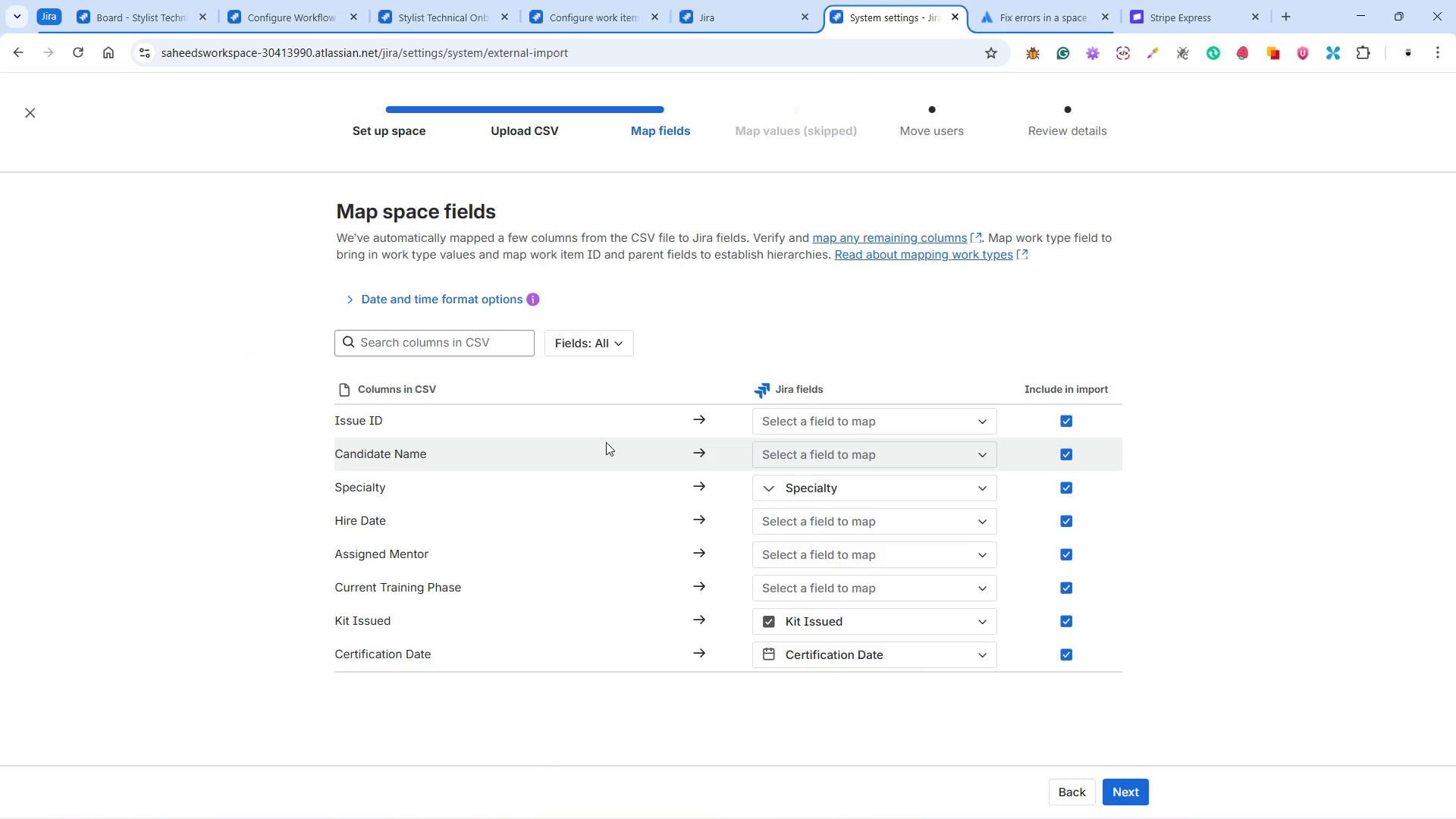 
wait(6.06)
 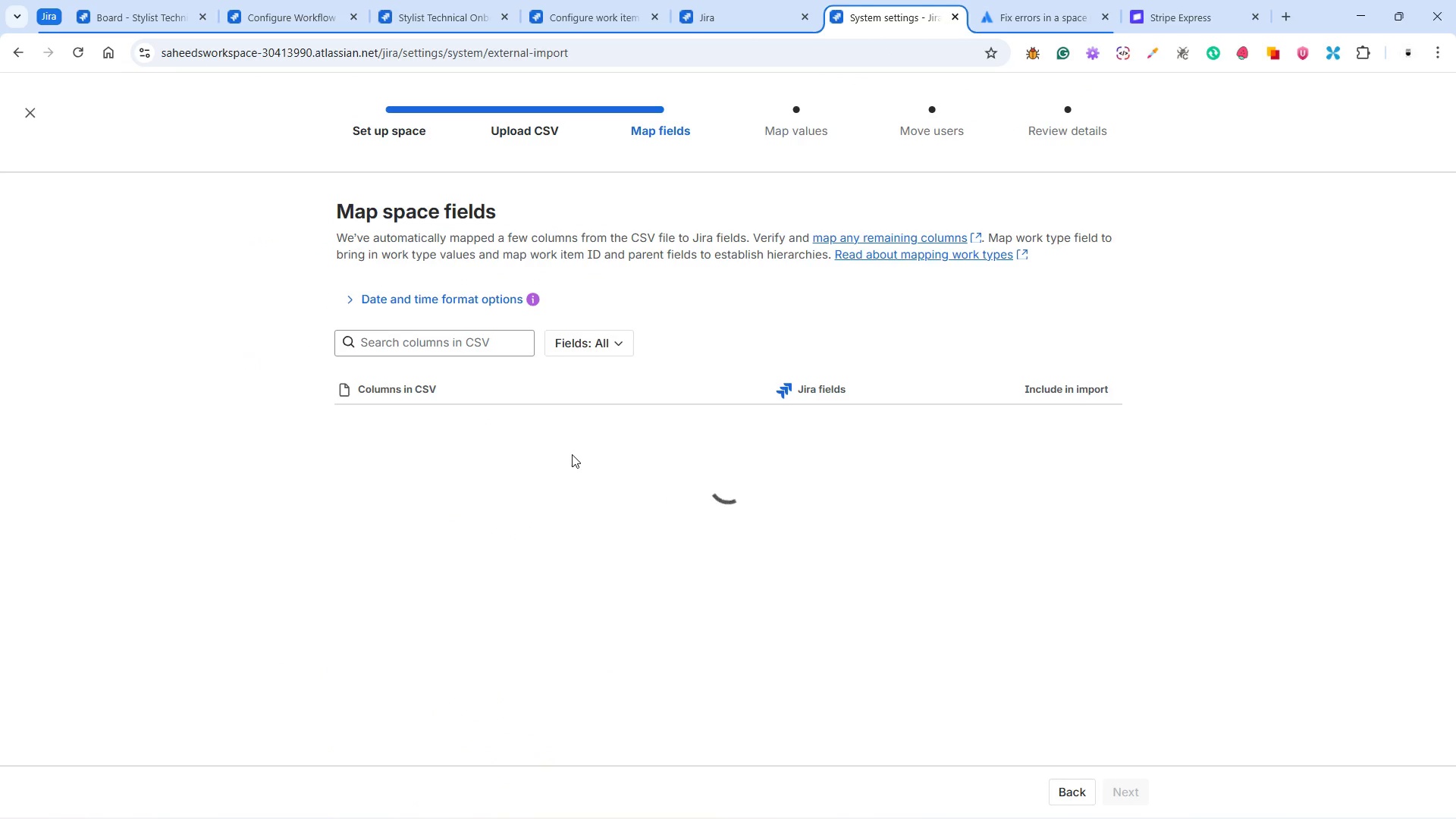 
left_click([881, 419])
 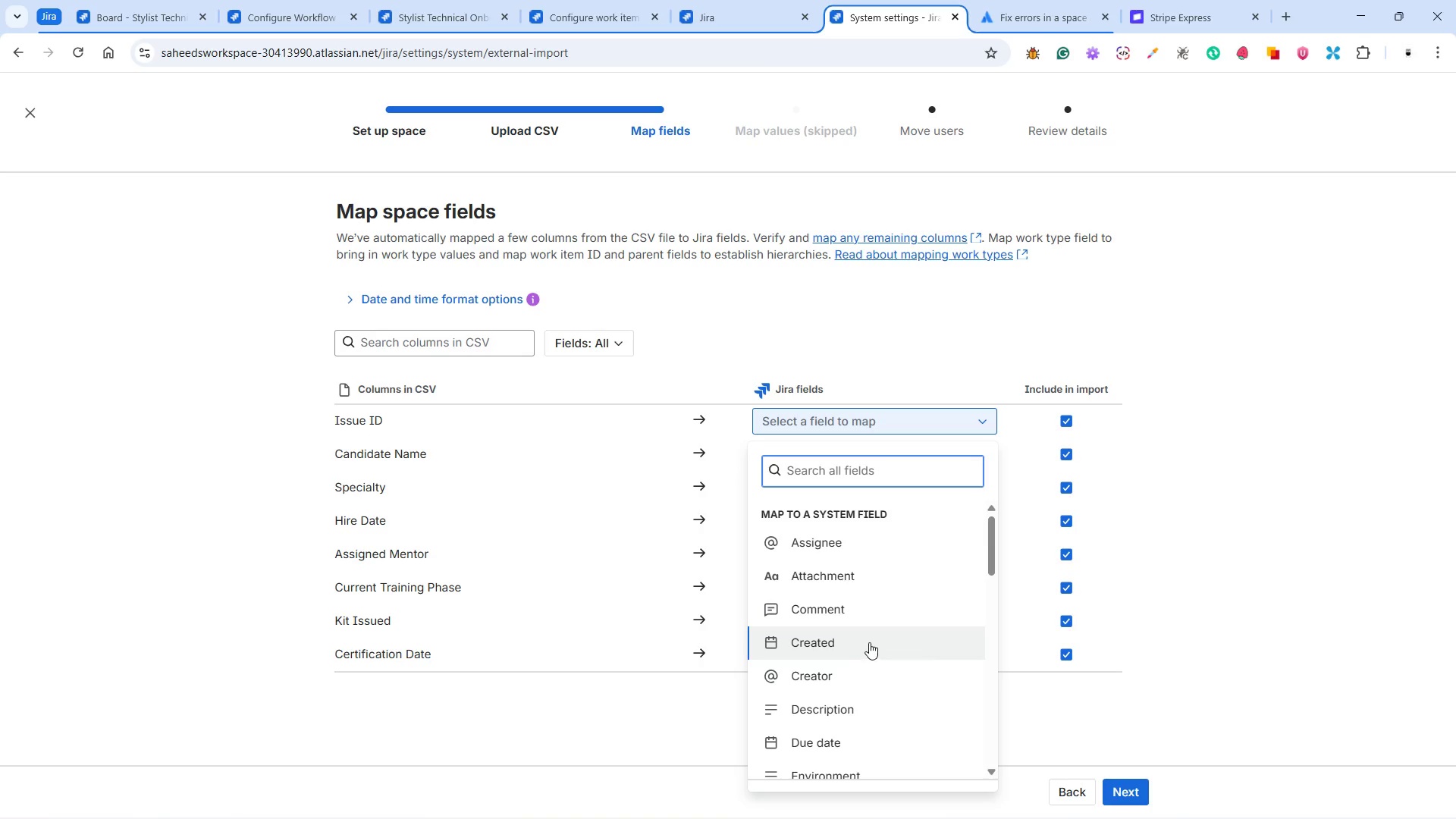 
scroll: coordinate [869, 632], scroll_direction: down, amount: 2.0
 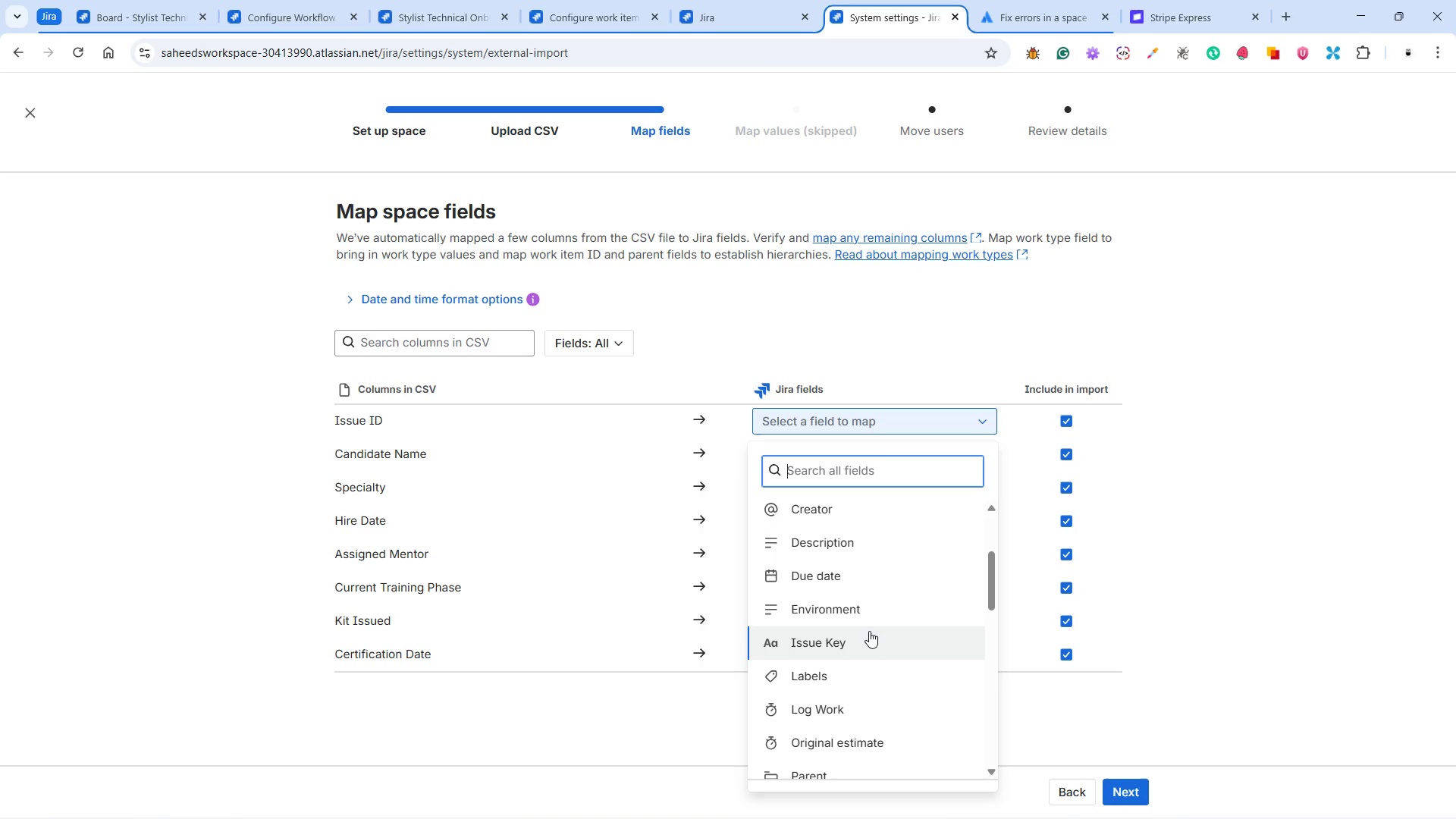 
left_click([869, 631])
 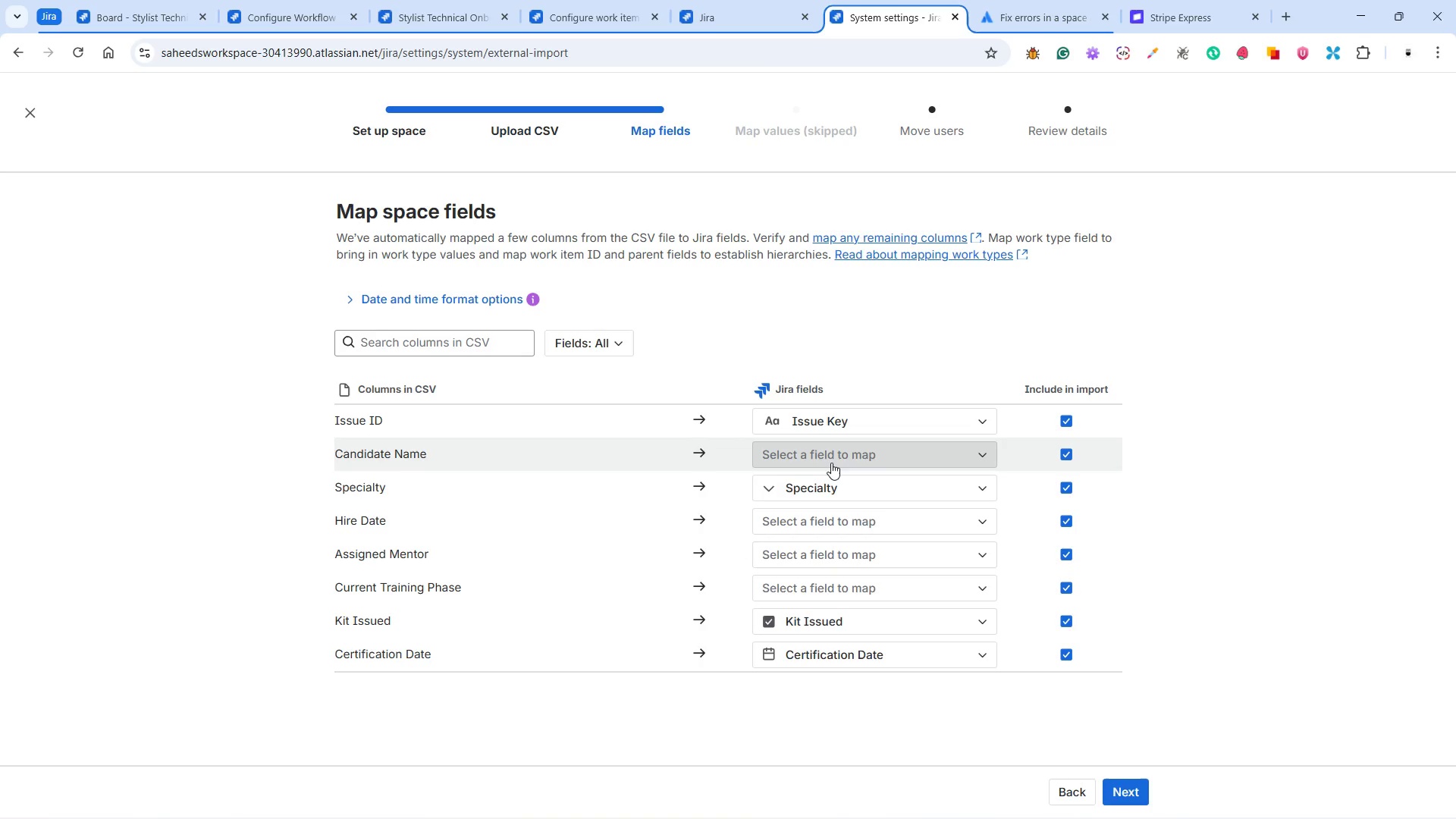 
left_click([831, 461])
 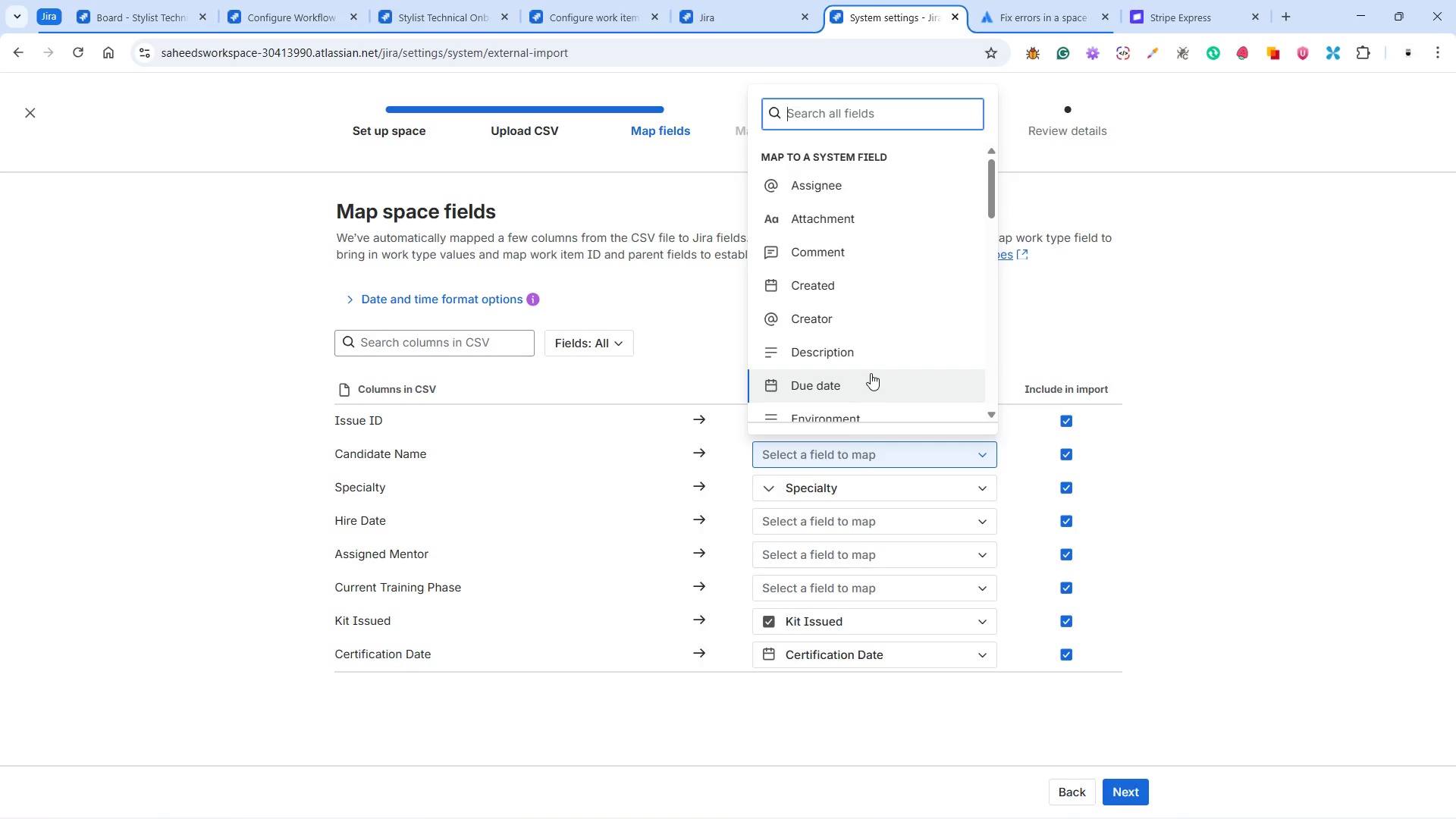 
wait(13.88)
 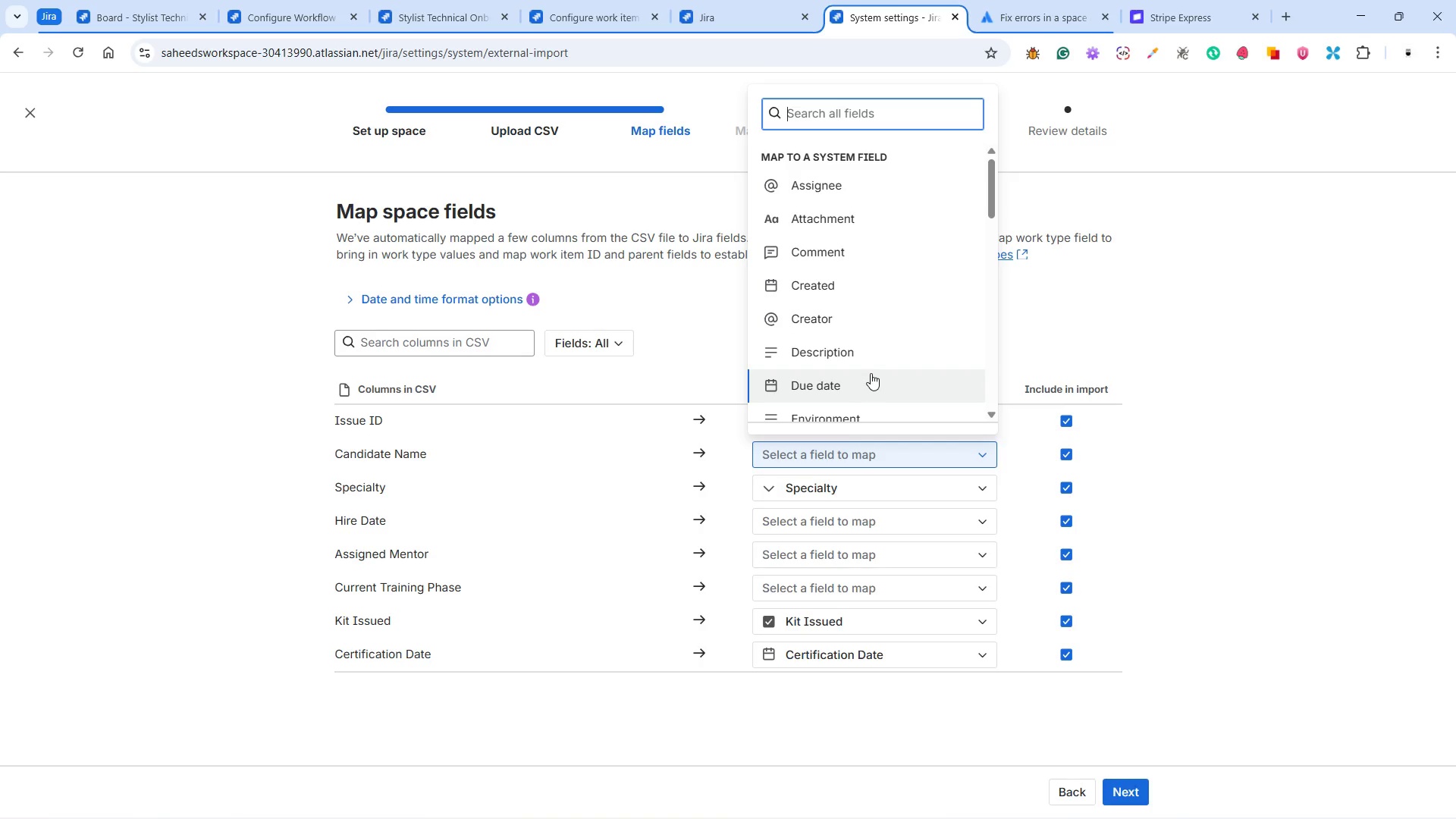 
type(ca)
 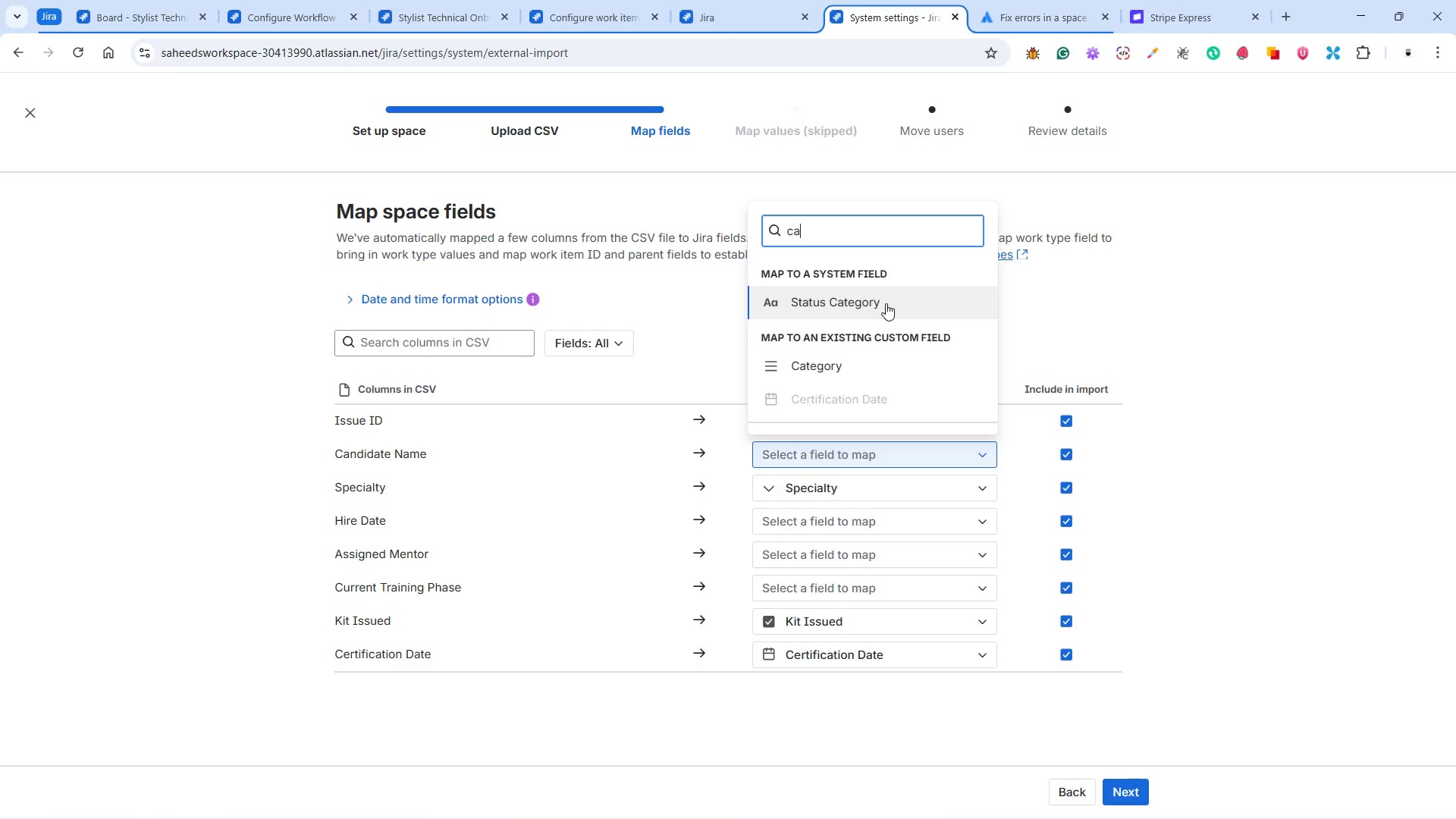 
key(Backspace)
key(Backspace)
type(sum)
 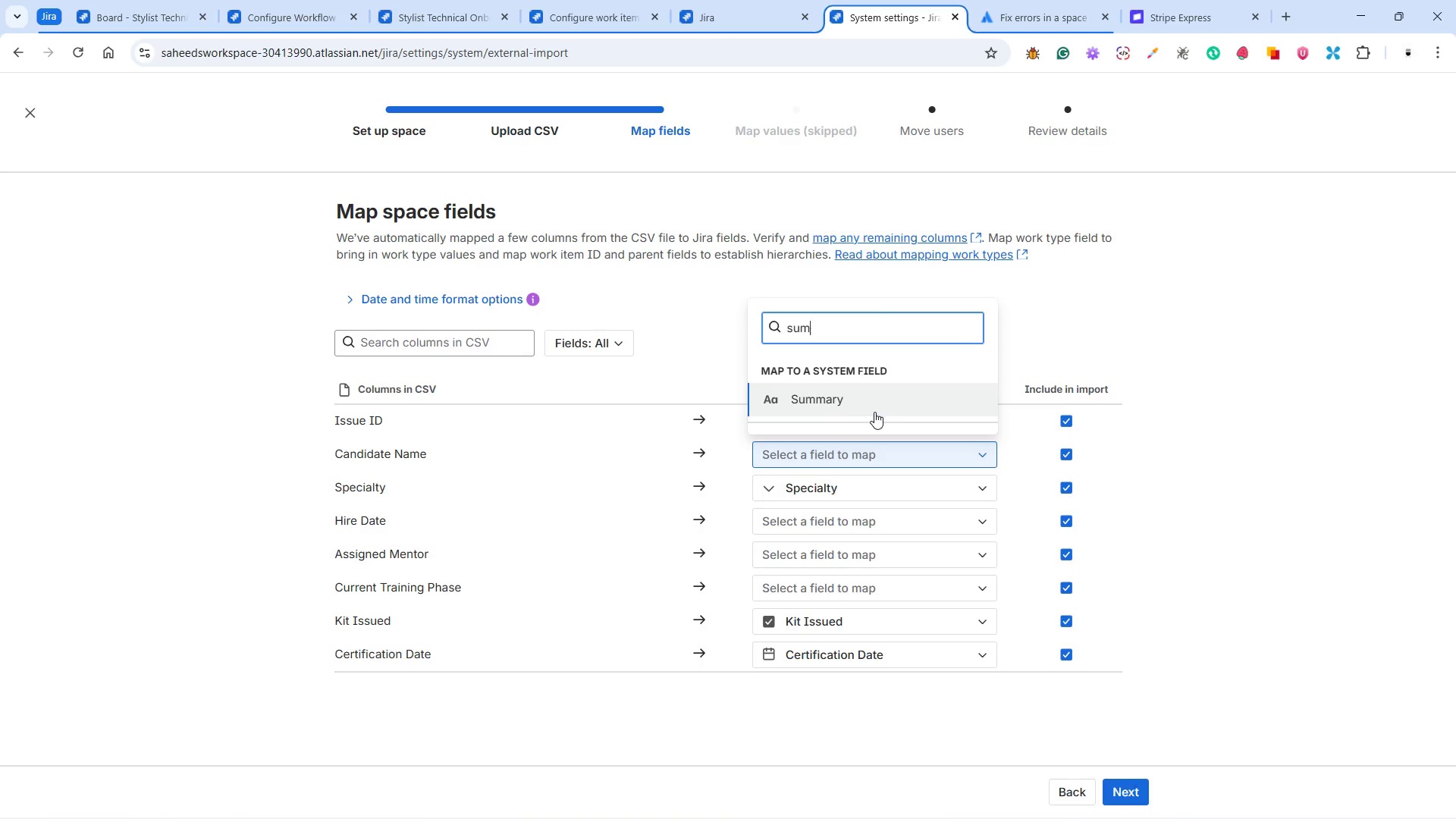 
left_click([879, 399])
 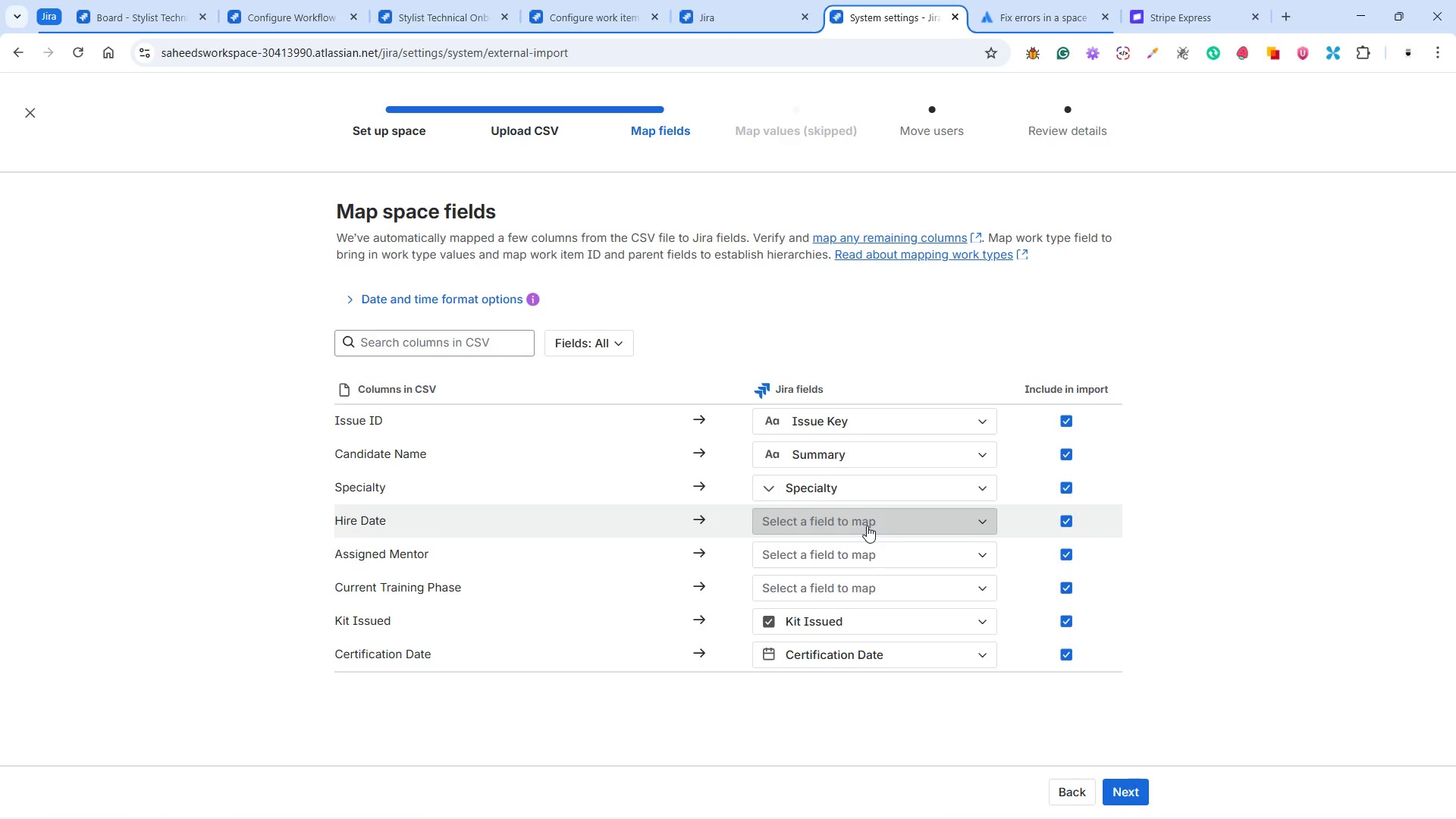 
wait(5.56)
 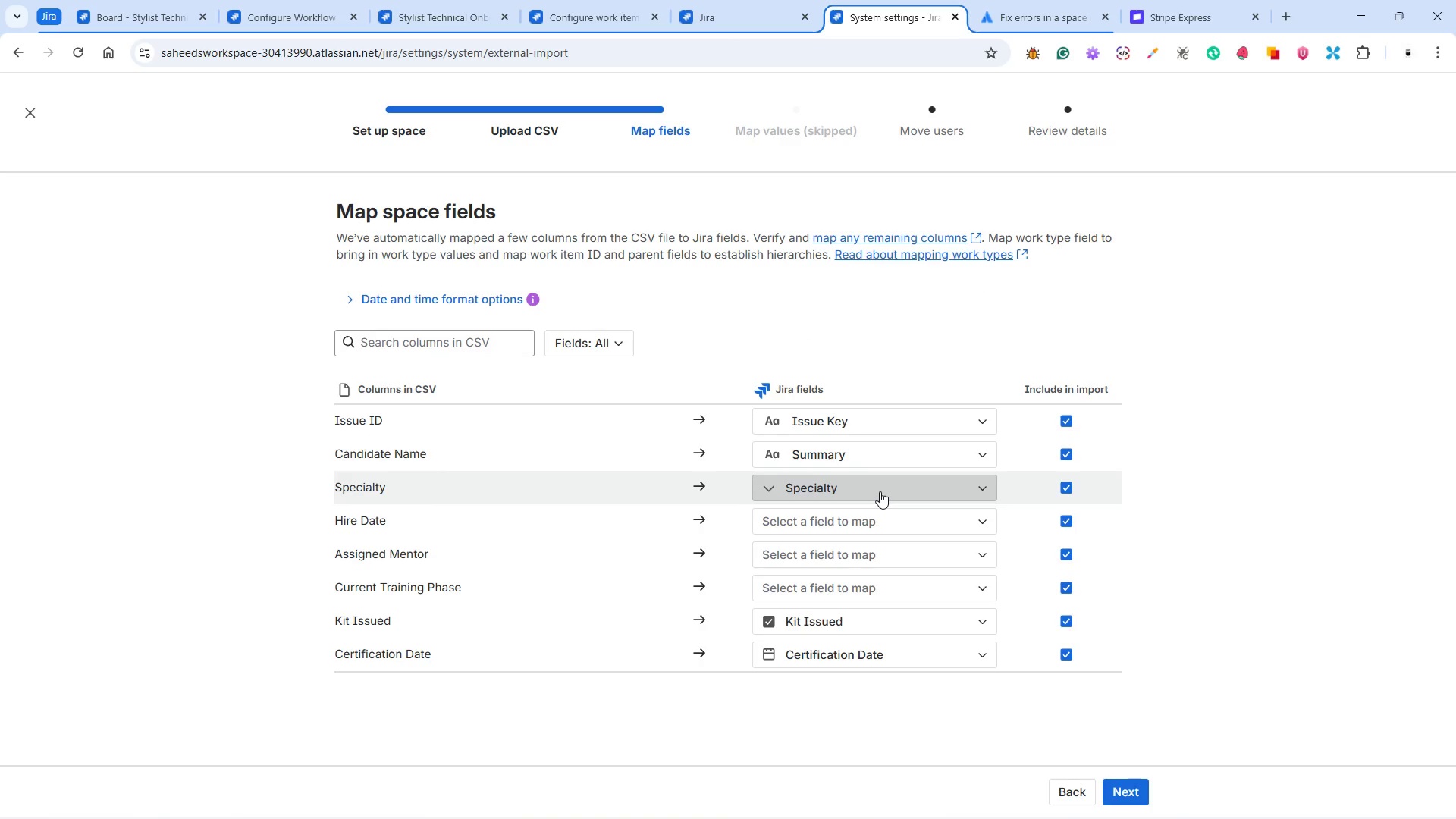 
left_click([1068, 518])
 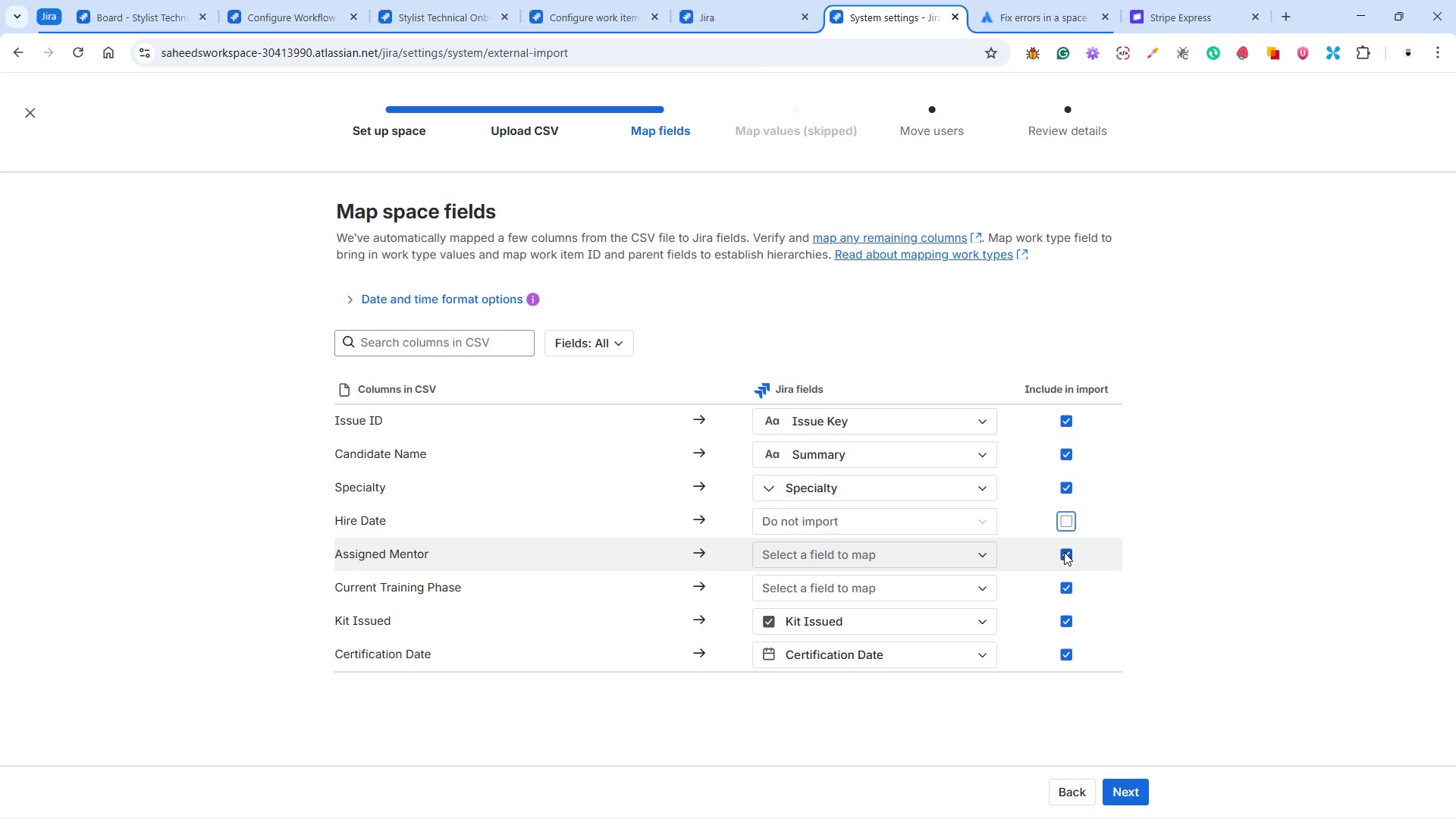 
wait(5.45)
 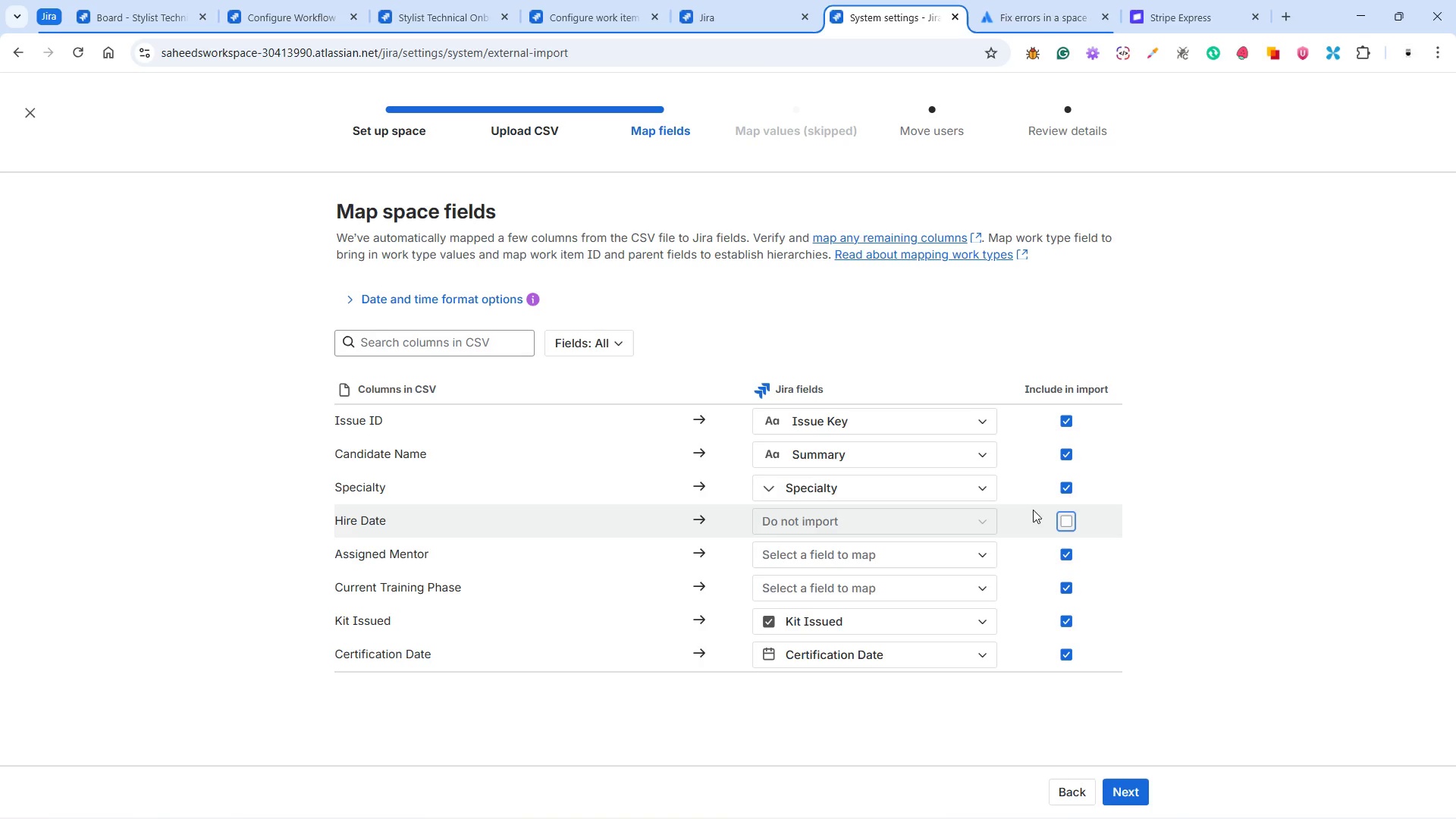 
left_click([930, 554])
 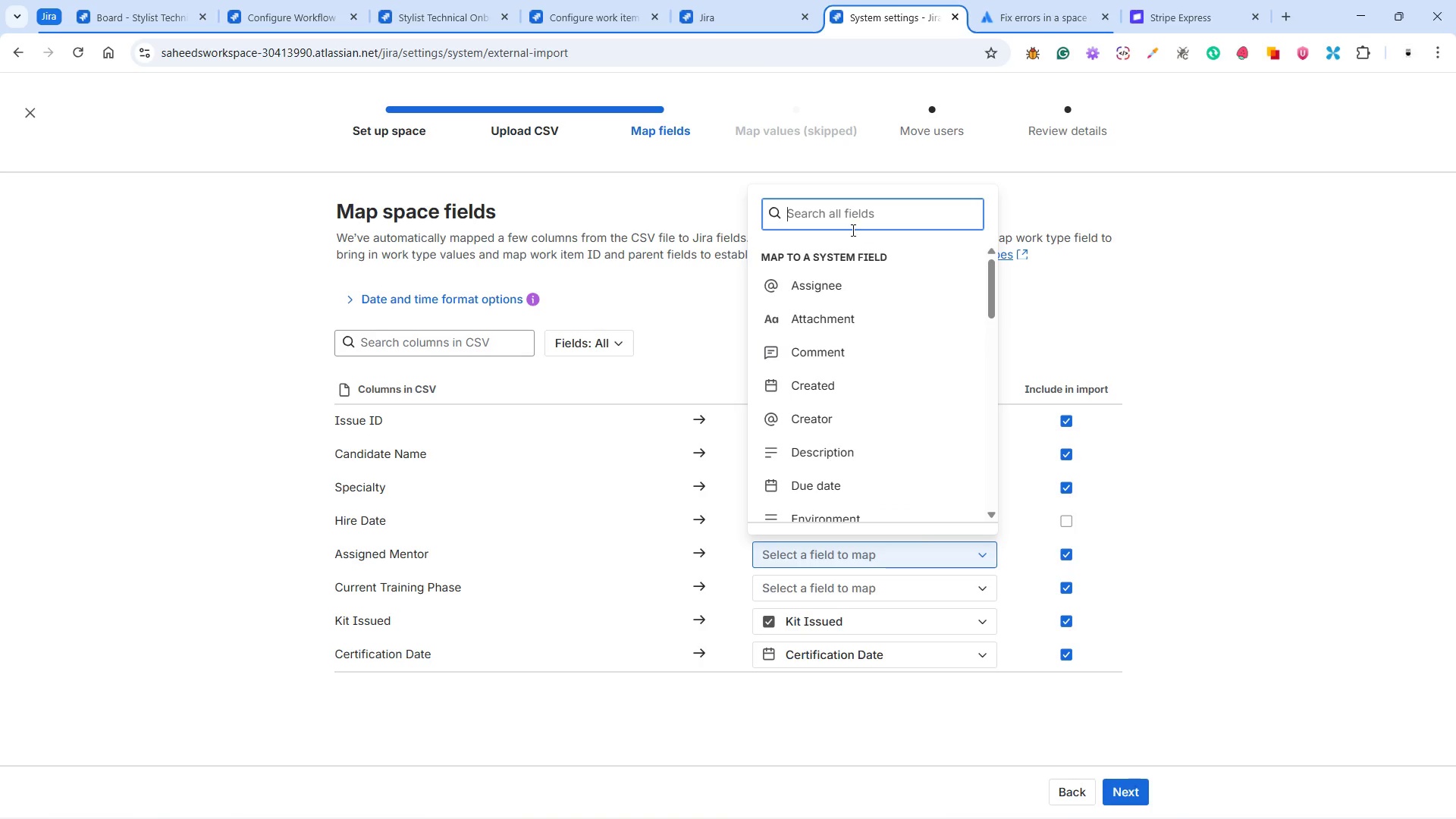 
wait(5.02)
 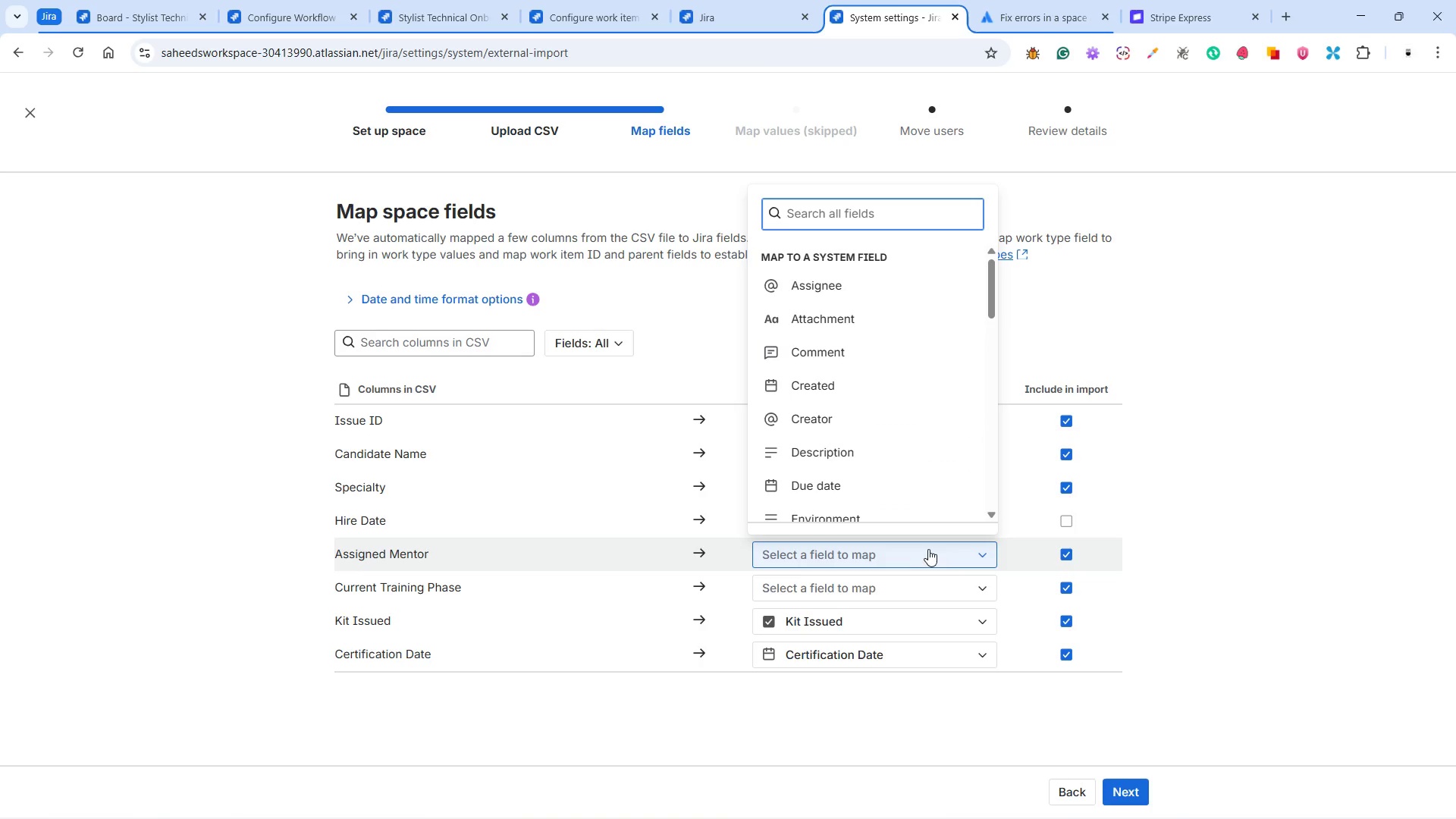 
type(As)
 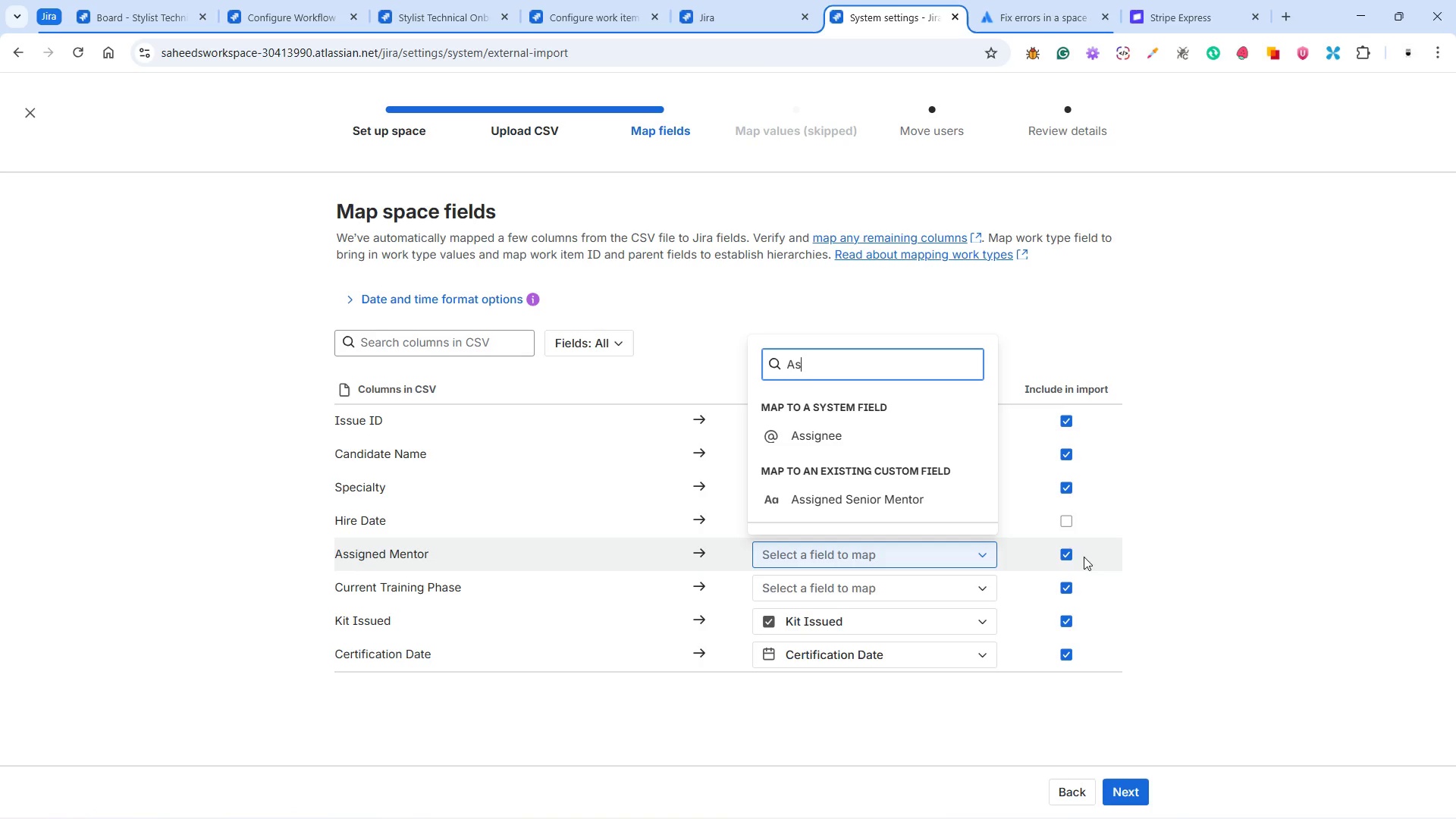 
left_click([1068, 552])
 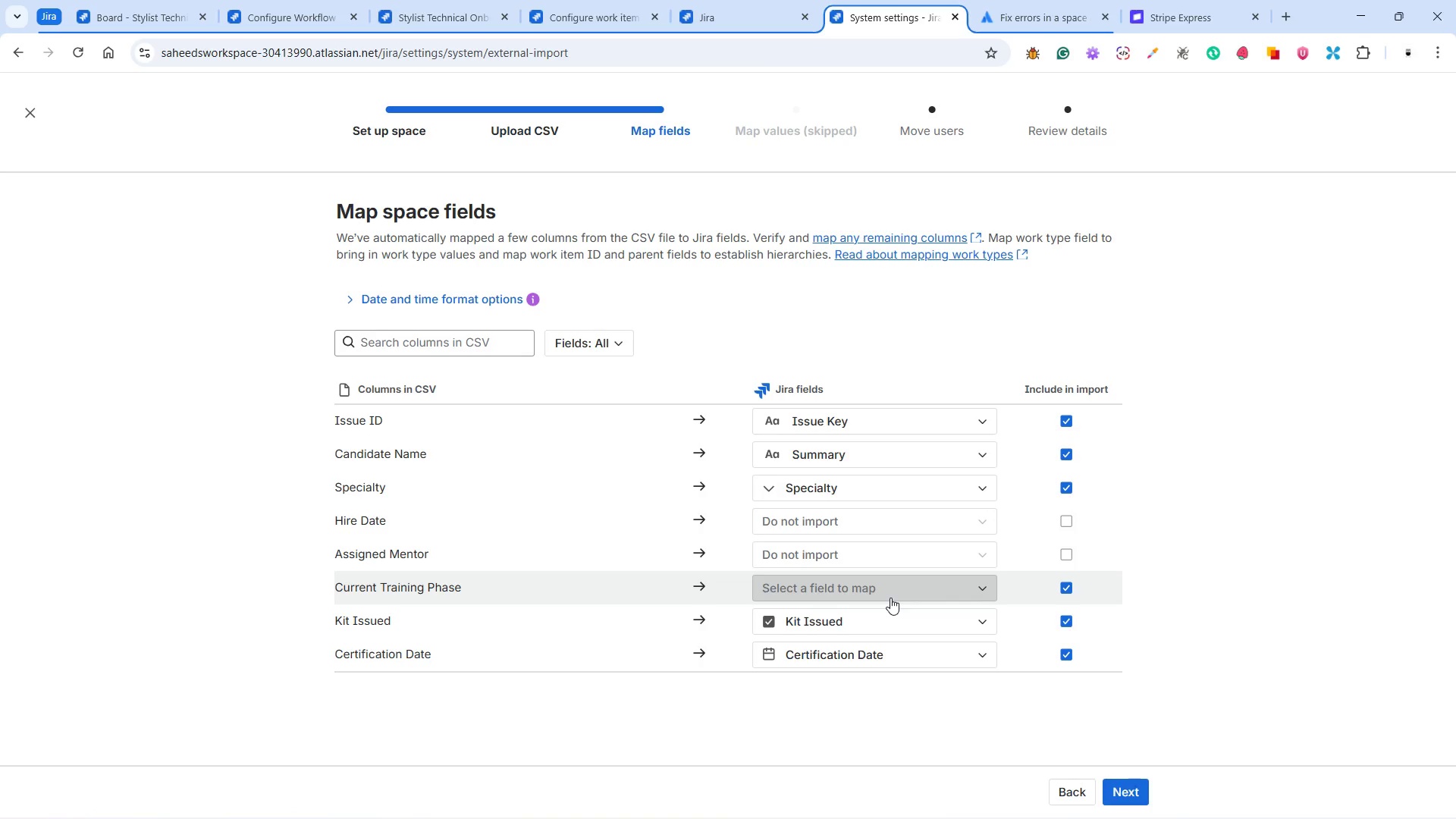 
left_click([890, 598])
 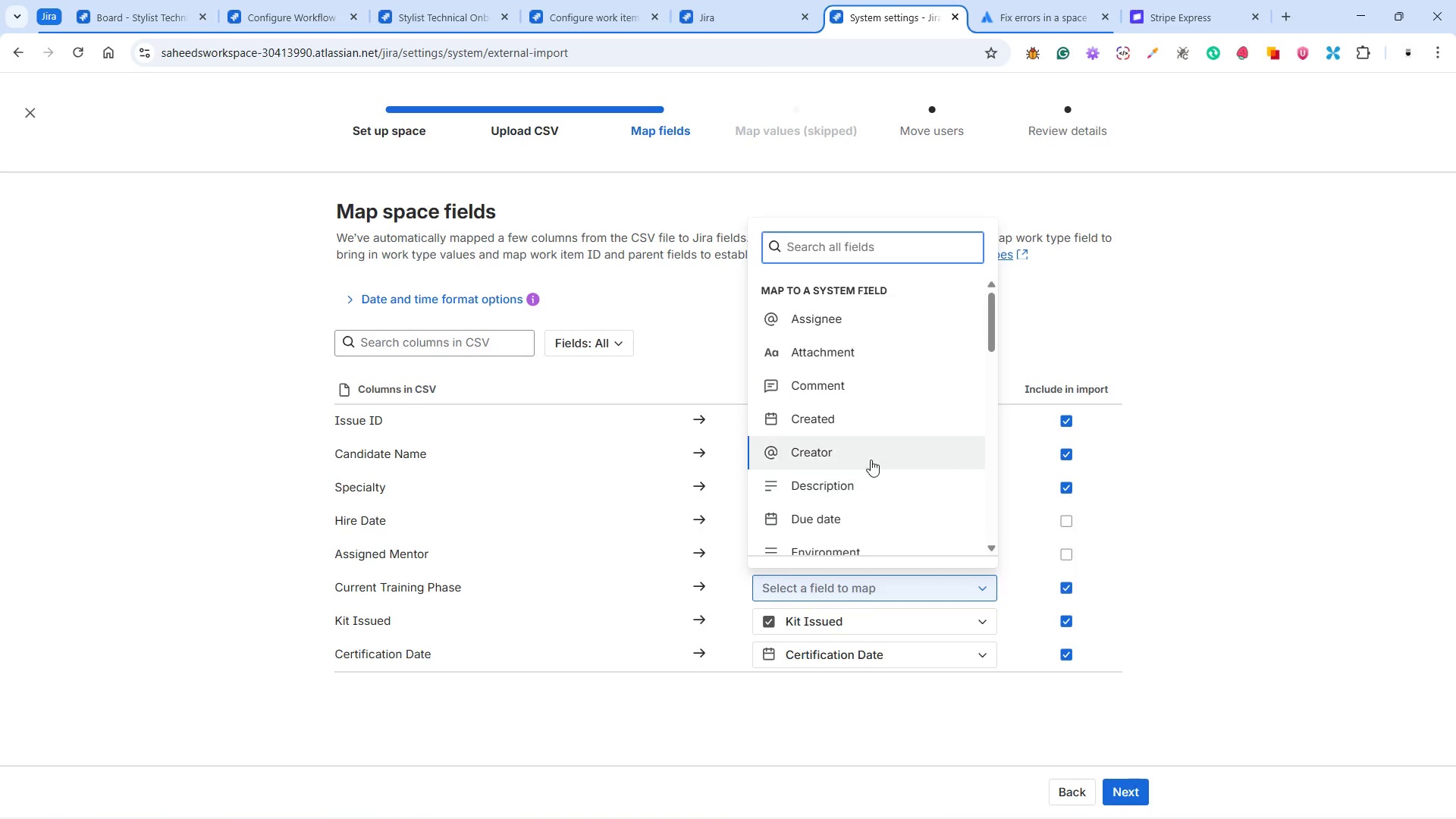 
scroll: coordinate [890, 427], scroll_direction: down, amount: 6.0
 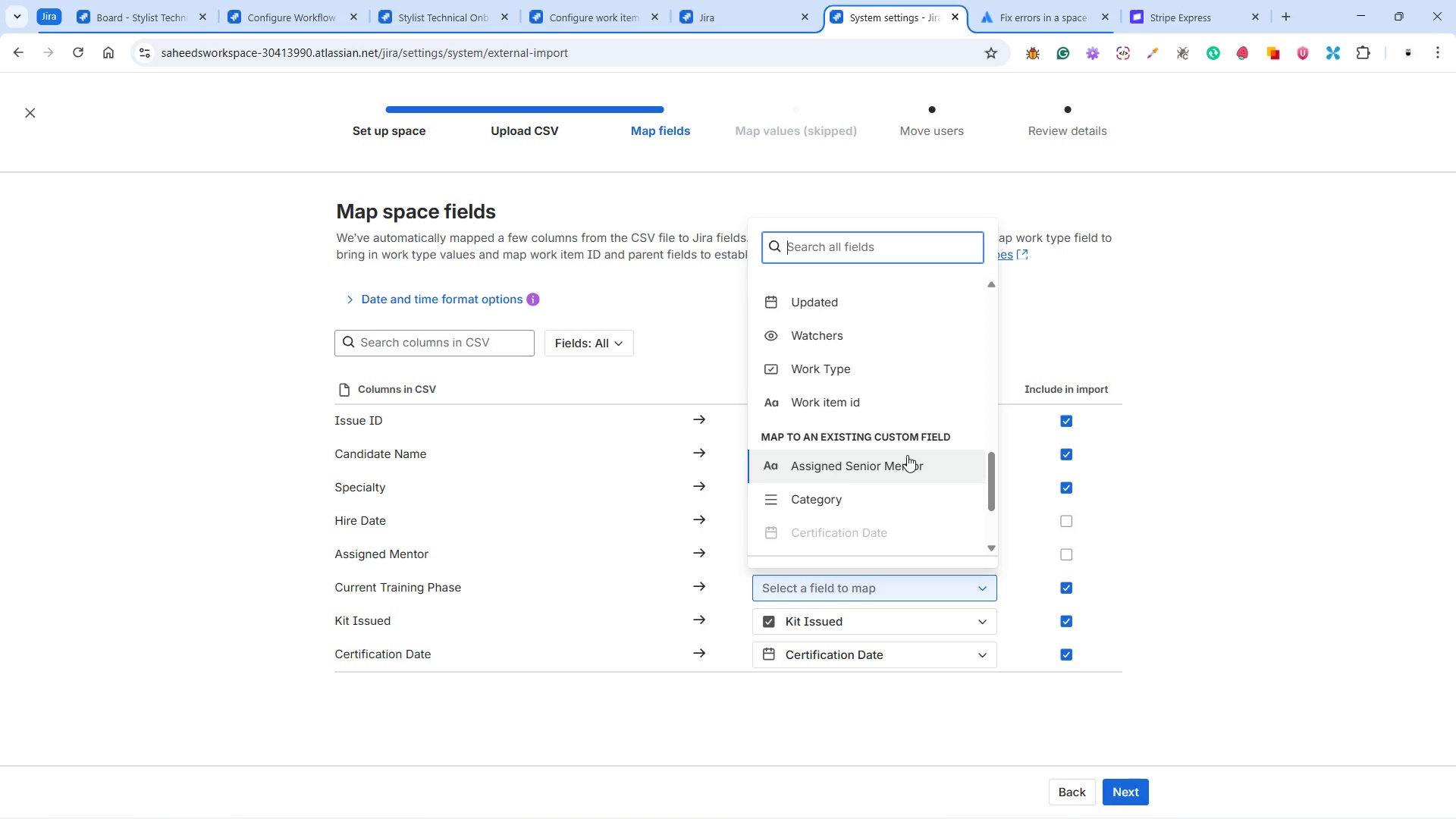 
scroll: coordinate [906, 453], scroll_direction: down, amount: 4.0
 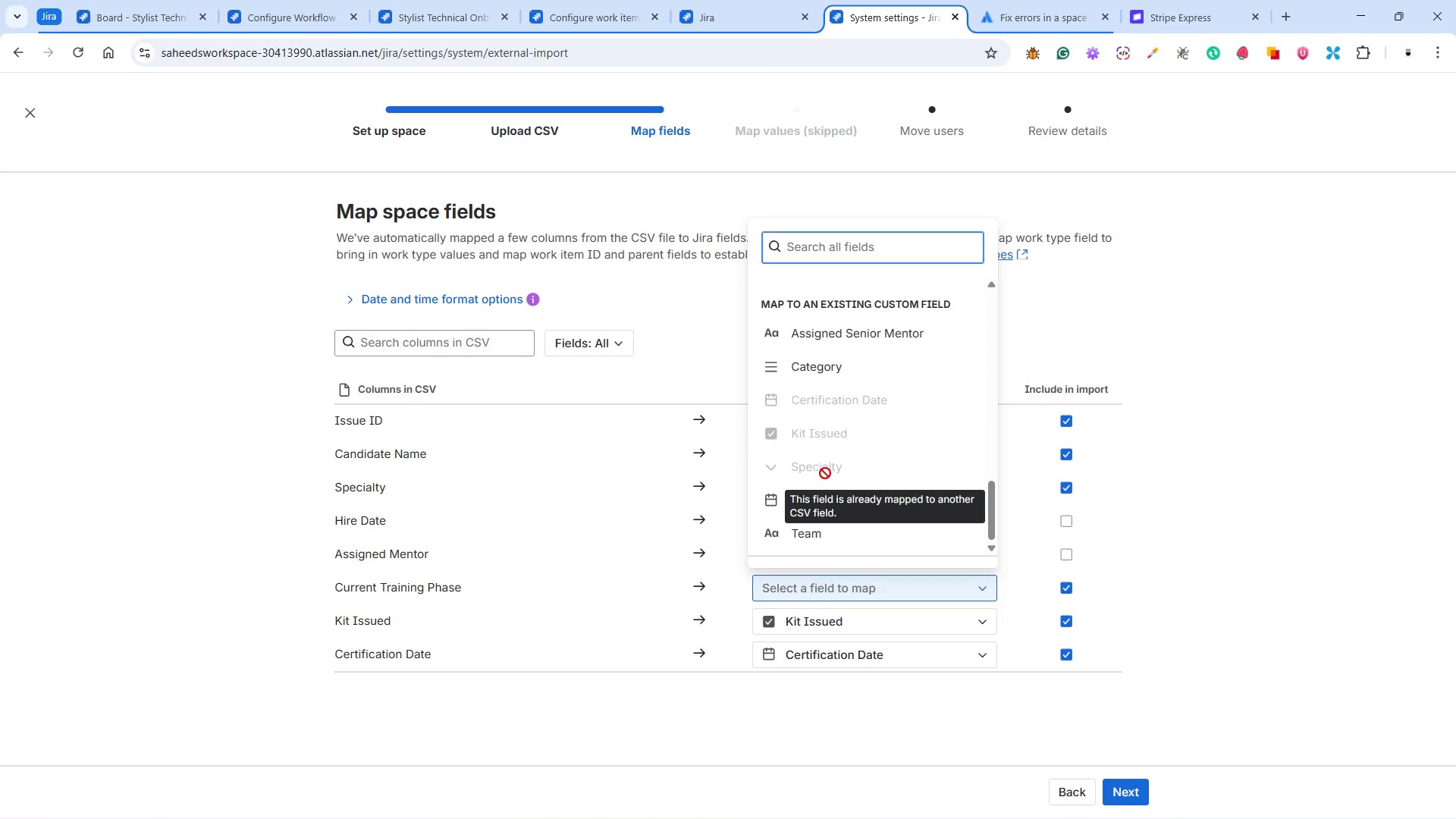 
scroll: coordinate [834, 448], scroll_direction: up, amount: 6.0
 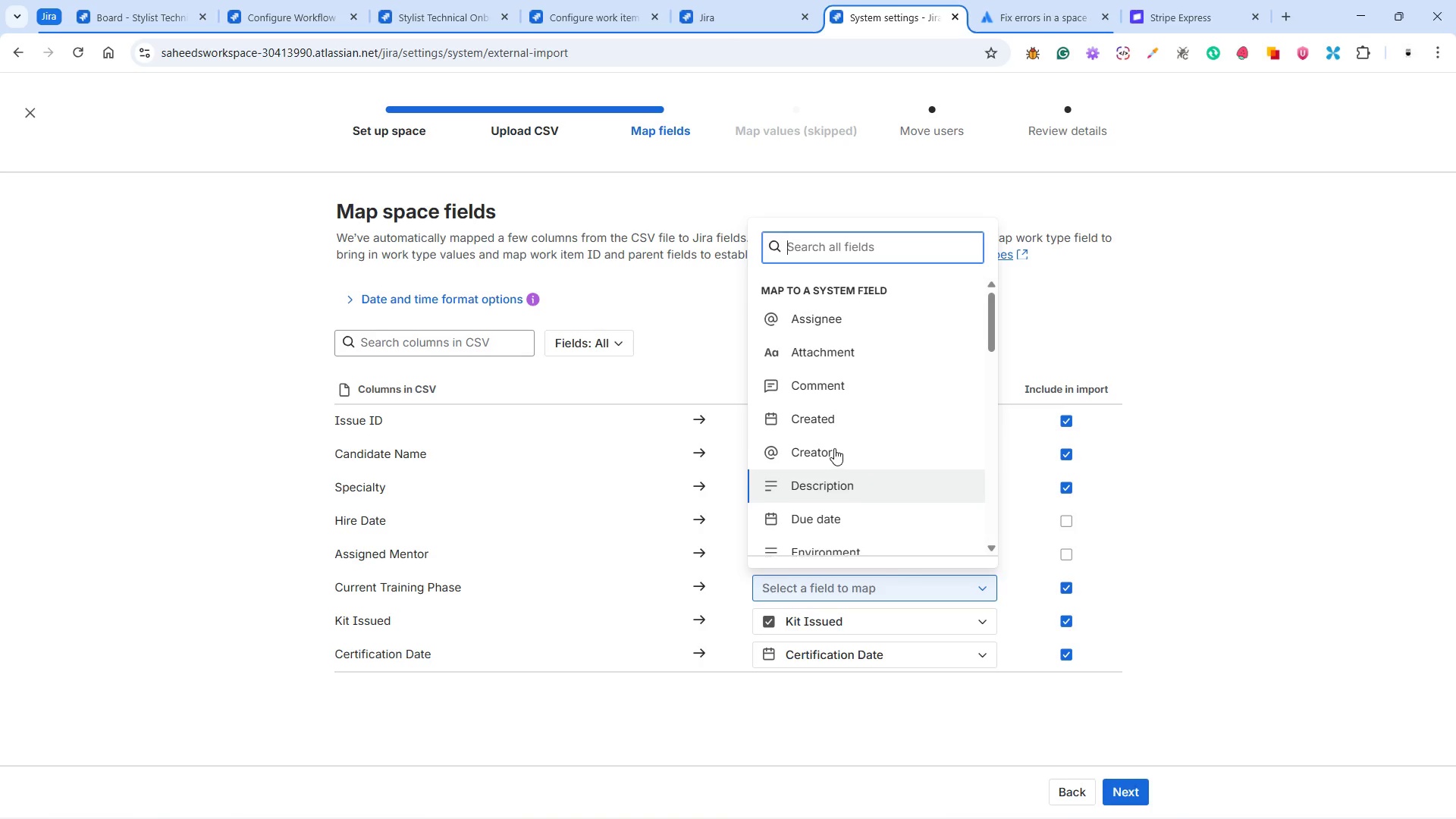 
scroll: coordinate [852, 435], scroll_direction: down, amount: 1.0
 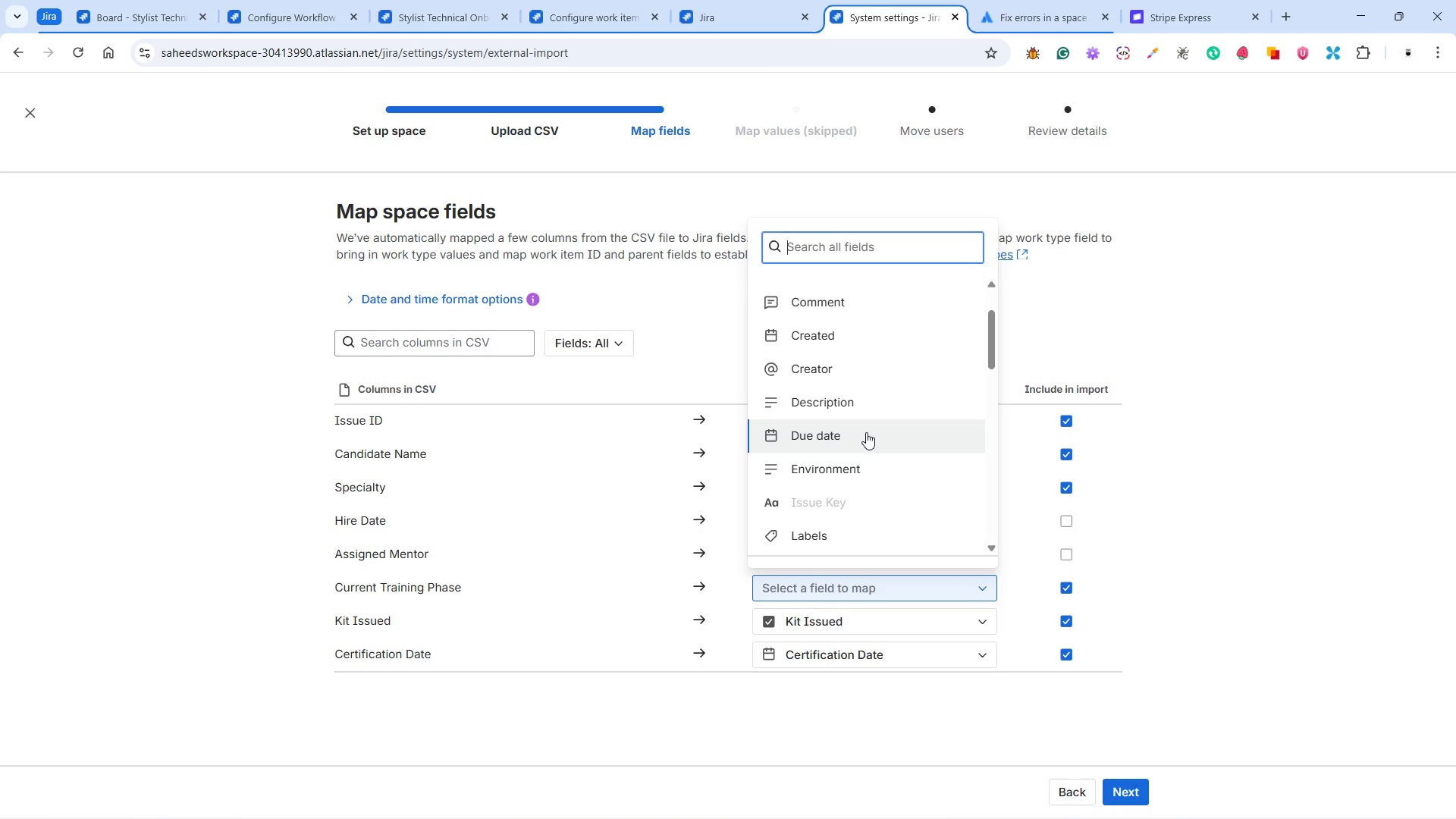 
left_click([411, 14])
 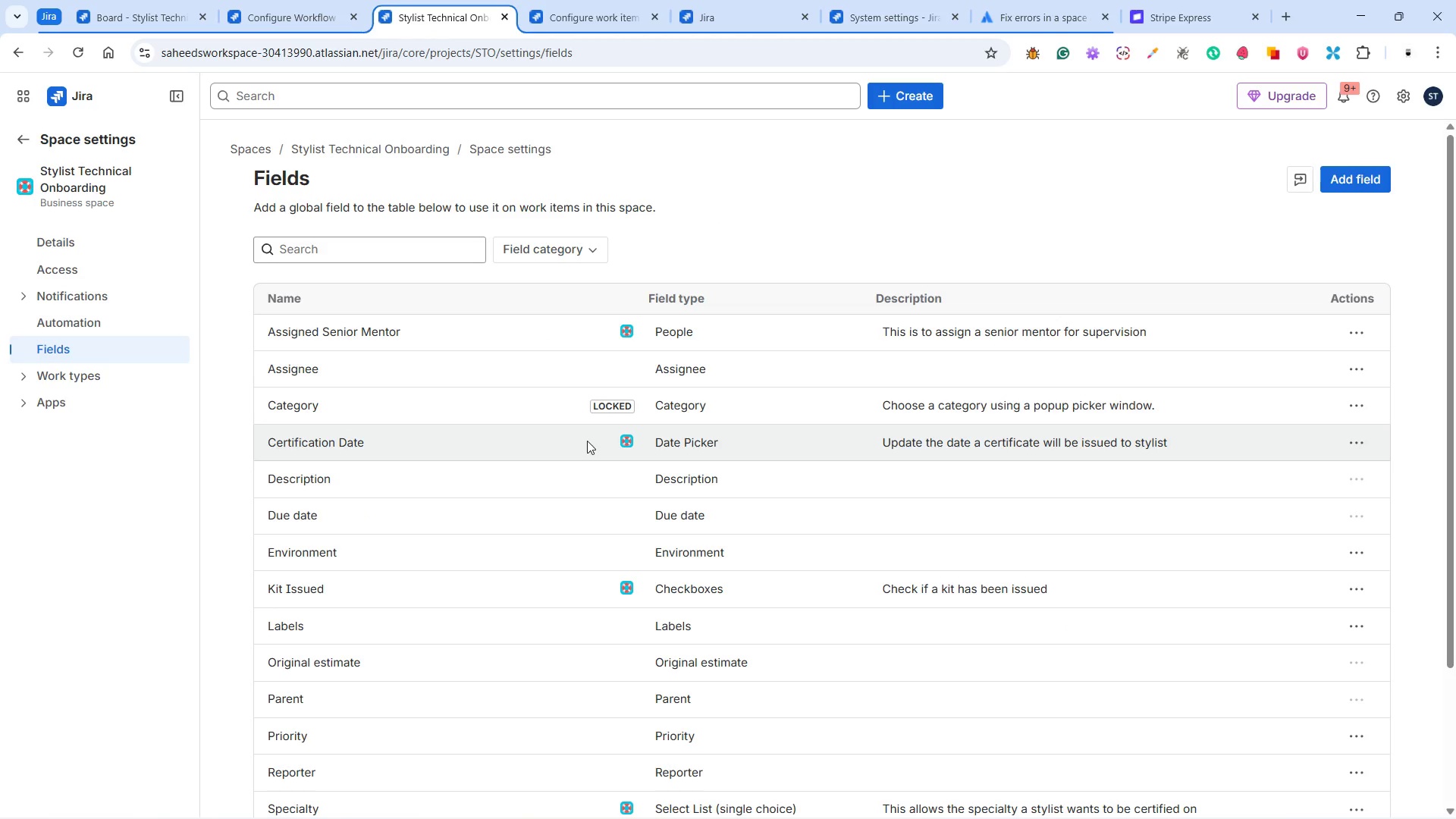 
scroll: coordinate [631, 513], scroll_direction: down, amount: 3.0
 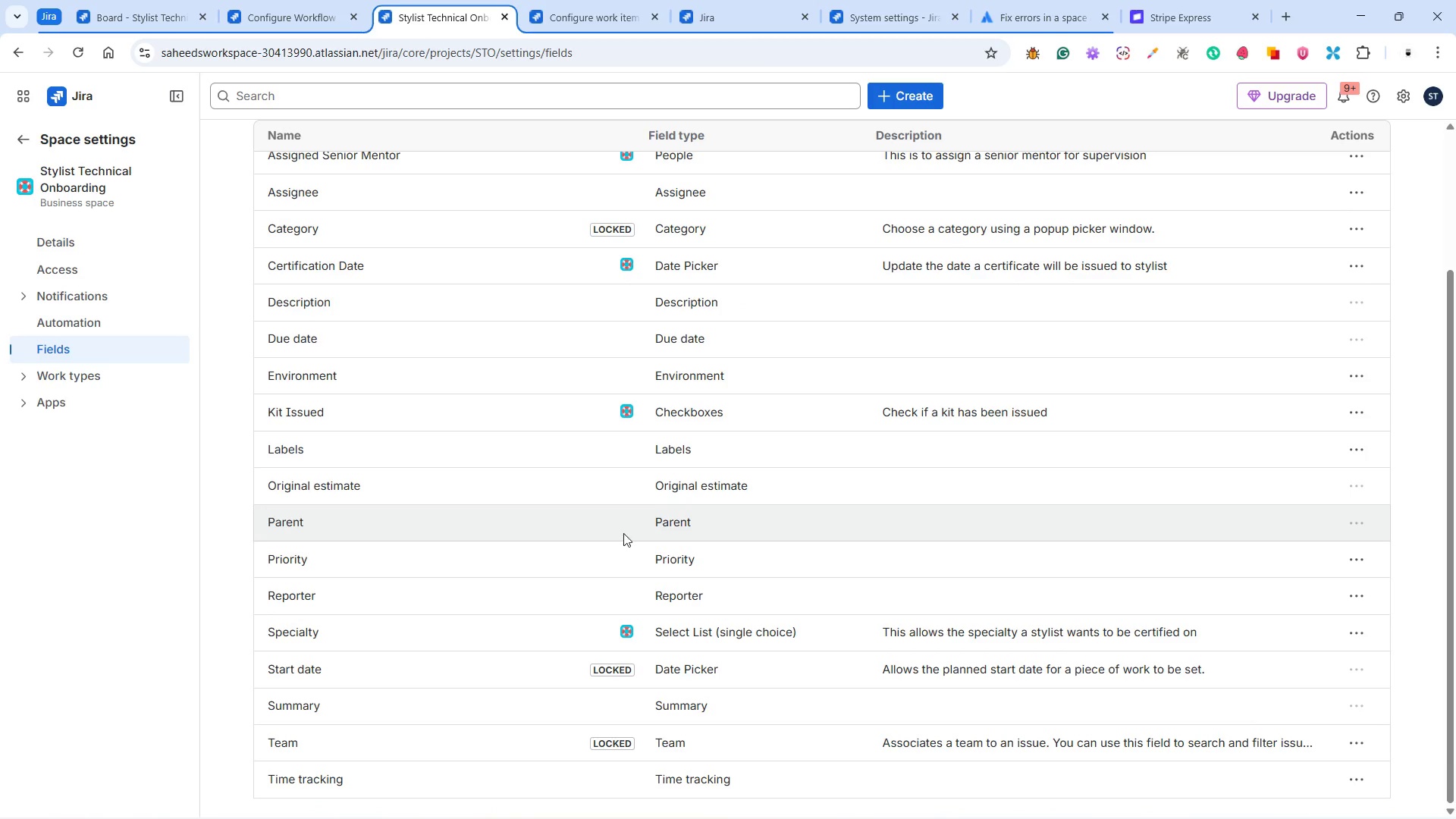 
mouse_move([602, 630])
 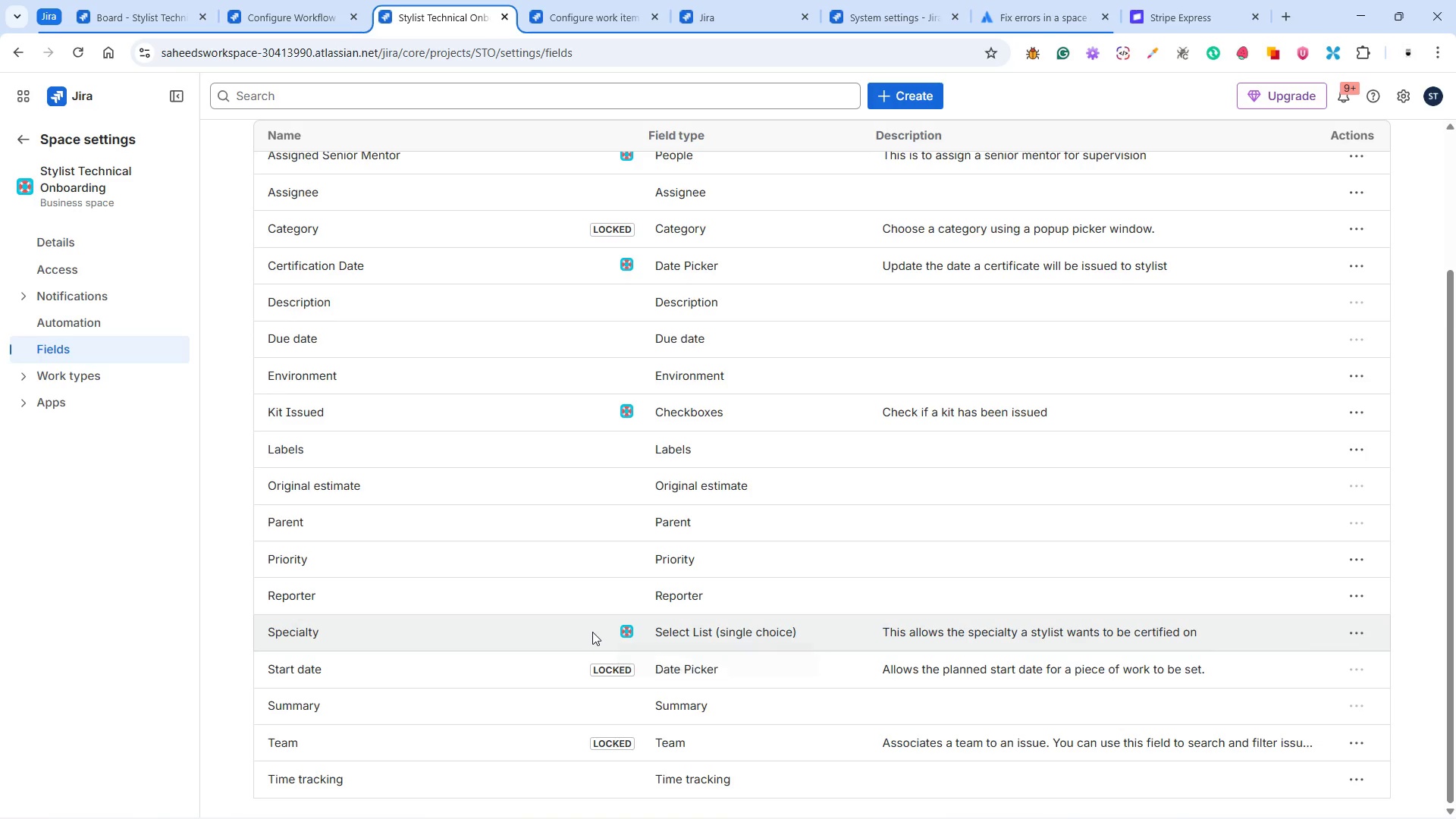 
scroll: coordinate [591, 632], scroll_direction: down, amount: 2.0
 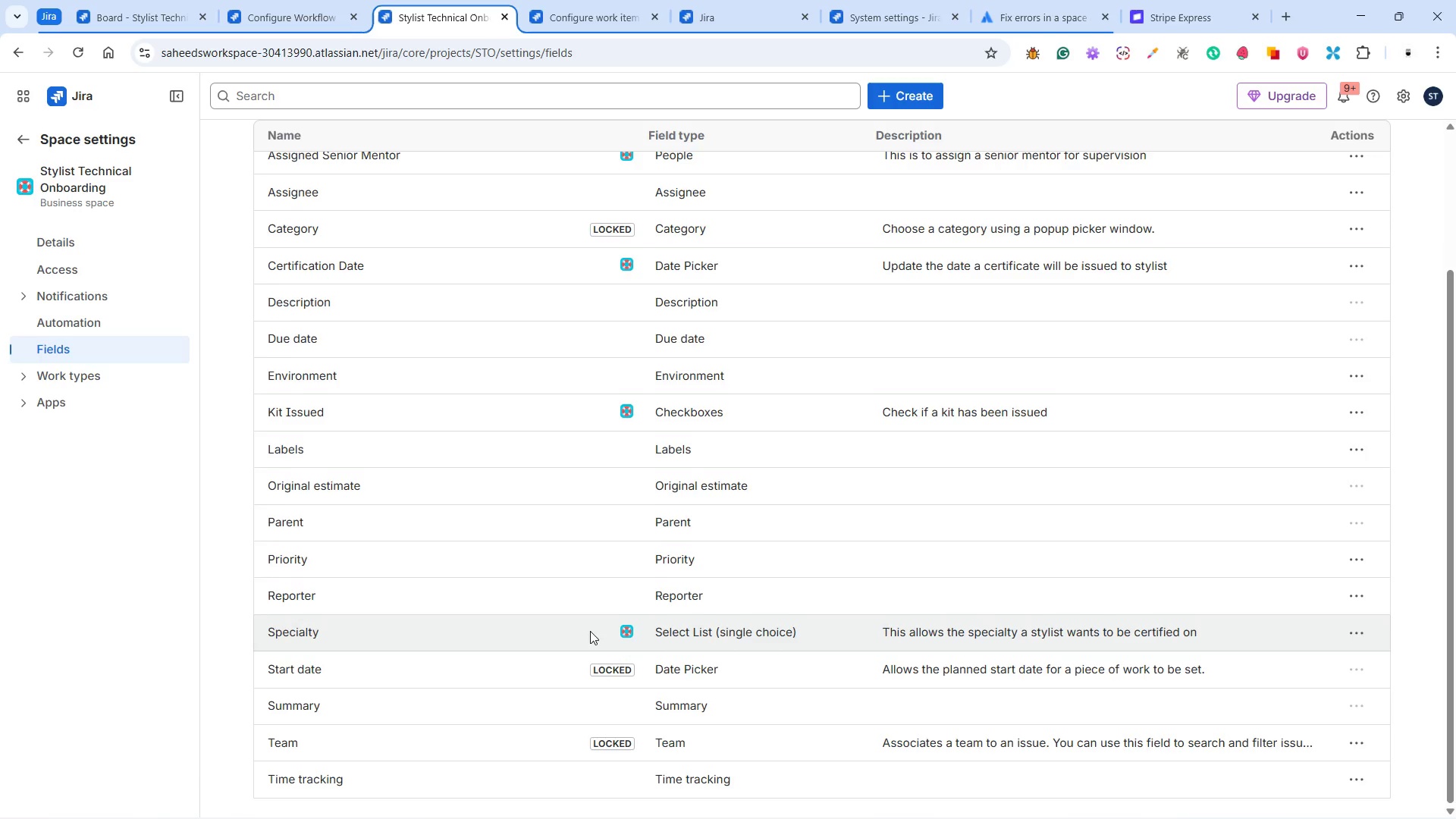 
scroll: coordinate [590, 631], scroll_direction: up, amount: 3.0
 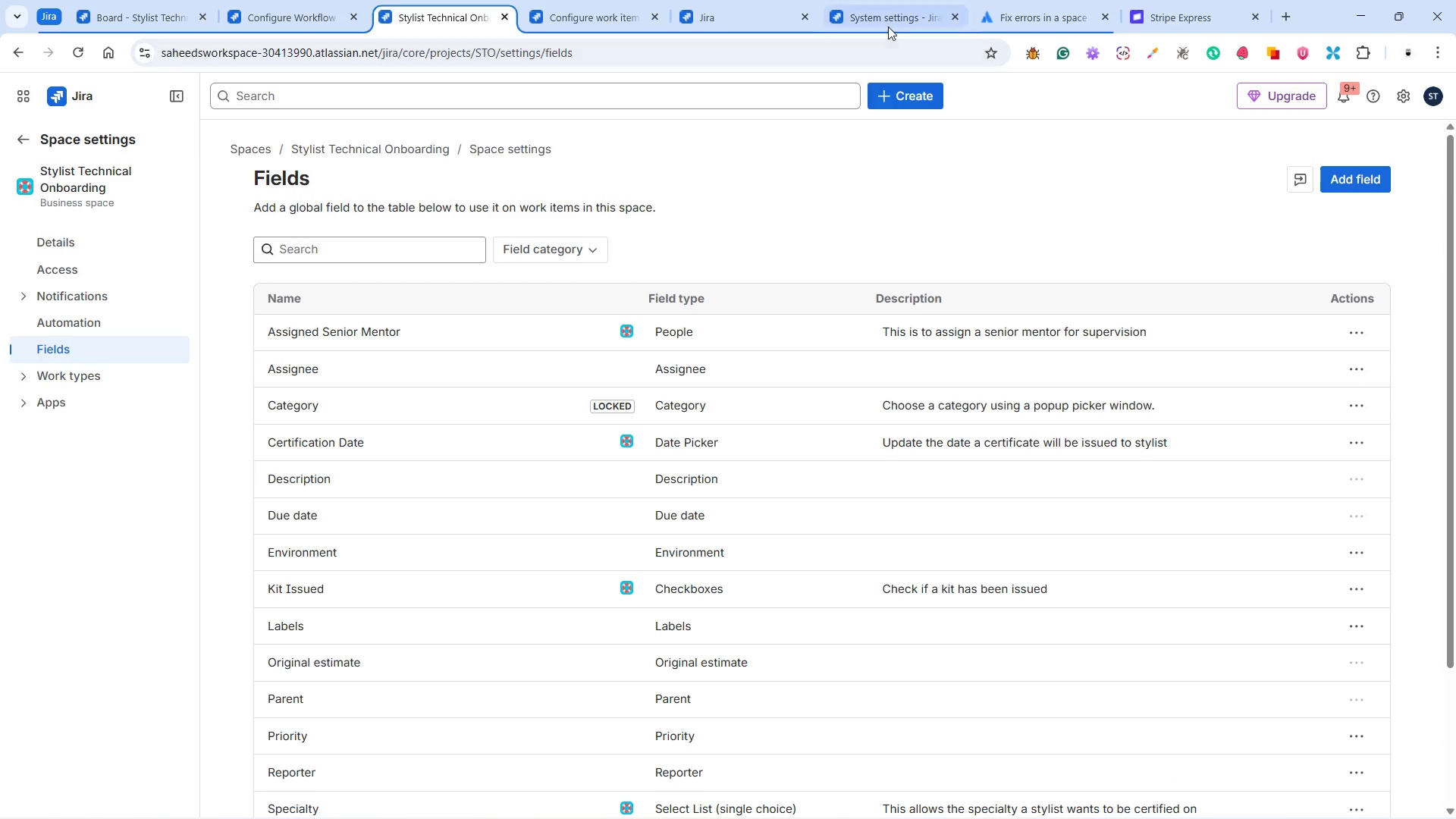 
left_click([889, 19])
 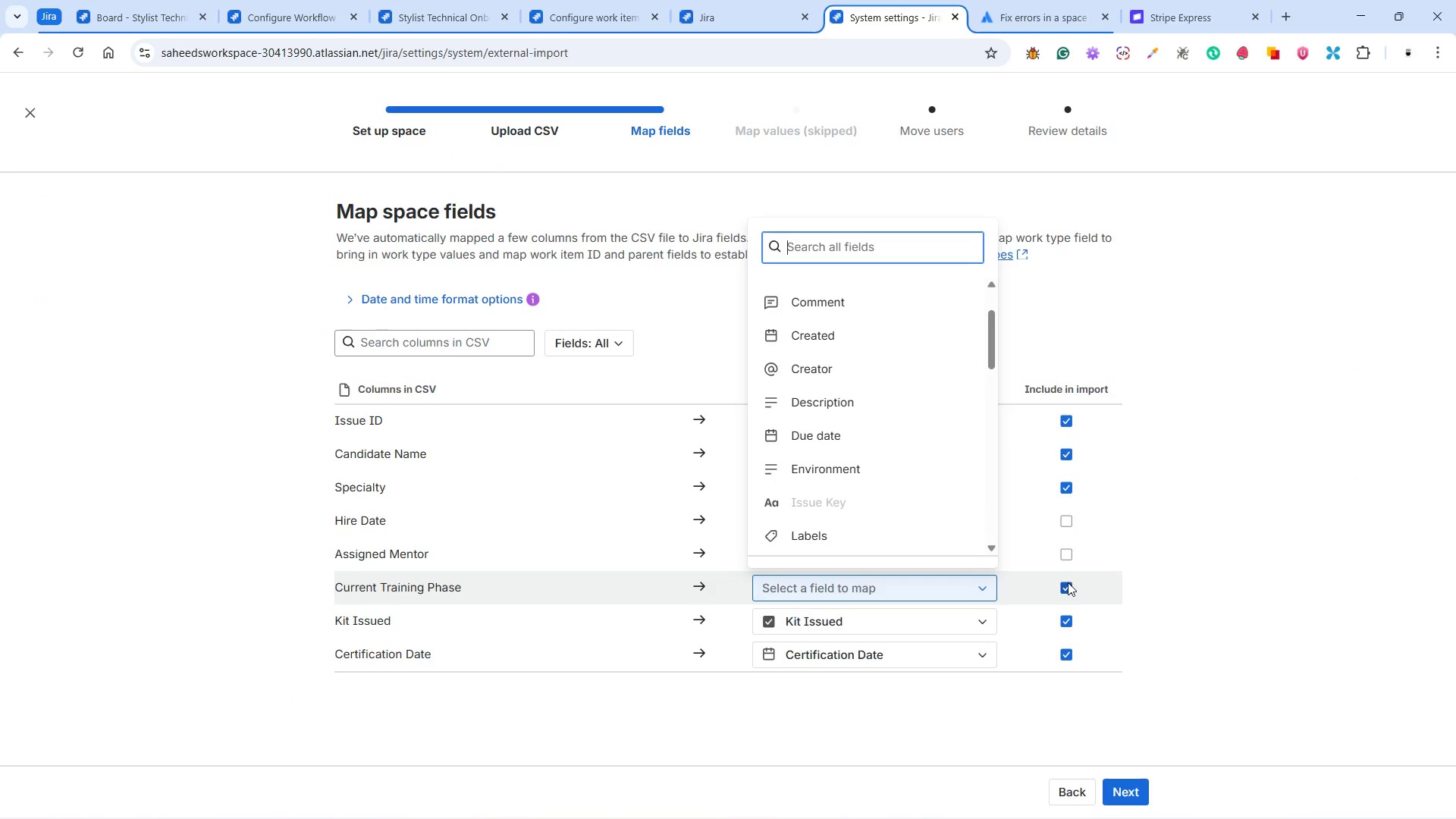 
left_click([1067, 583])
 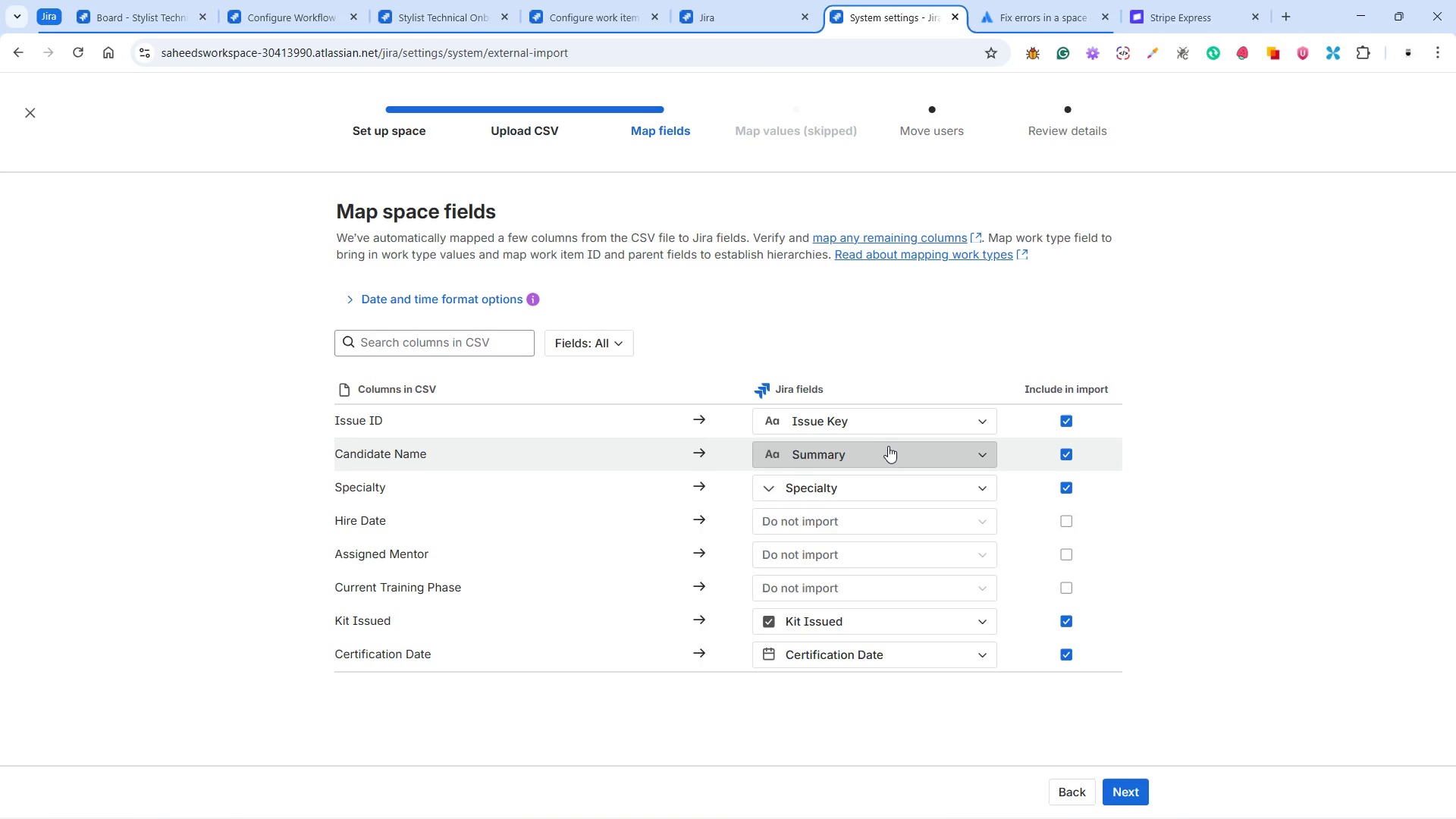 
wait(10.7)
 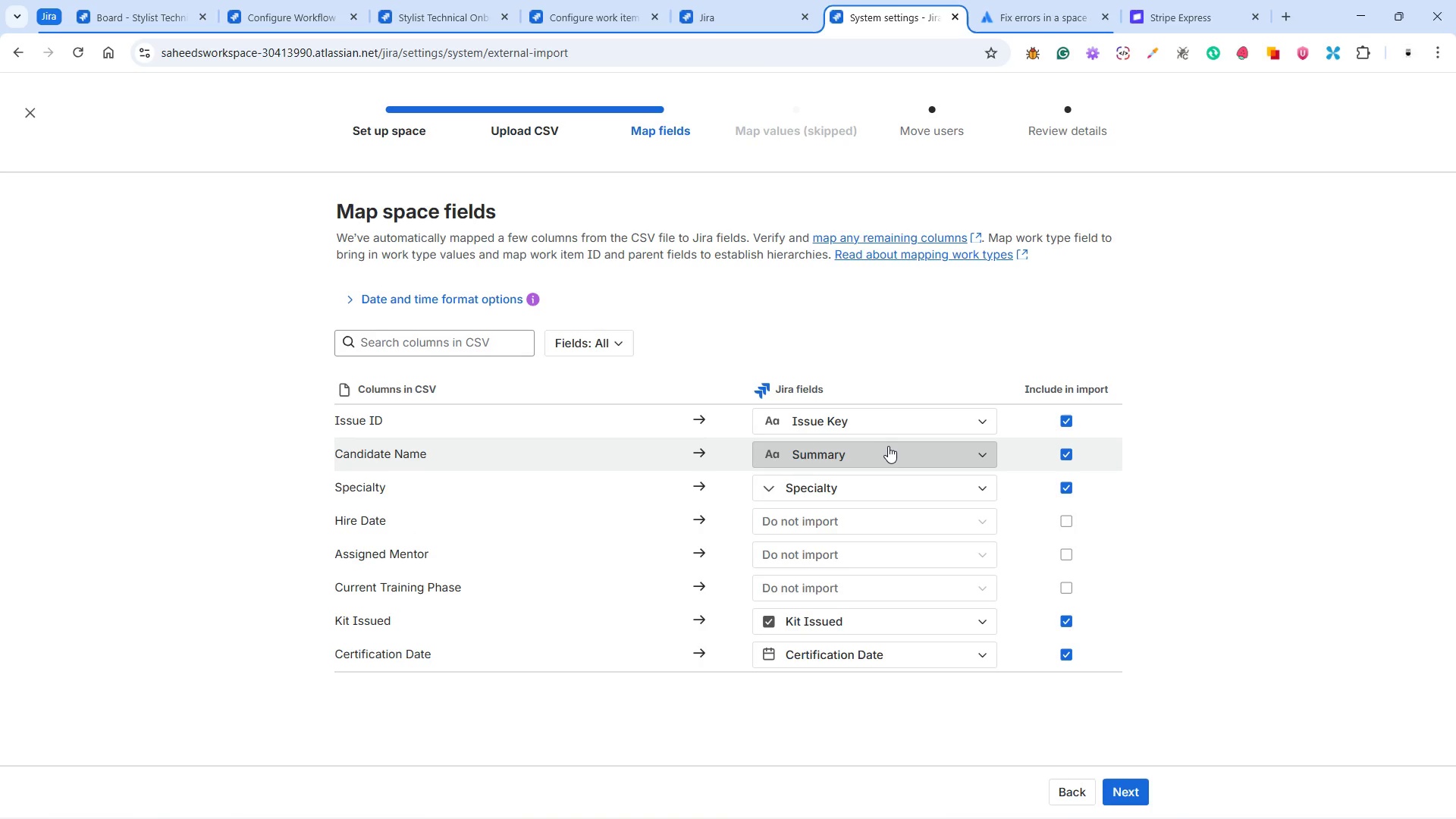 
left_click([1068, 653])
 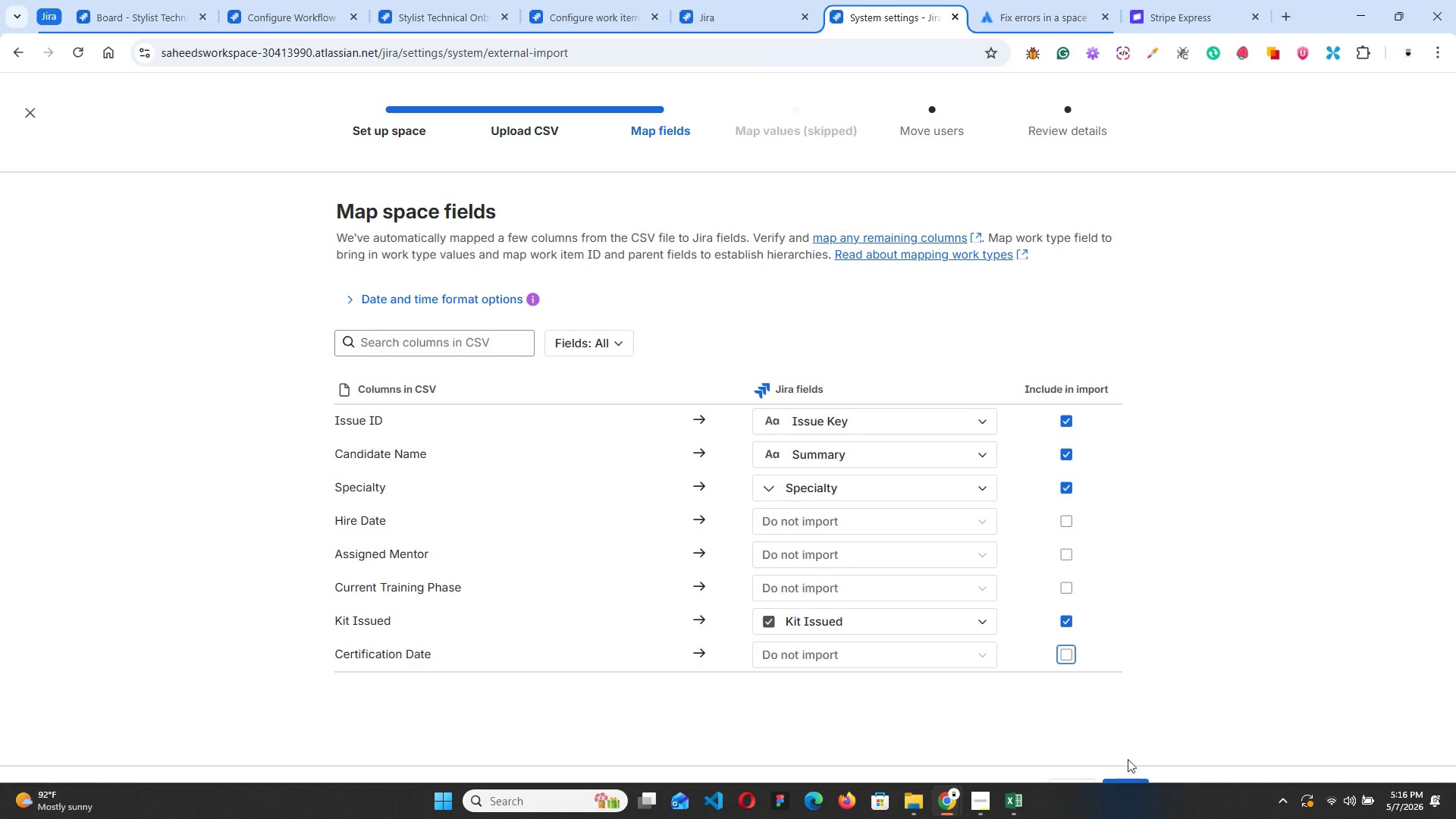 
left_click([1129, 780])
 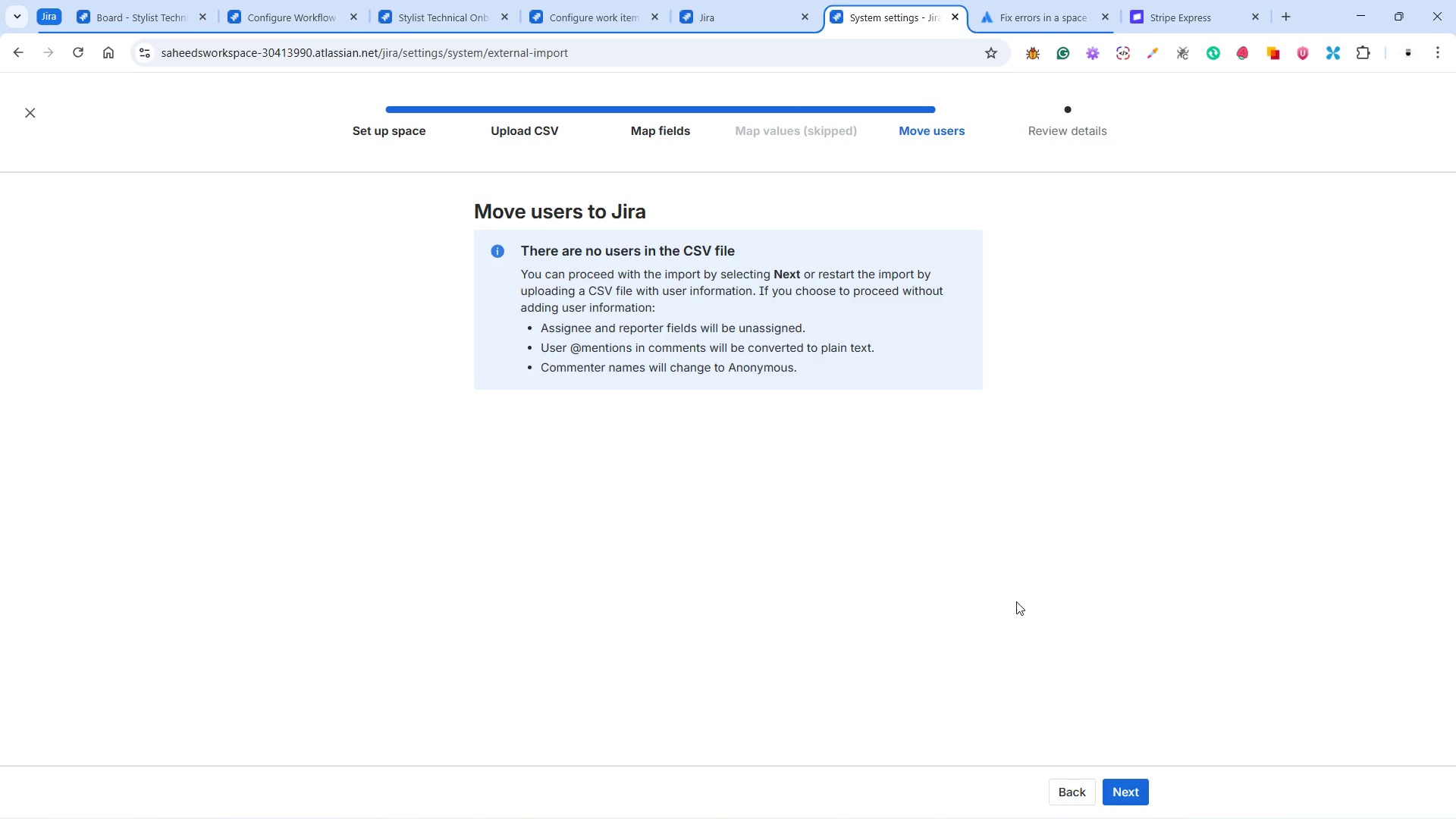 
left_click([1128, 778])
 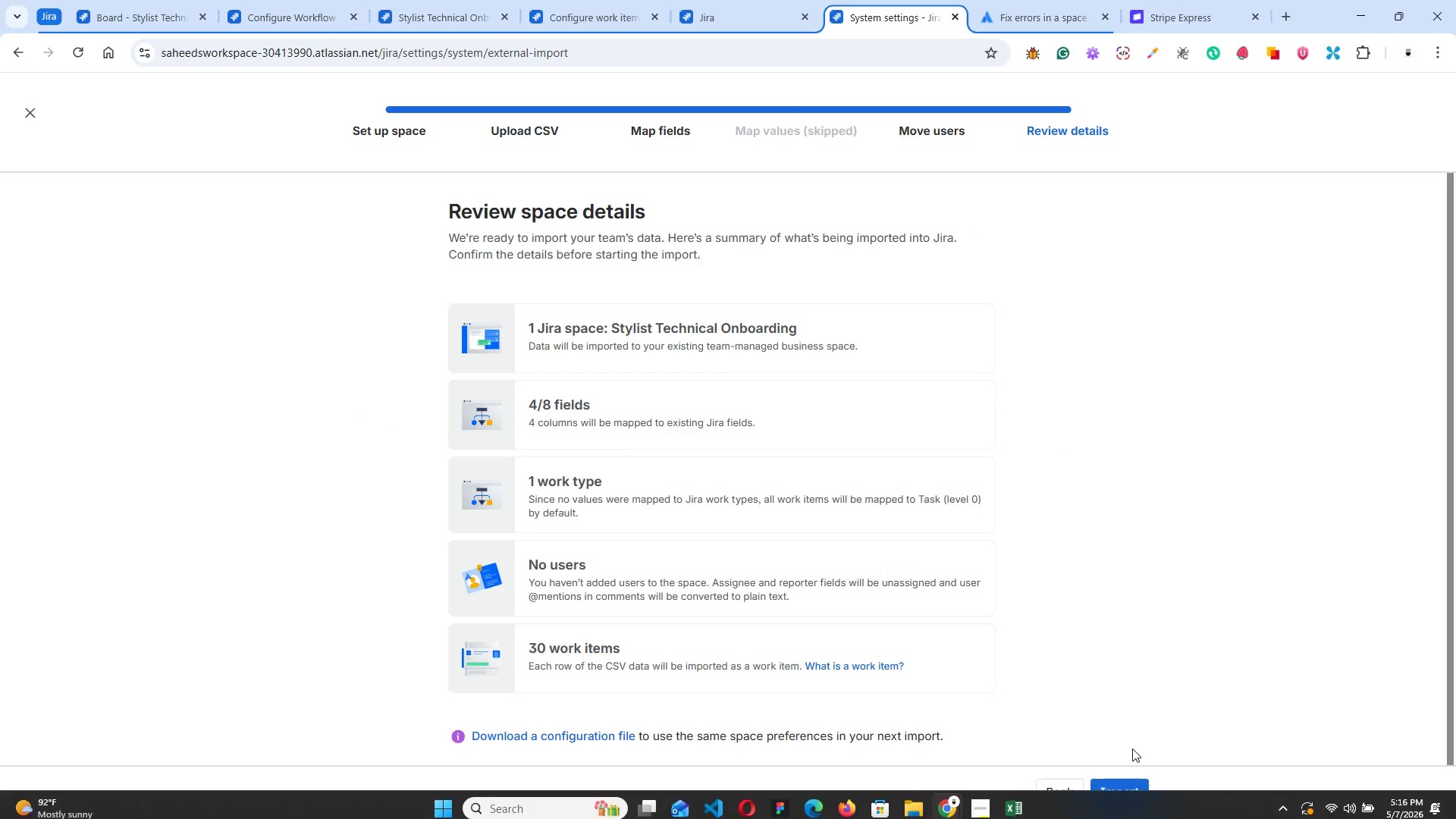 
left_click([1119, 792])
 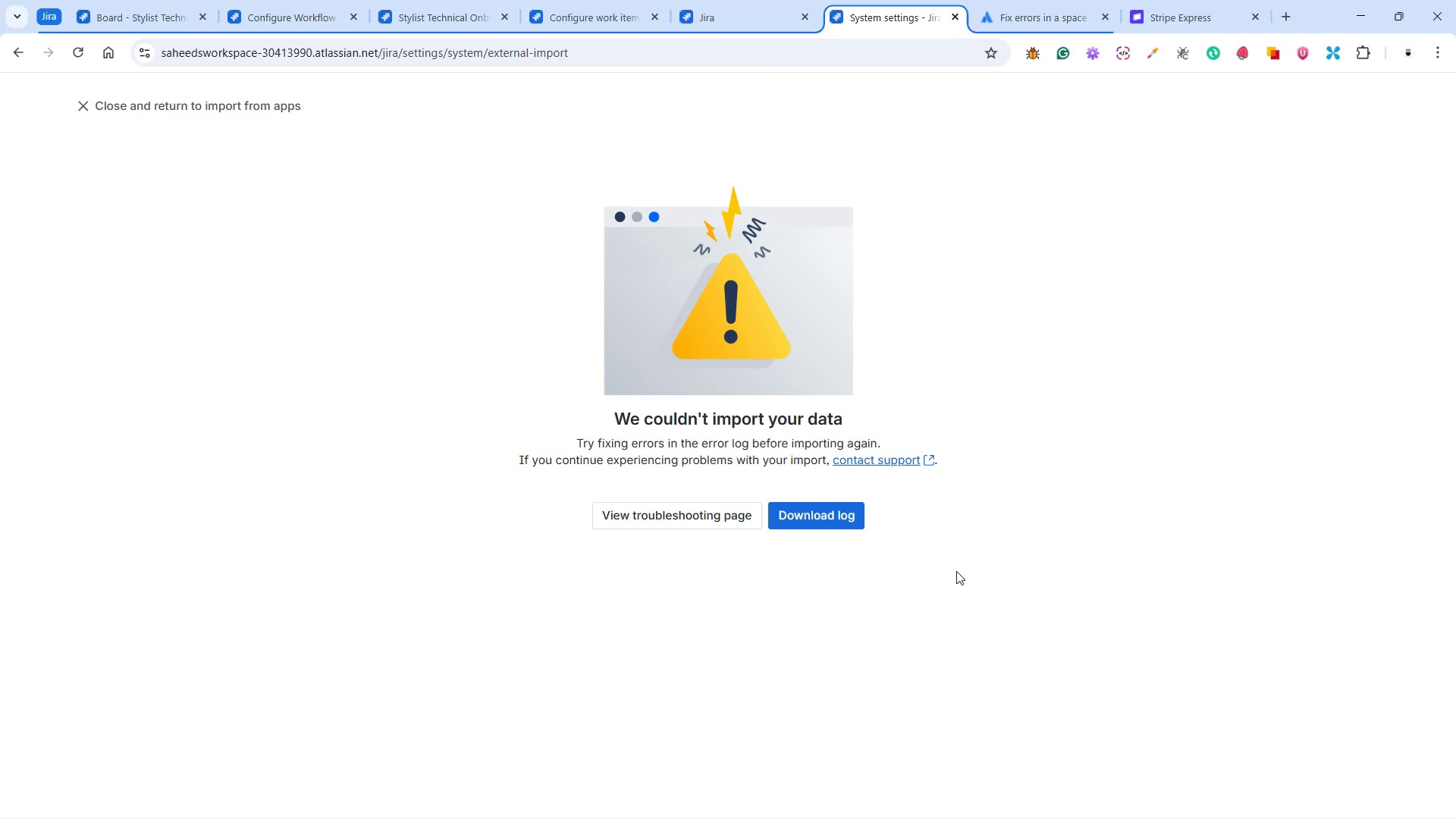 
wait(31.34)
 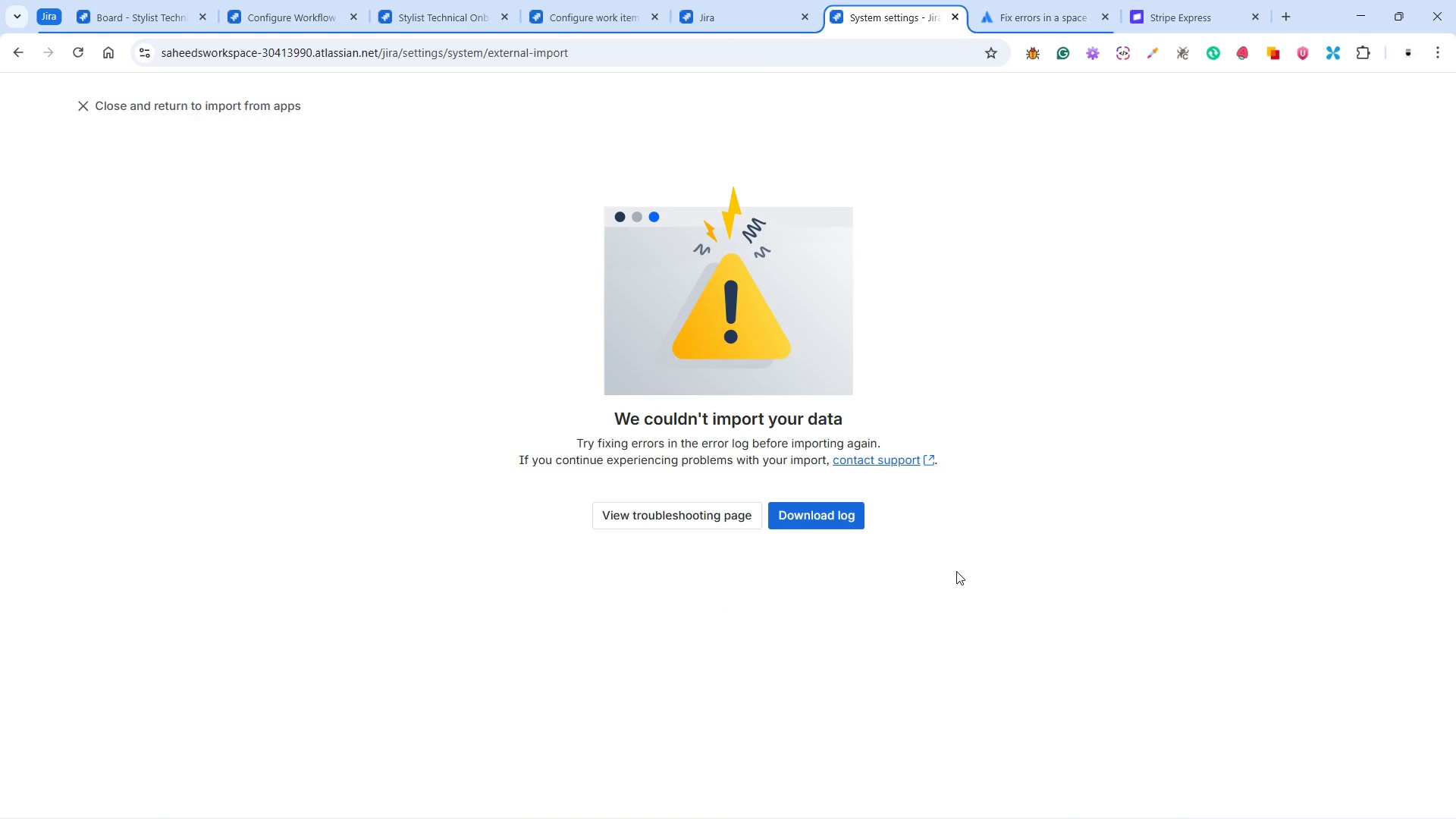 
left_click([86, 109])
 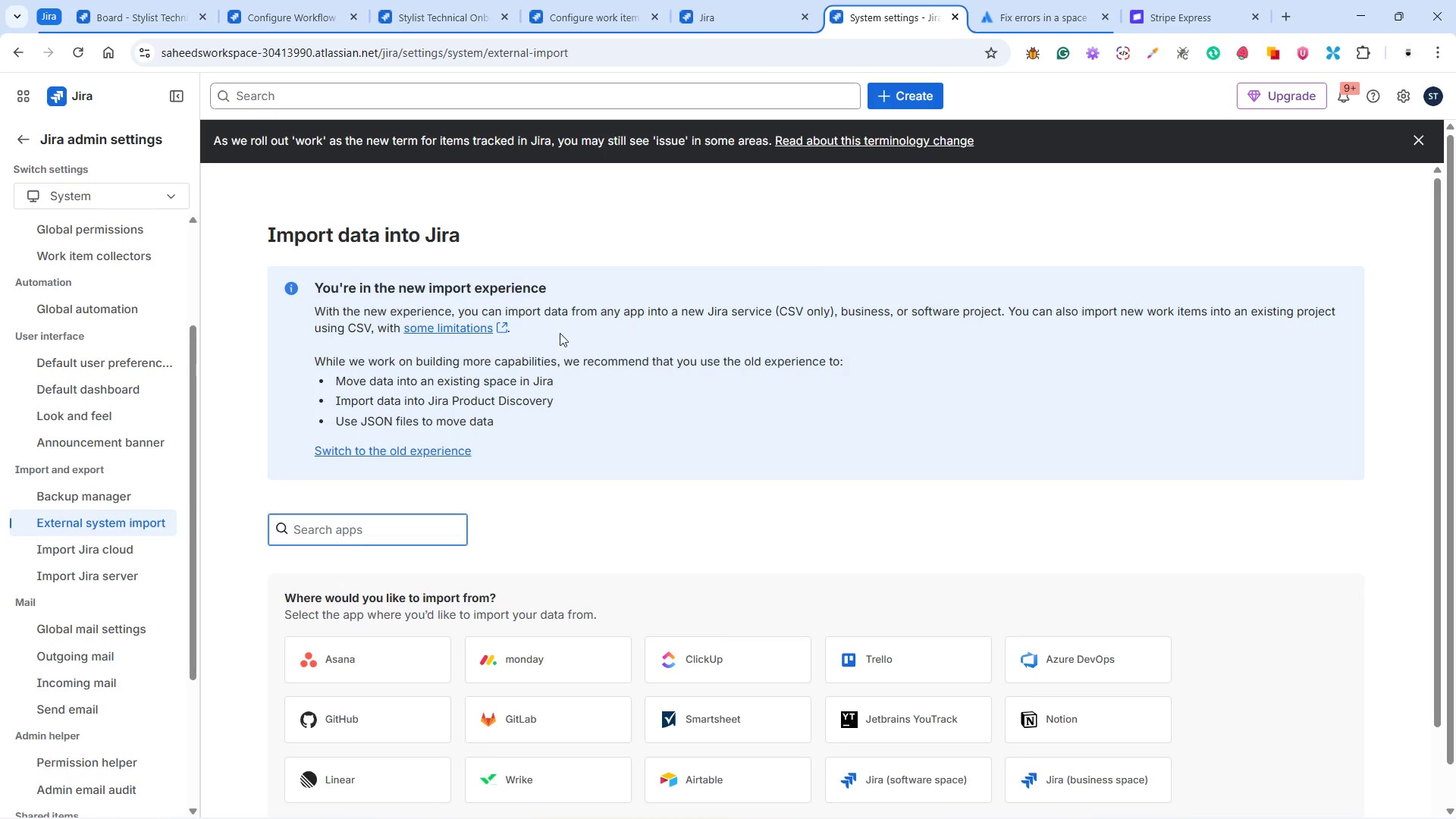 
scroll: coordinate [347, 717], scroll_direction: down, amount: 11.0
 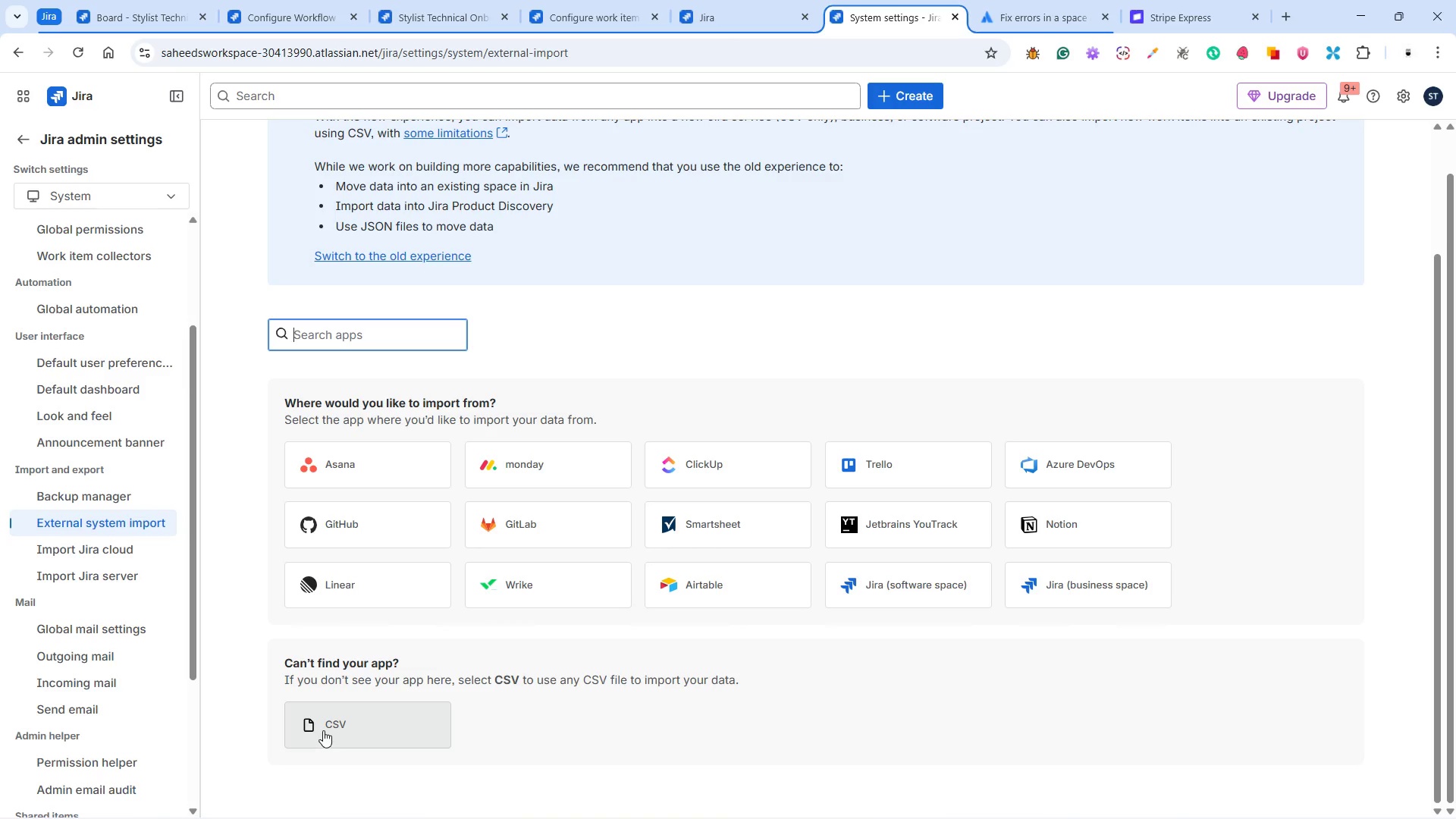 
left_click([323, 726])
 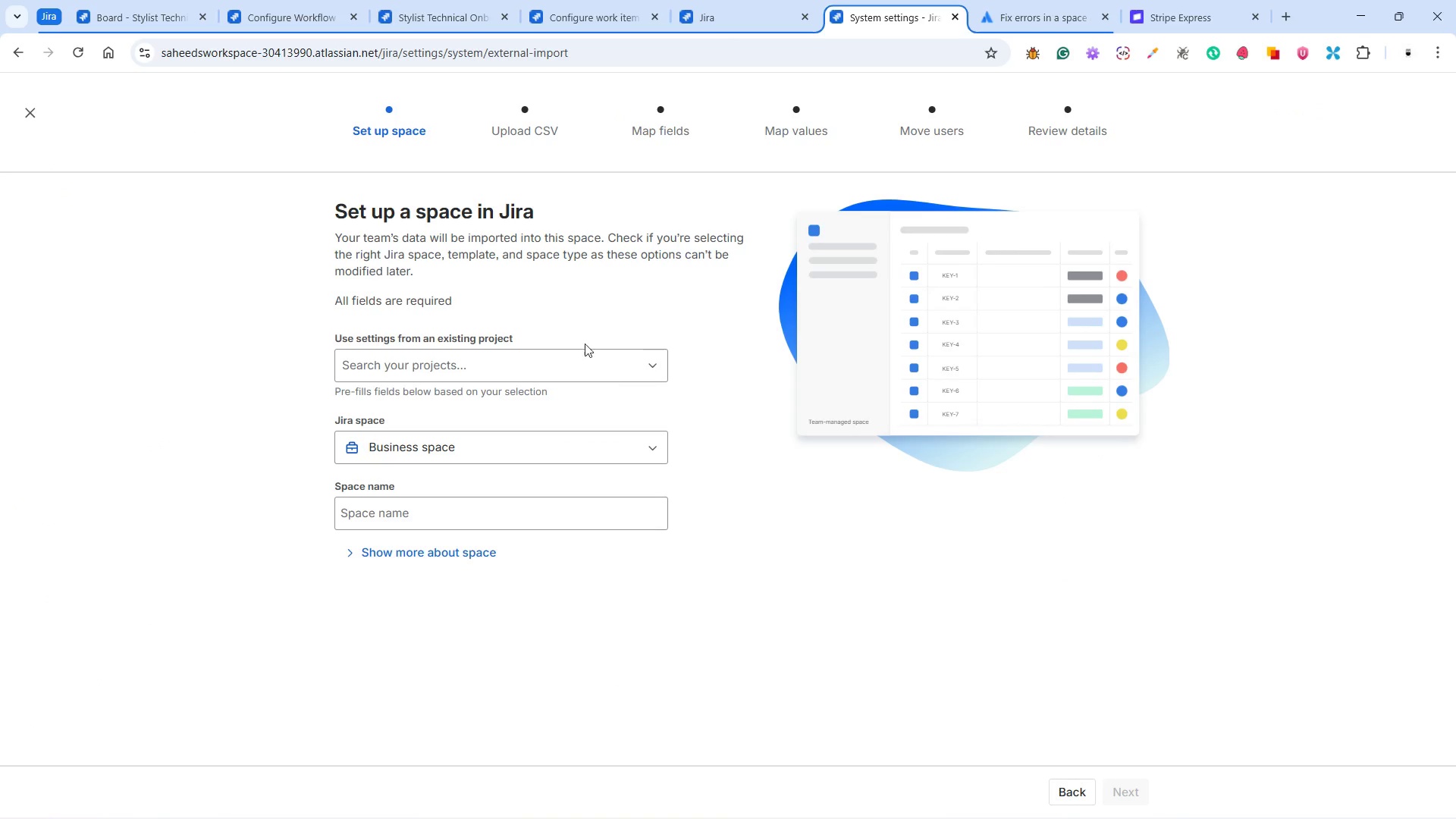 
left_click([515, 358])
 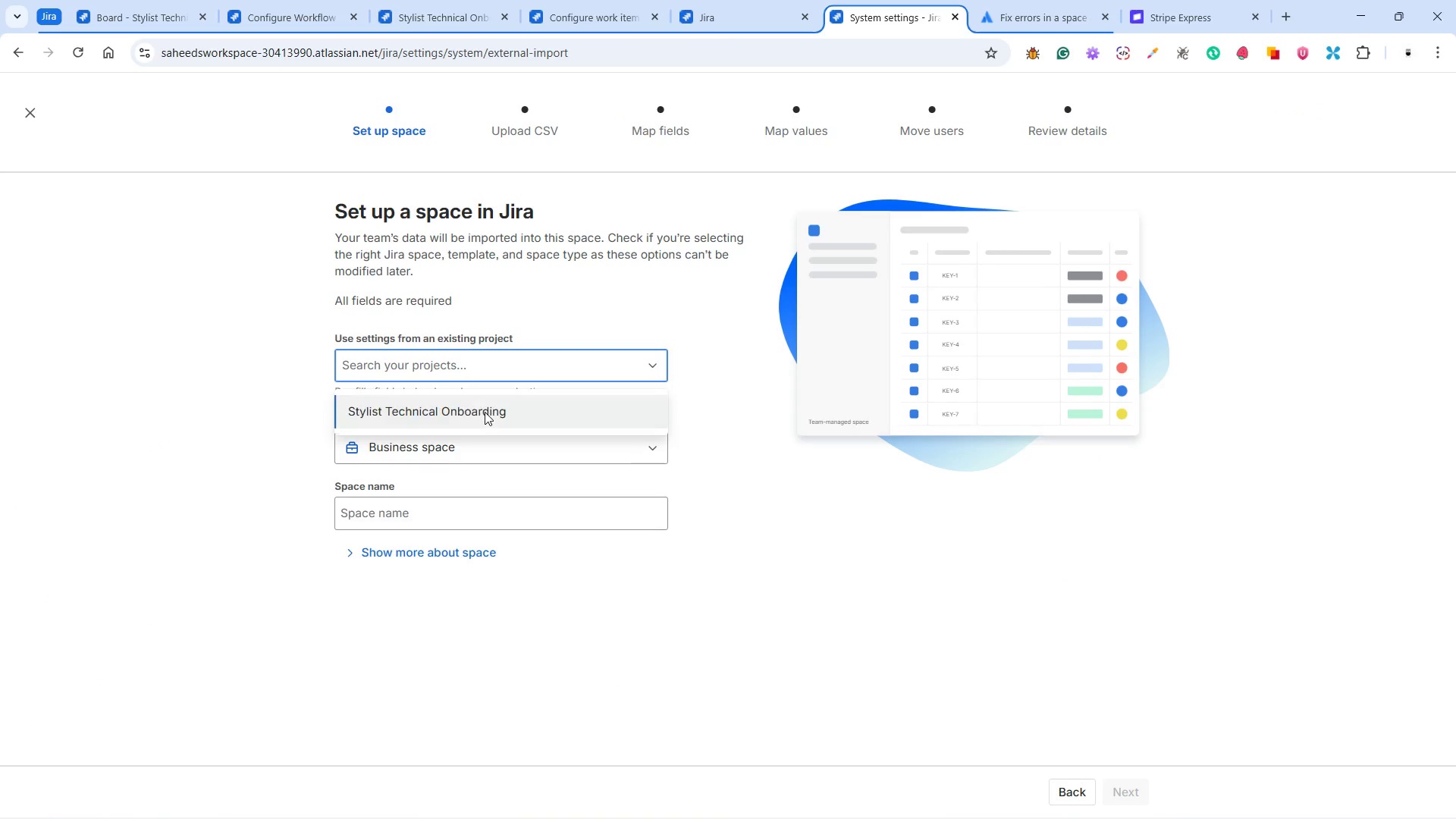 
left_click([485, 412])
 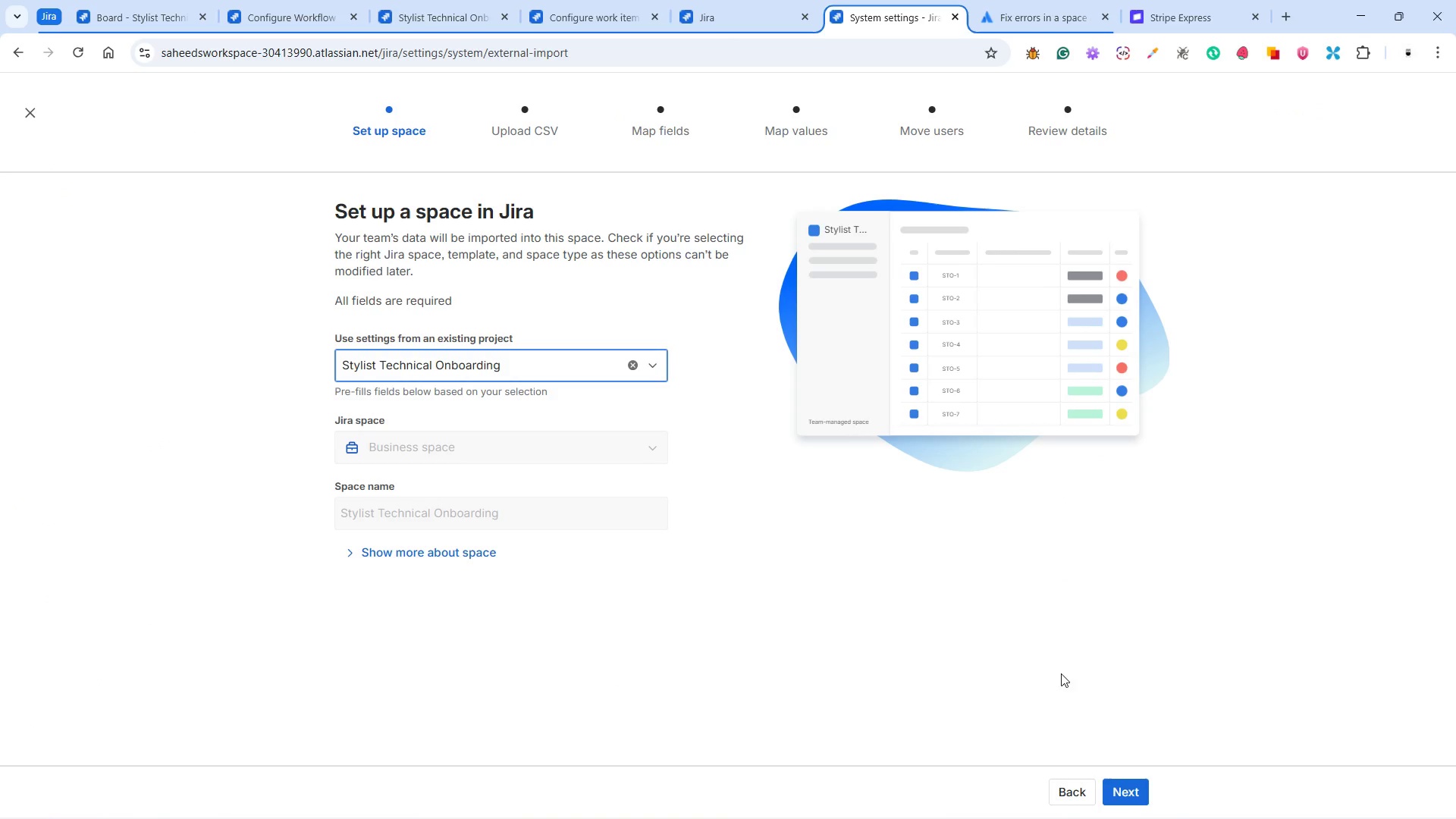 
left_click([1125, 782])
 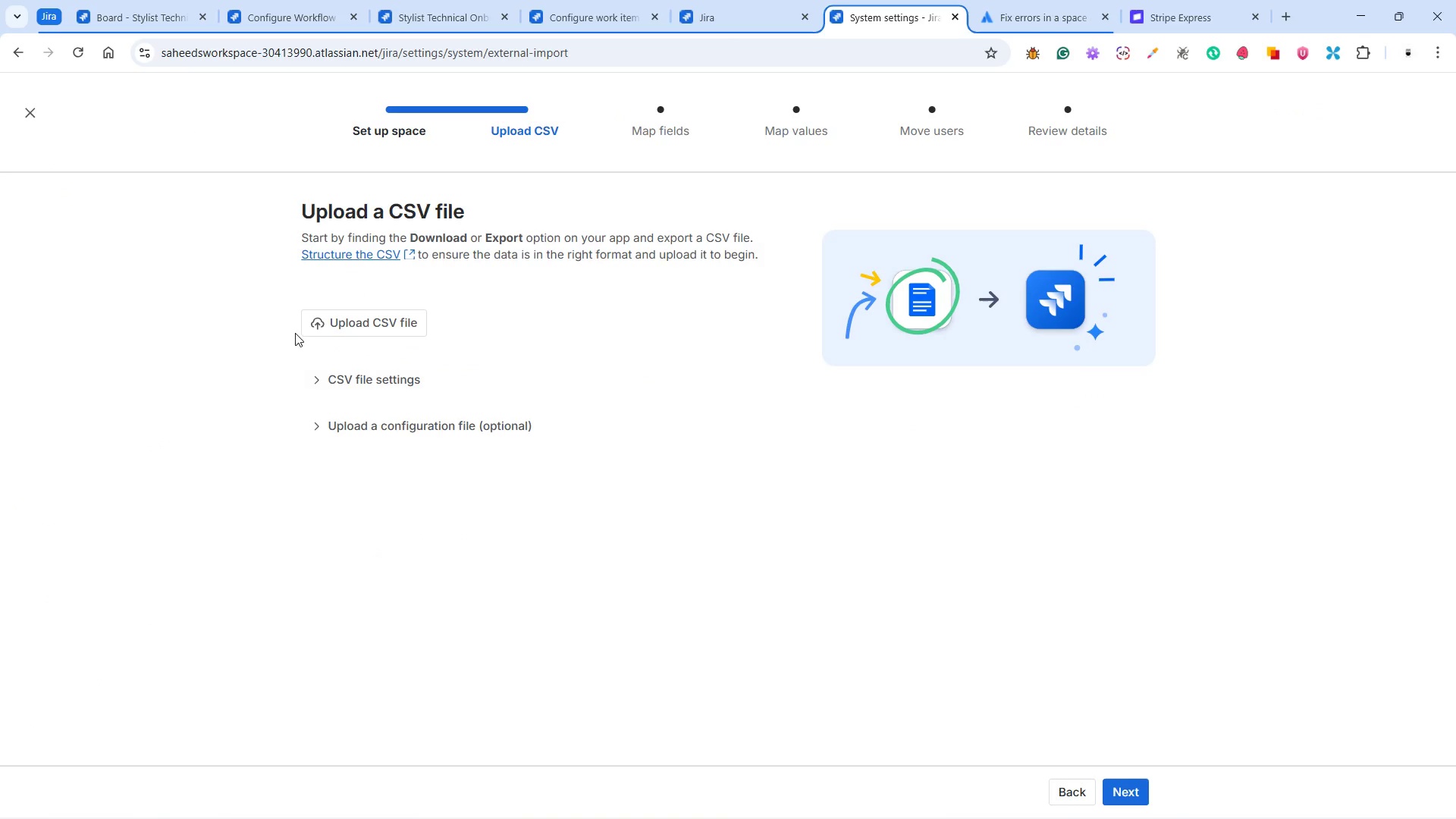 
left_click([353, 312])
 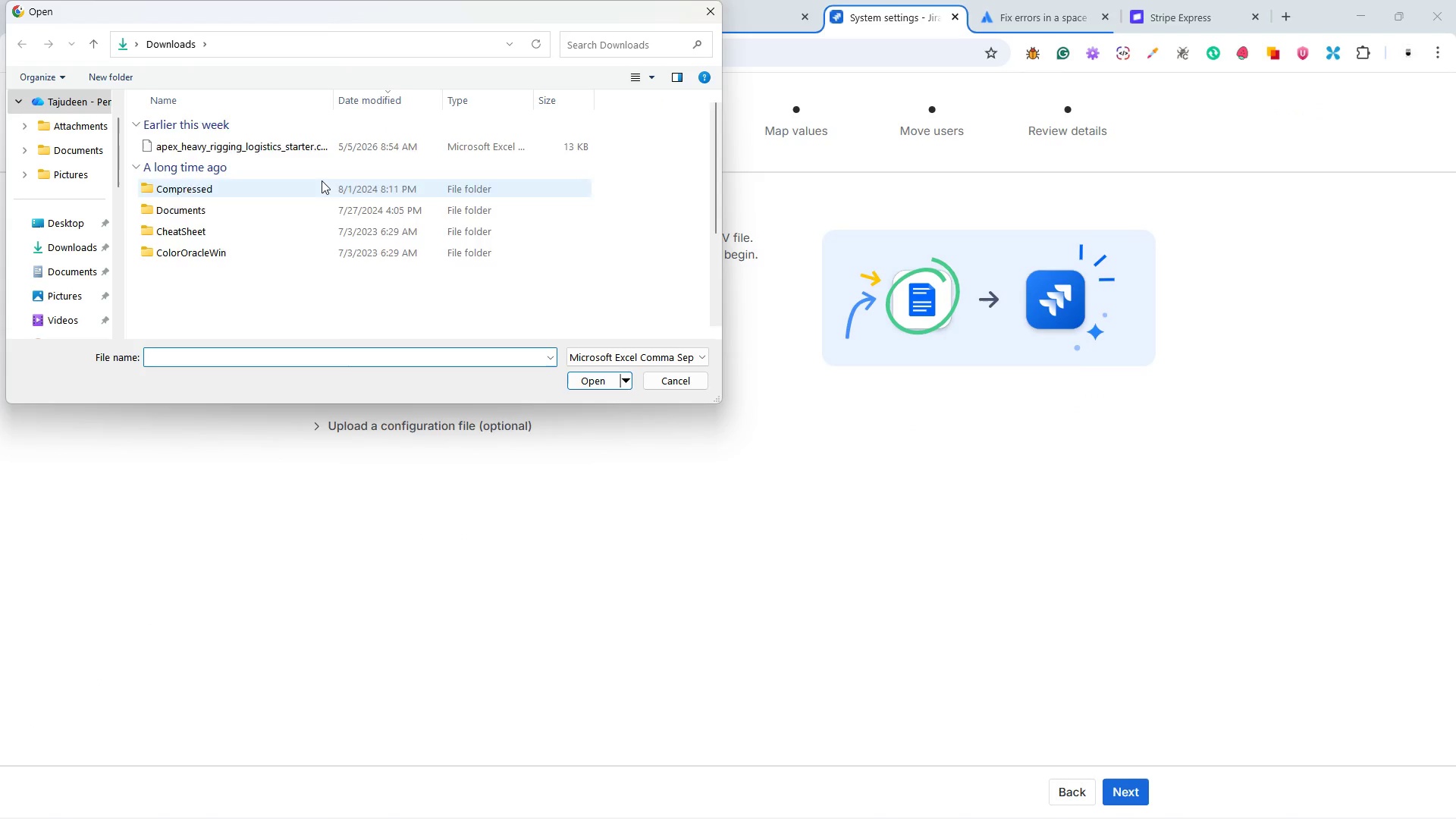 
left_click([275, 151])
 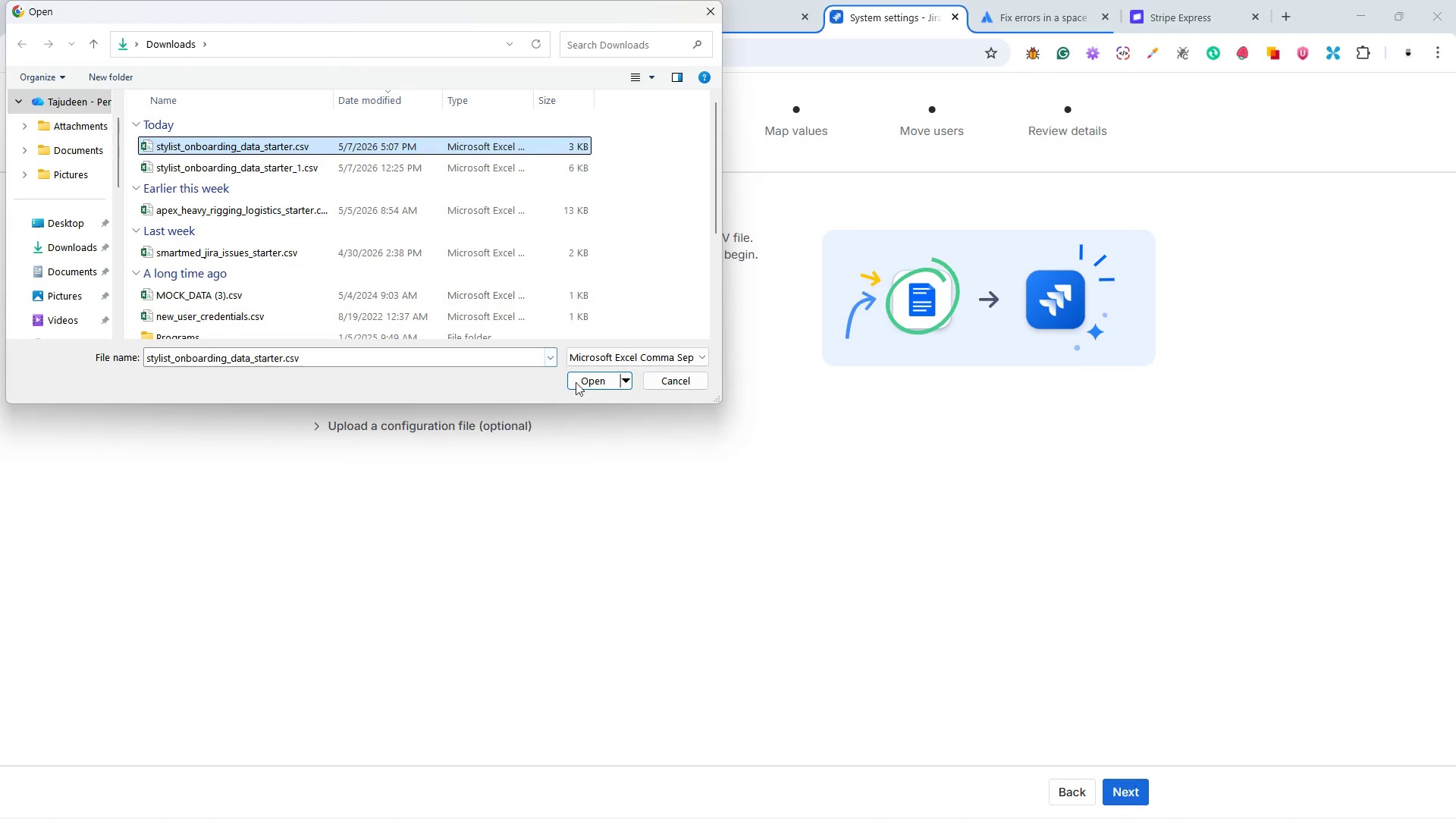 
left_click([585, 381])
 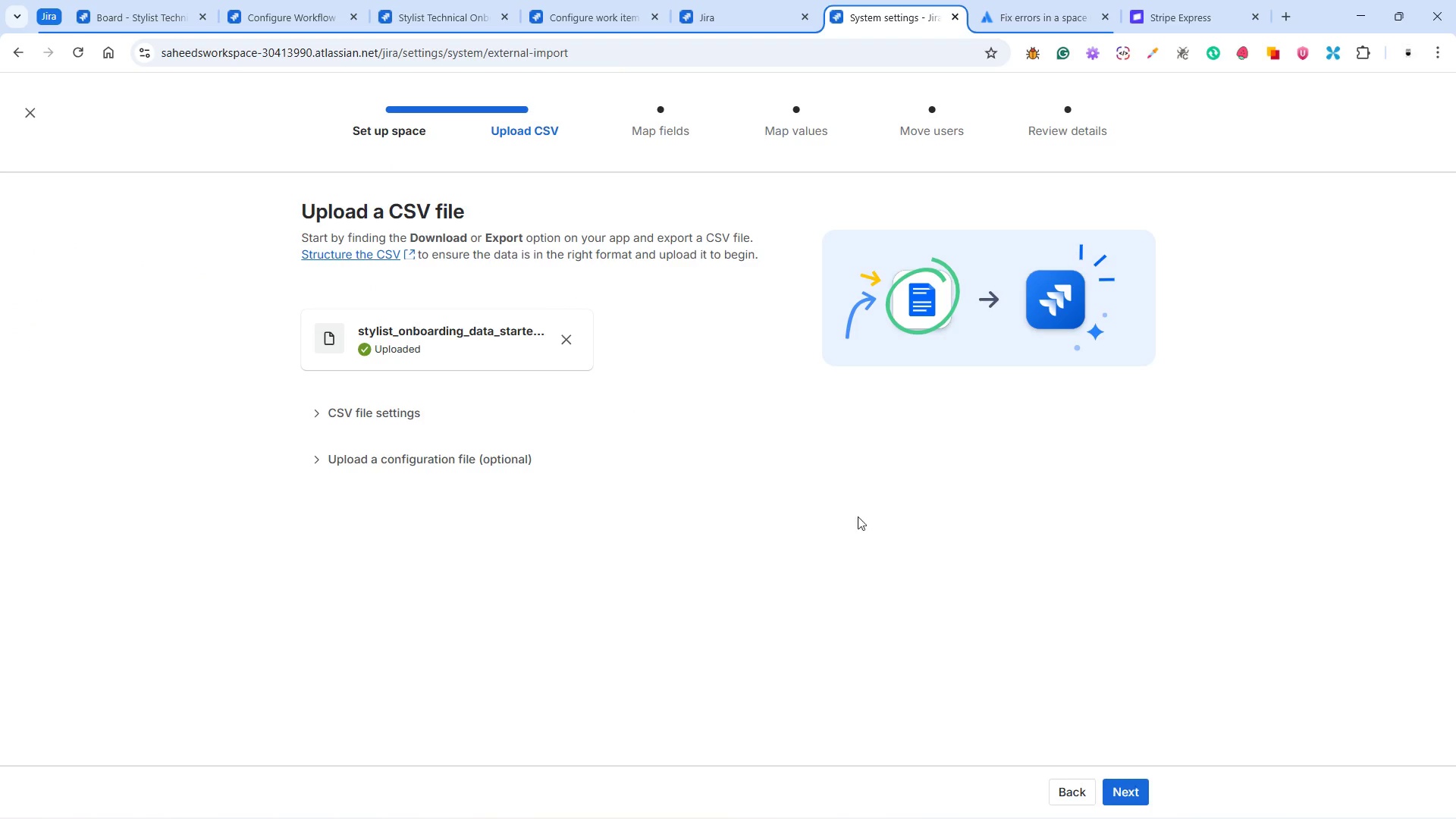 
wait(5.53)
 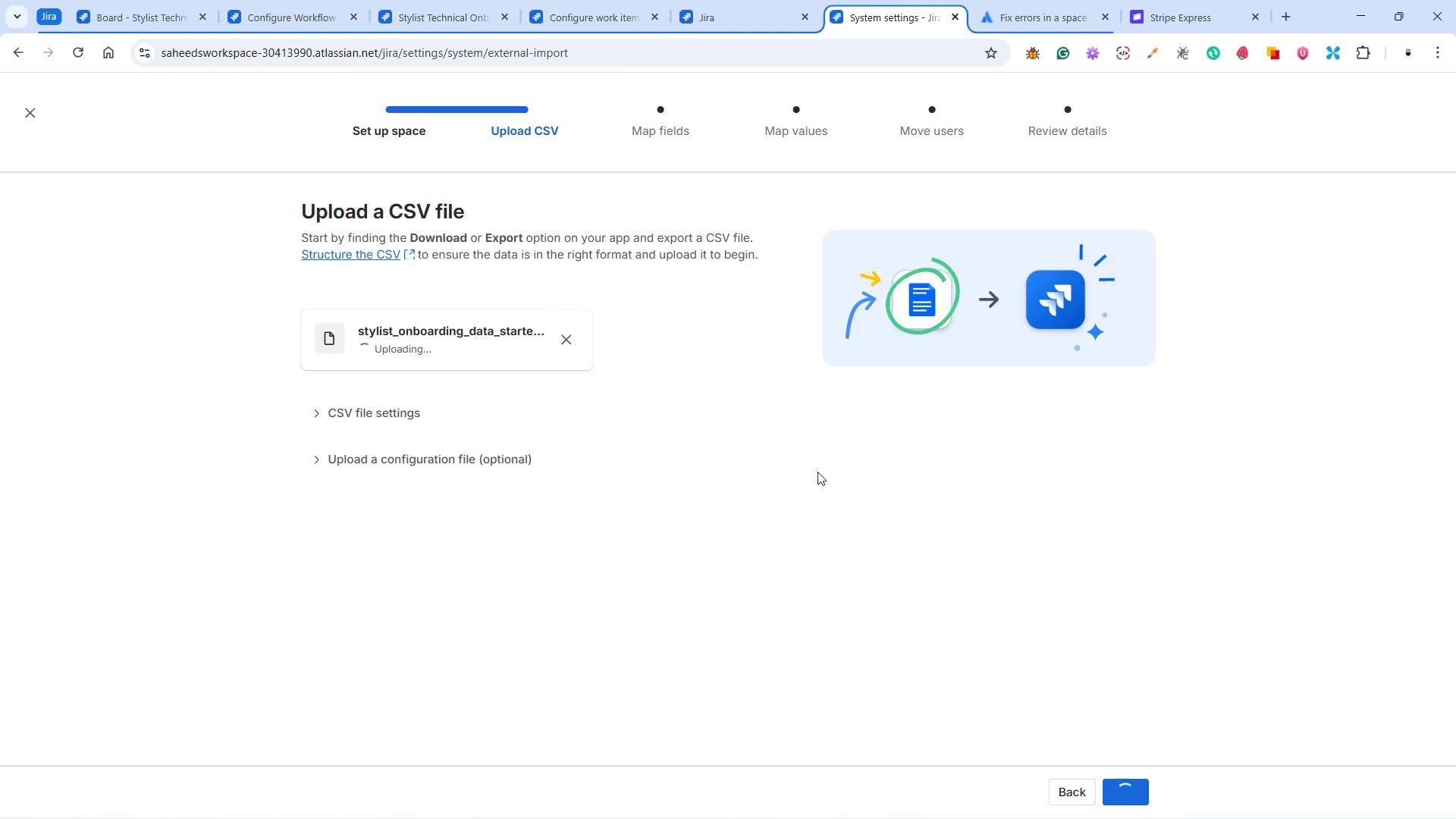 
left_click([1145, 792])
 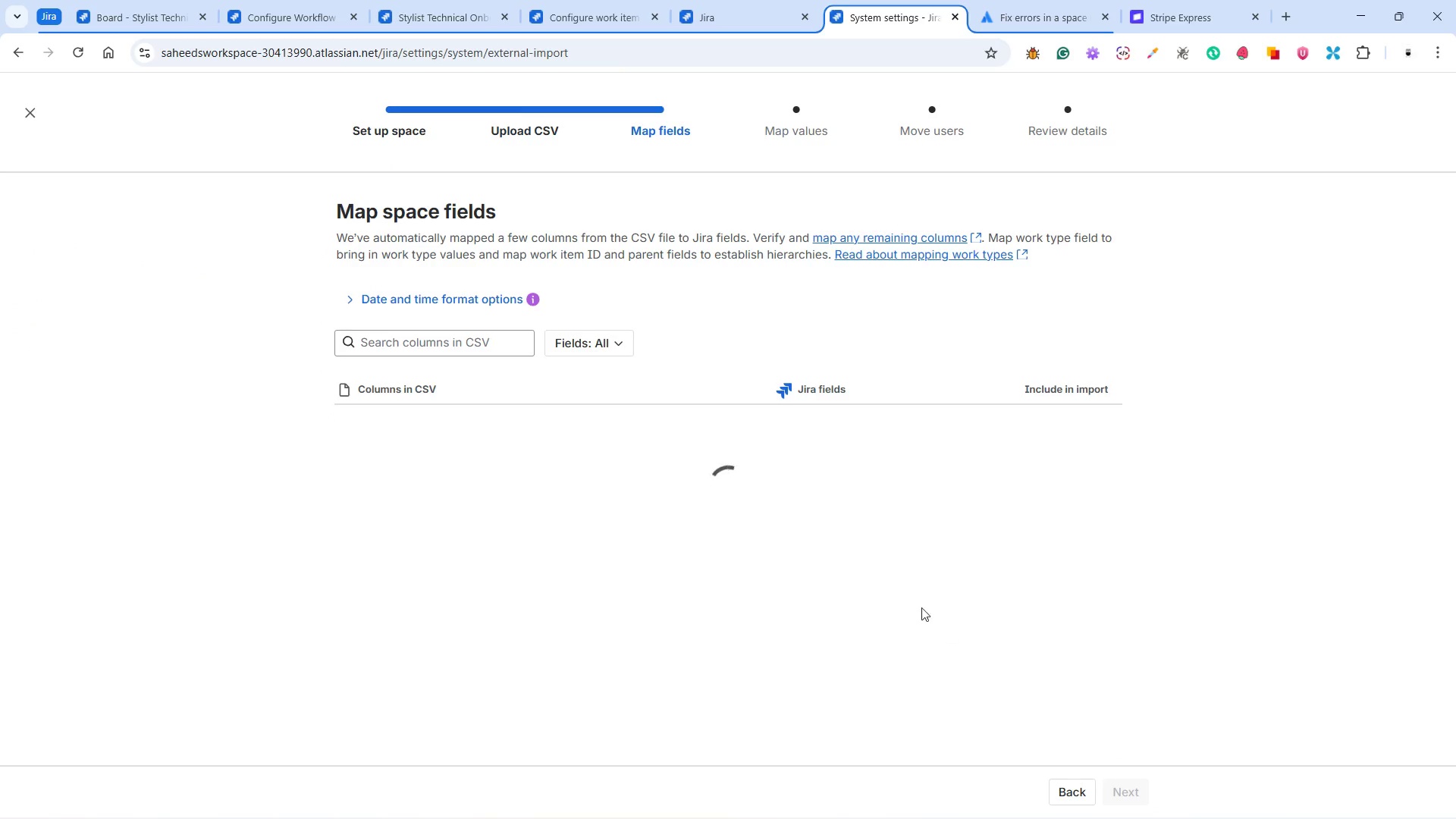 
mouse_move([908, 579])
 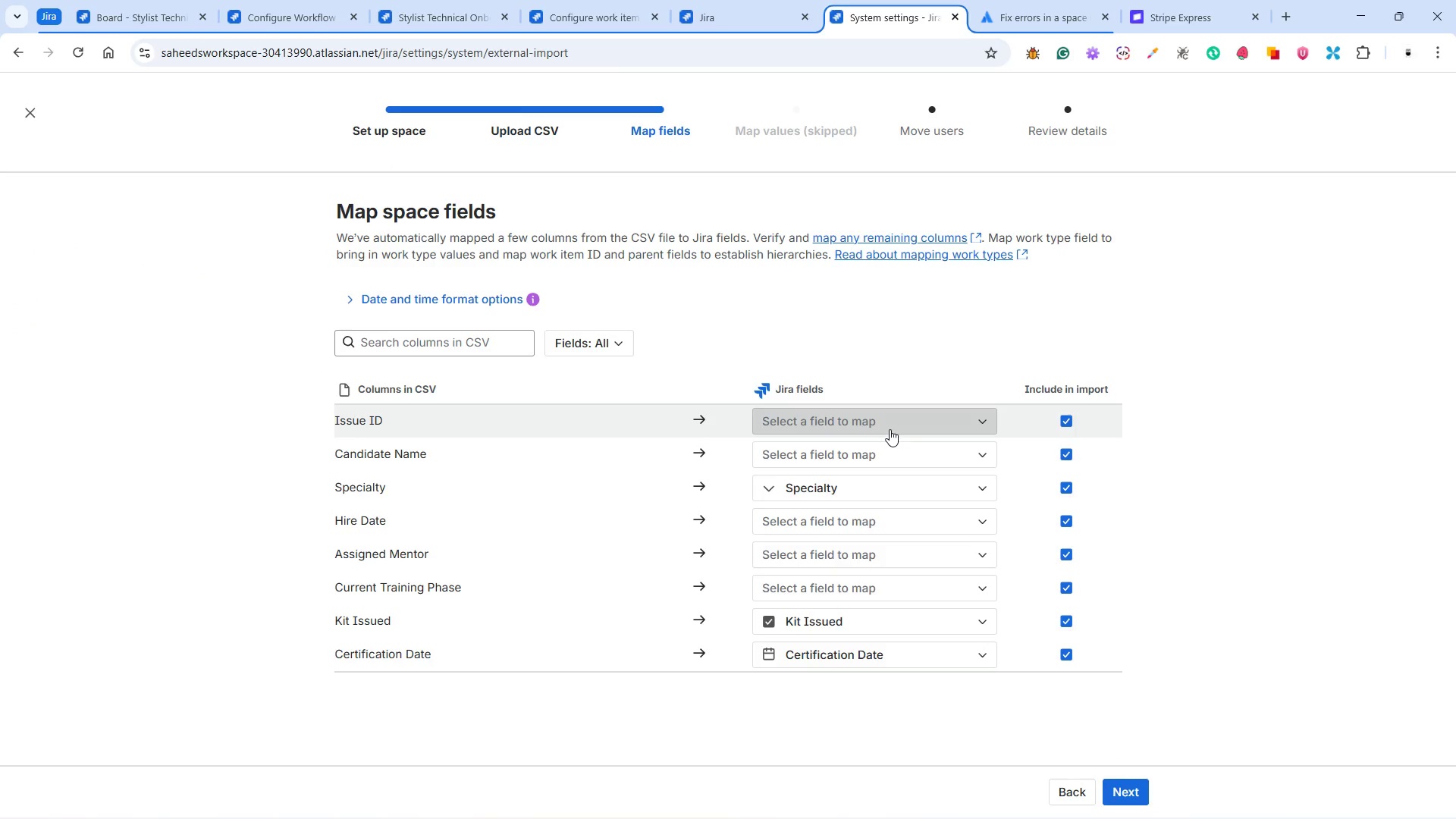 
left_click([889, 426])
 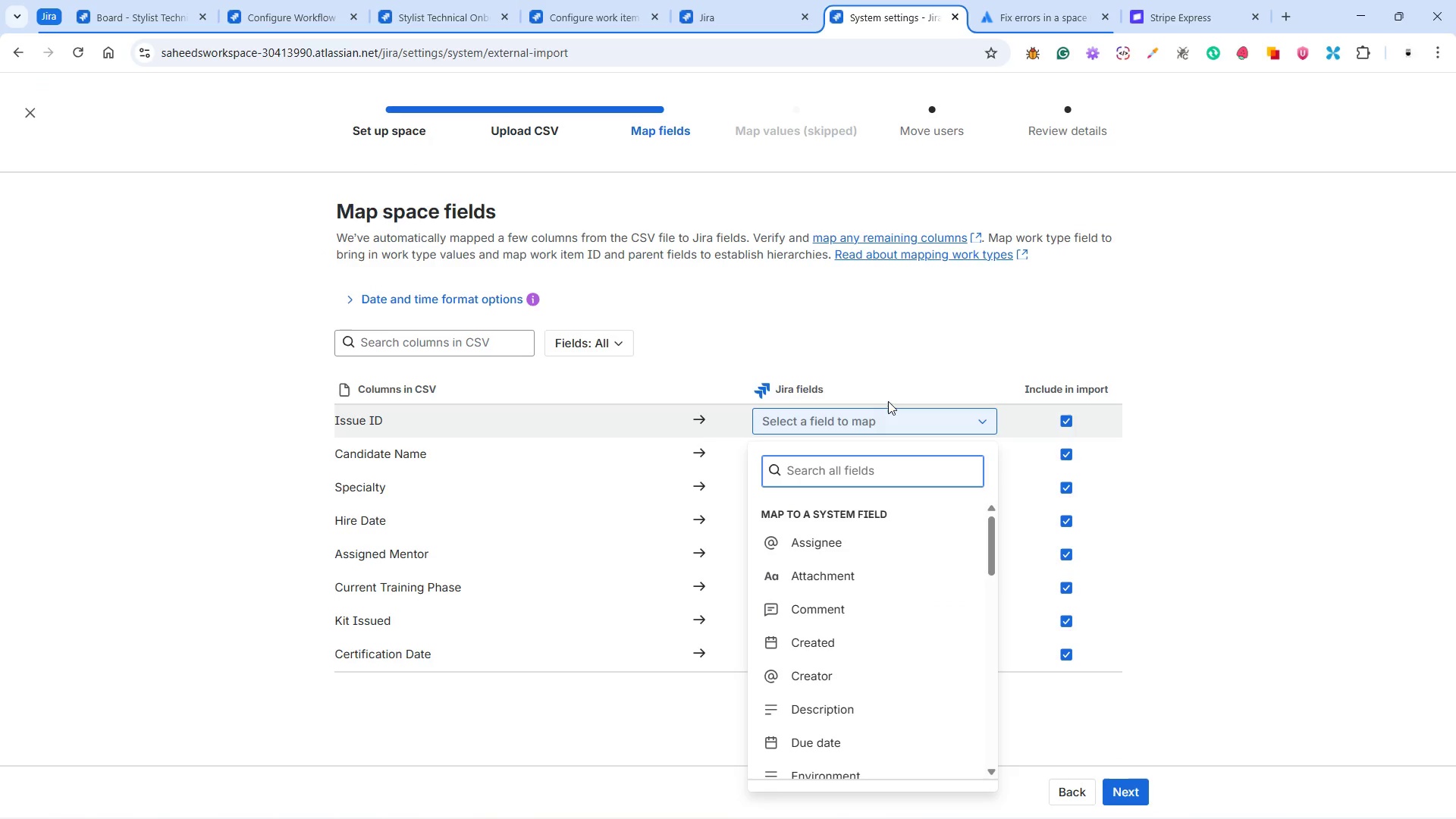 
left_click([887, 378])
 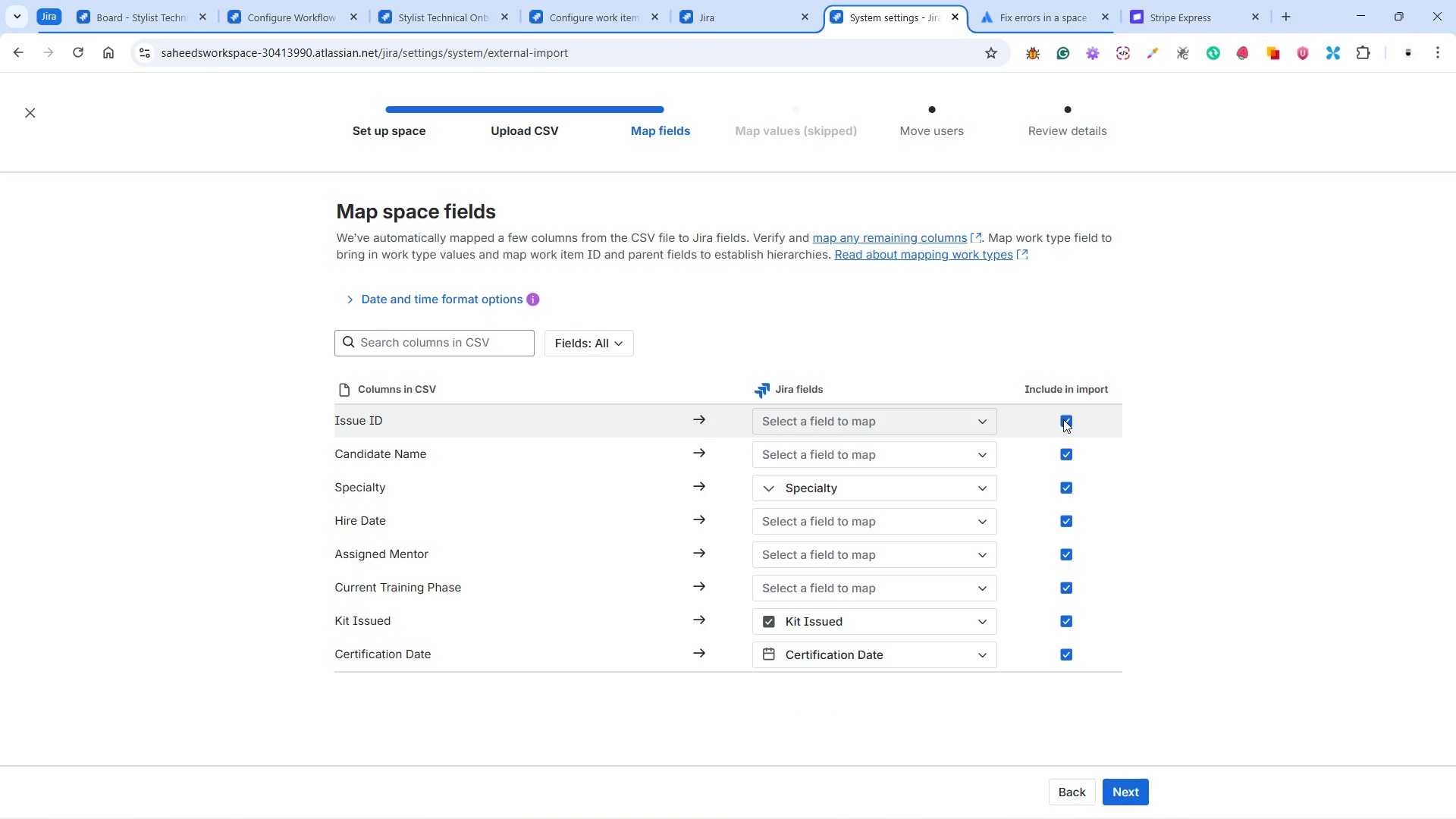 
left_click([1062, 419])
 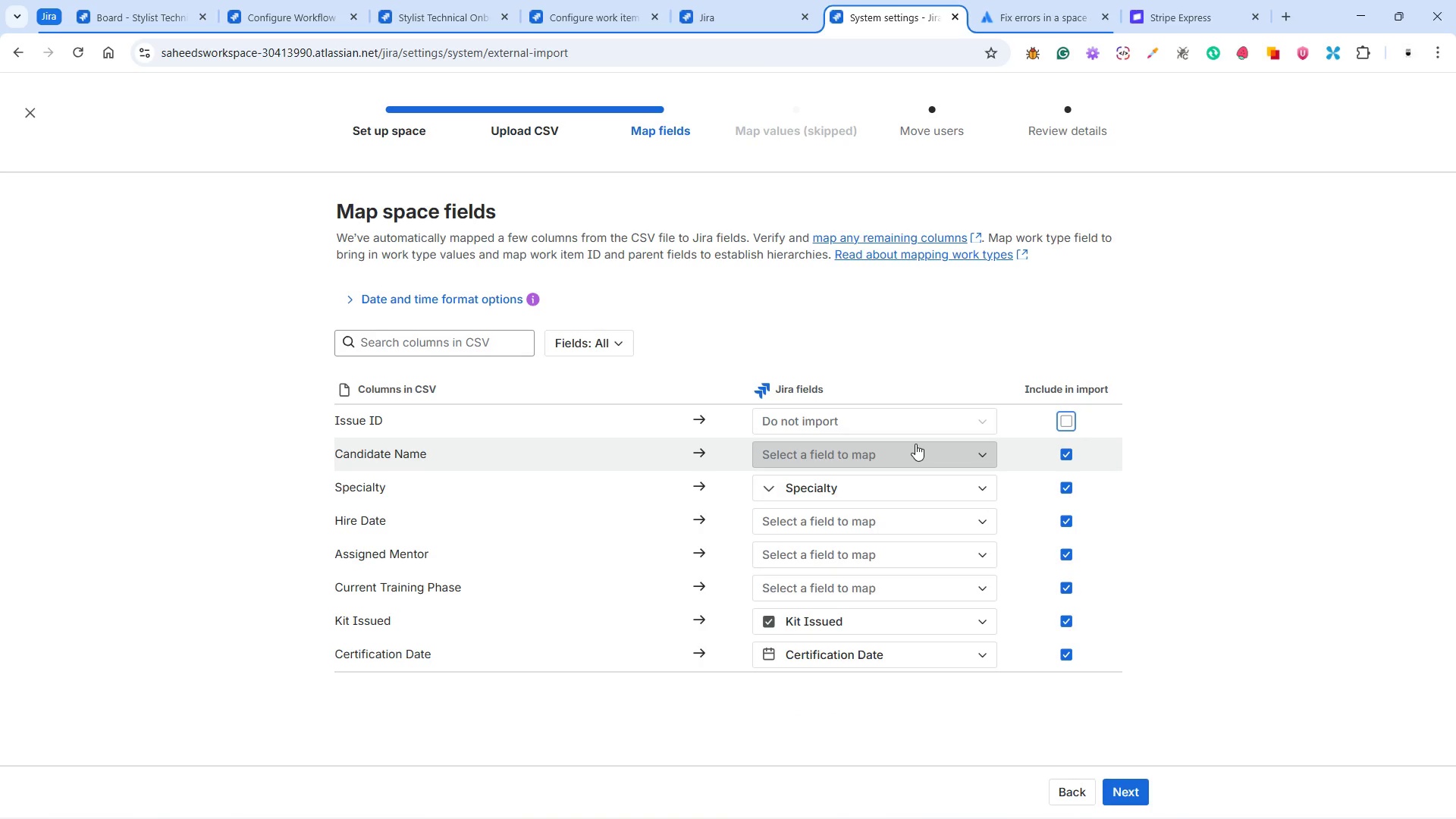 
left_click([916, 447])
 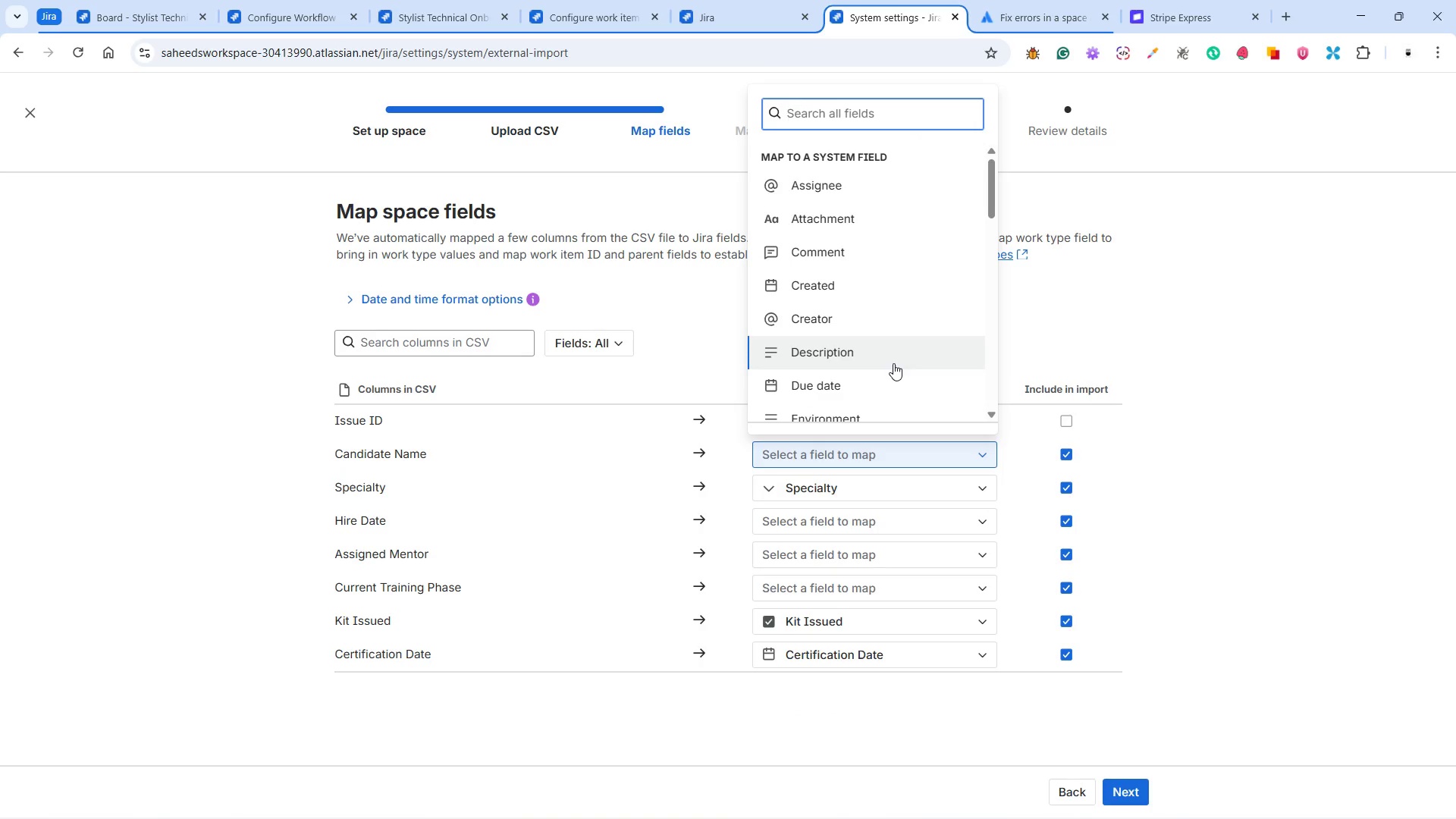 
type(sum)
 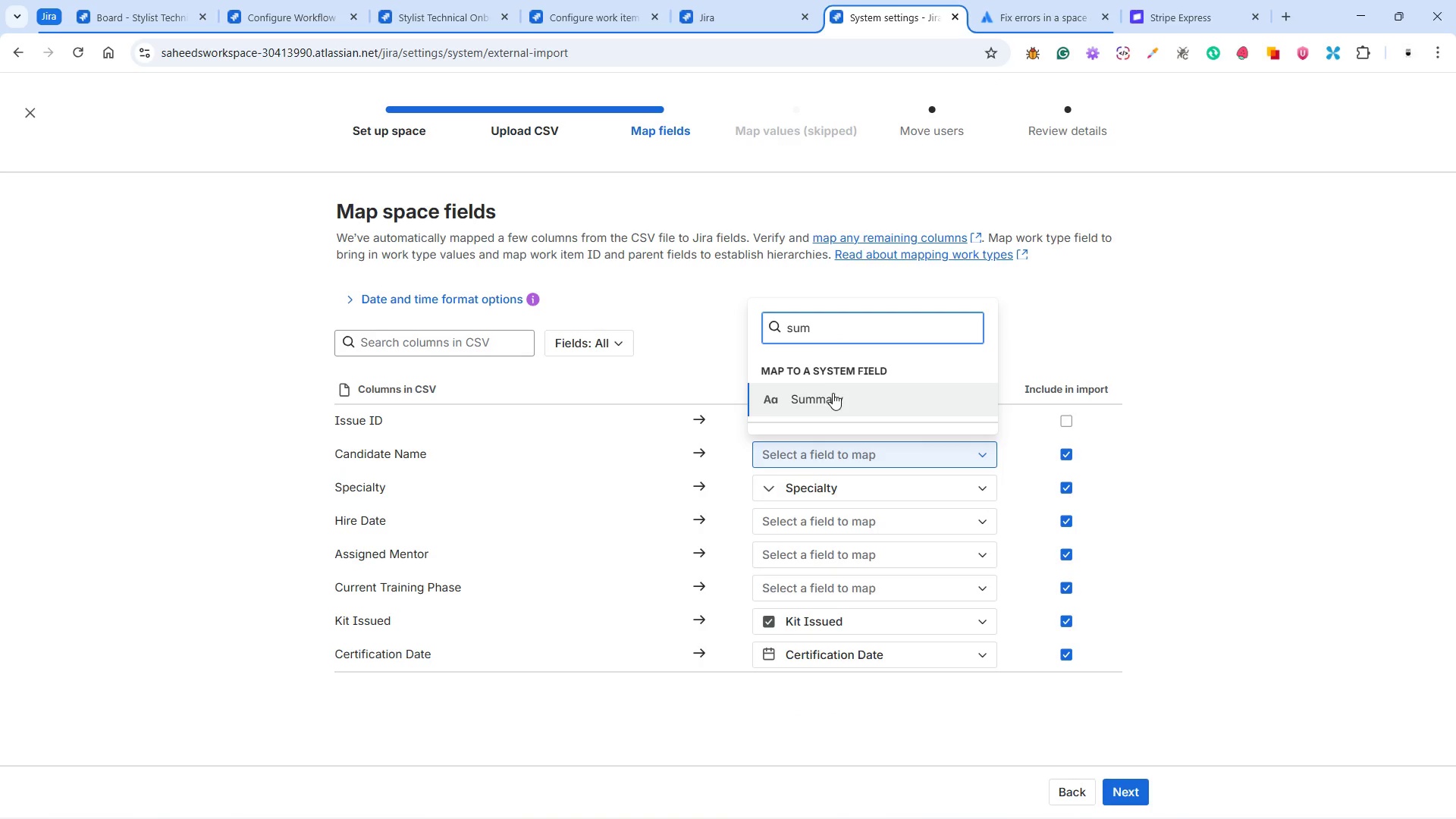 
left_click([832, 403])
 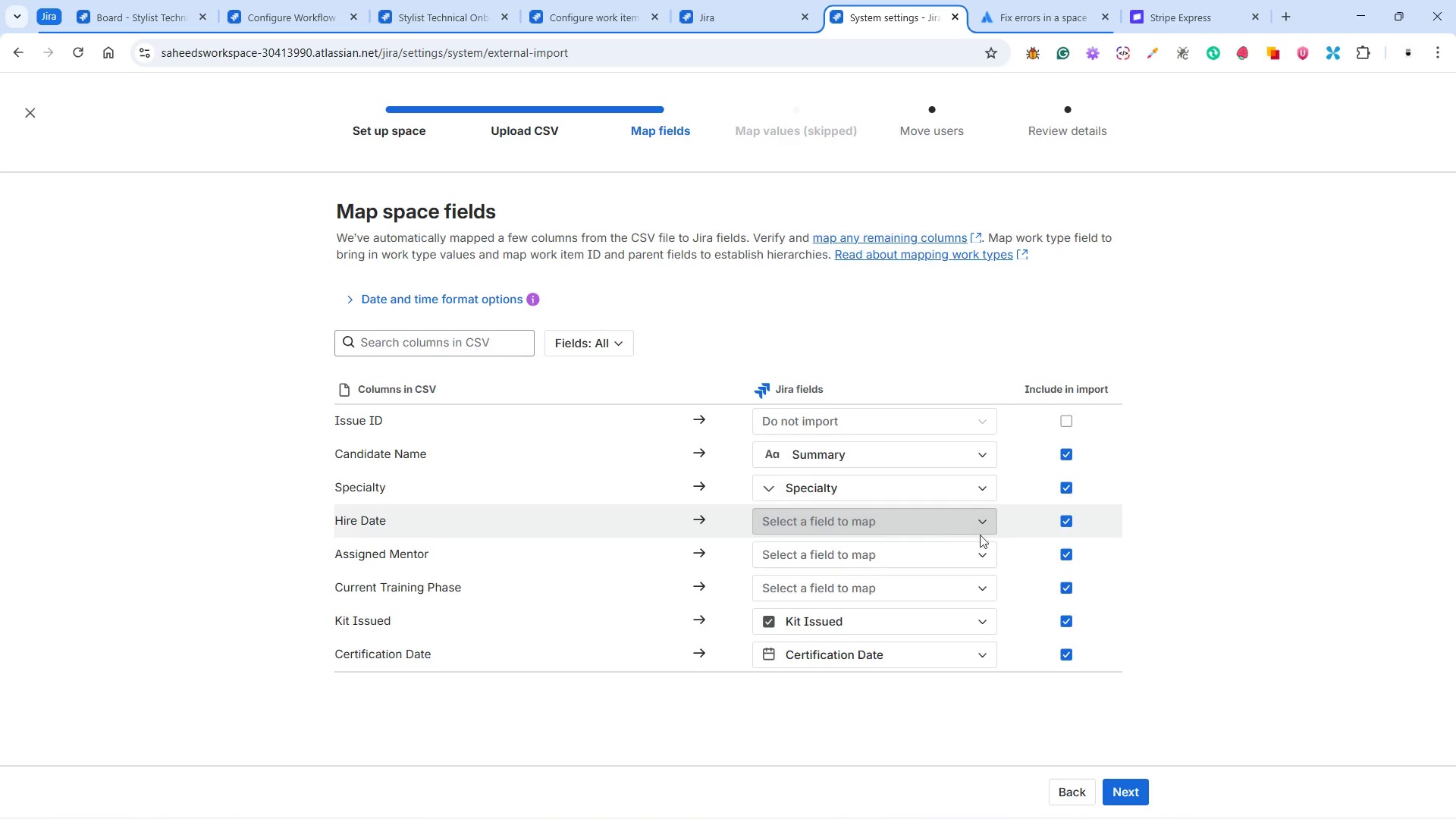 
left_click([1065, 521])
 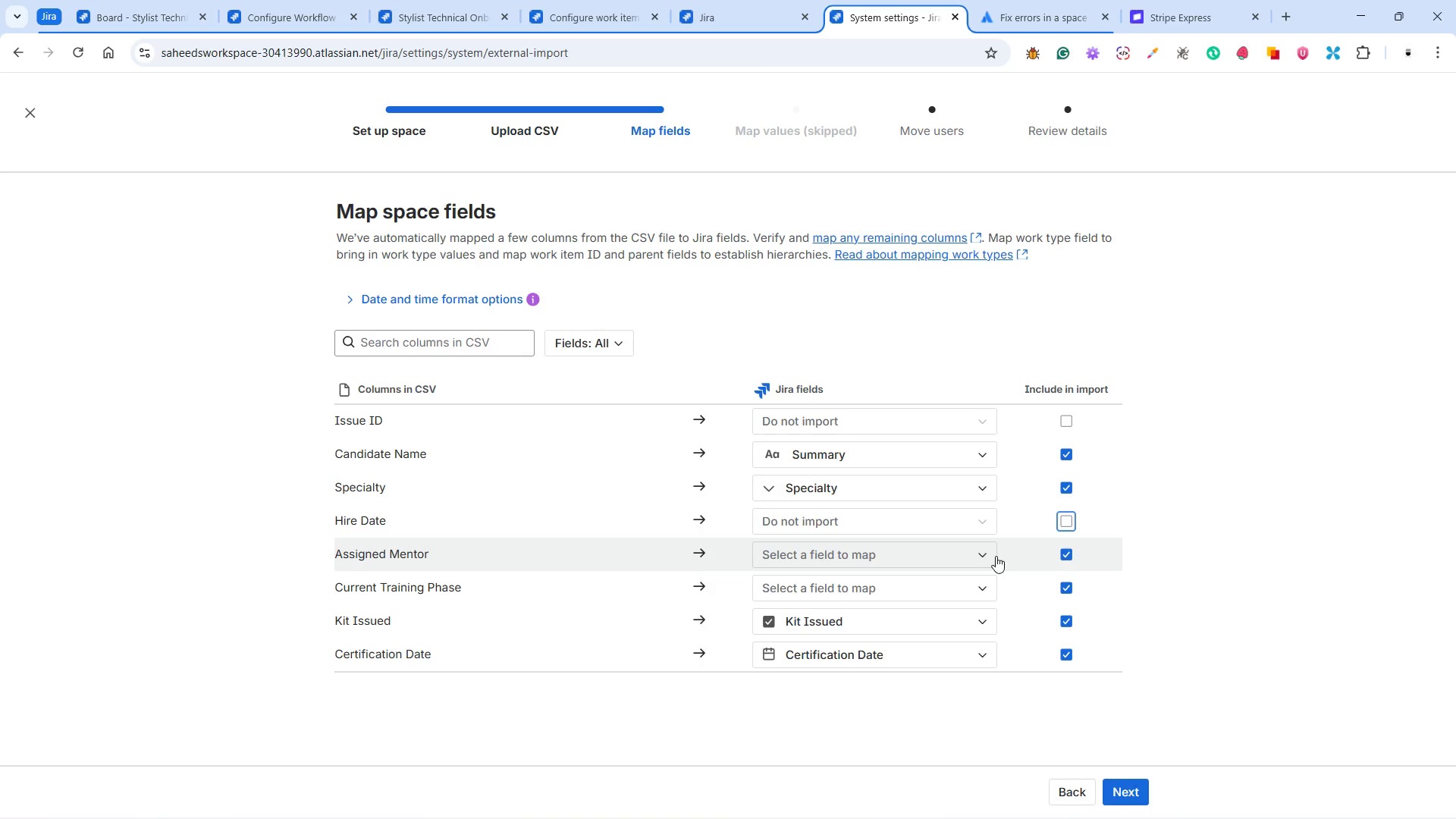 
wait(16.88)
 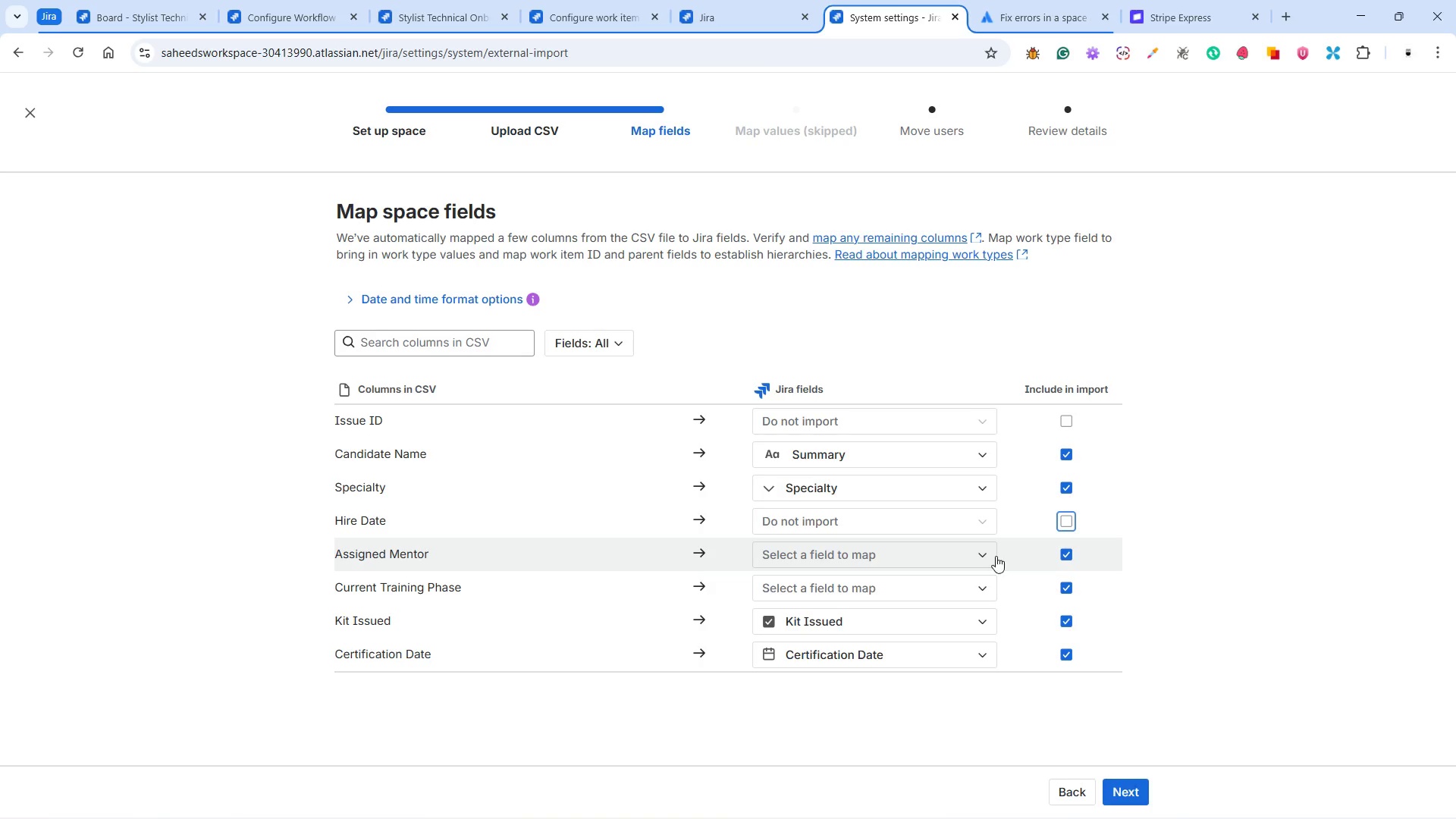 
left_click([1065, 587])
 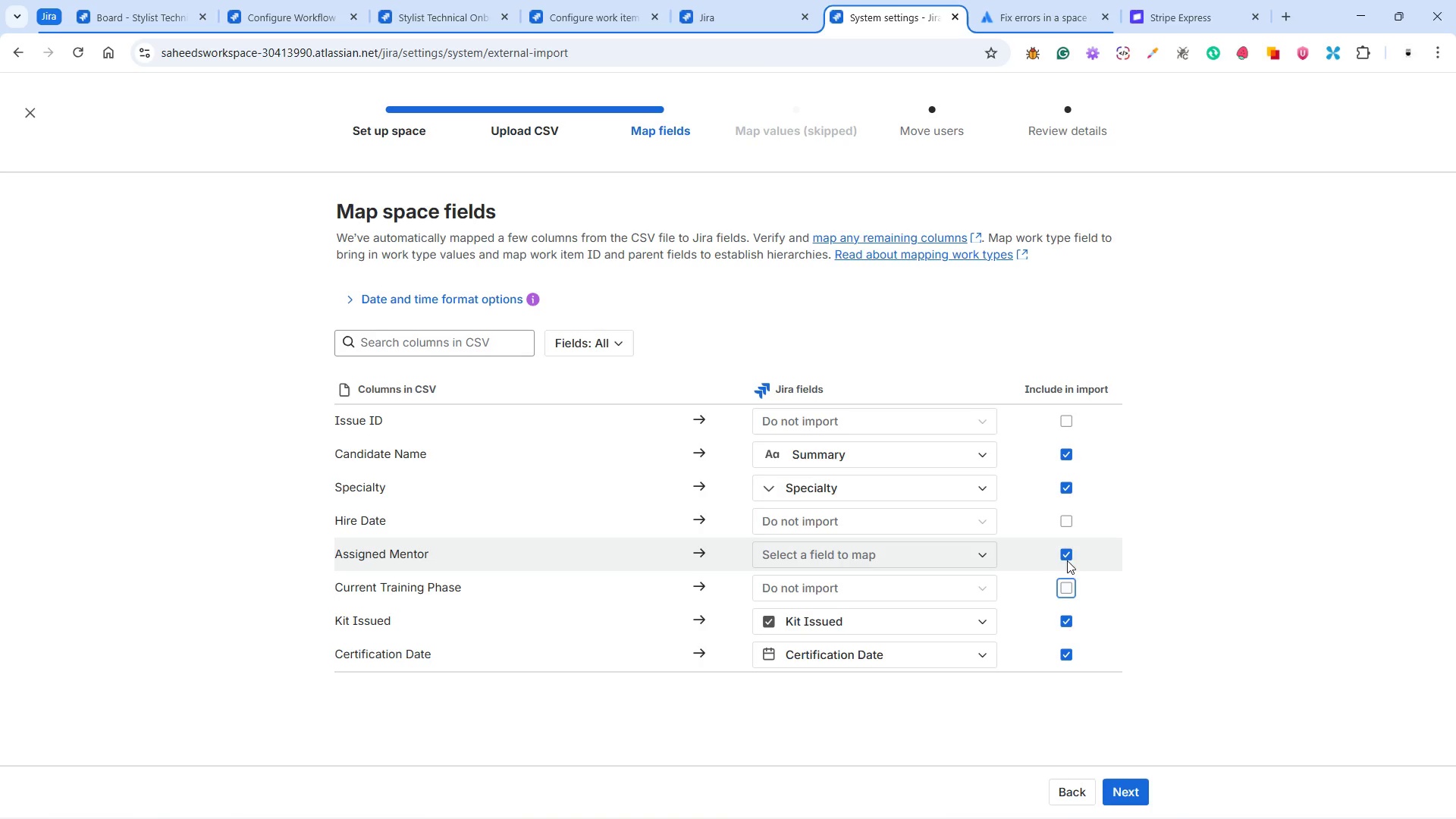 
left_click([1067, 557])
 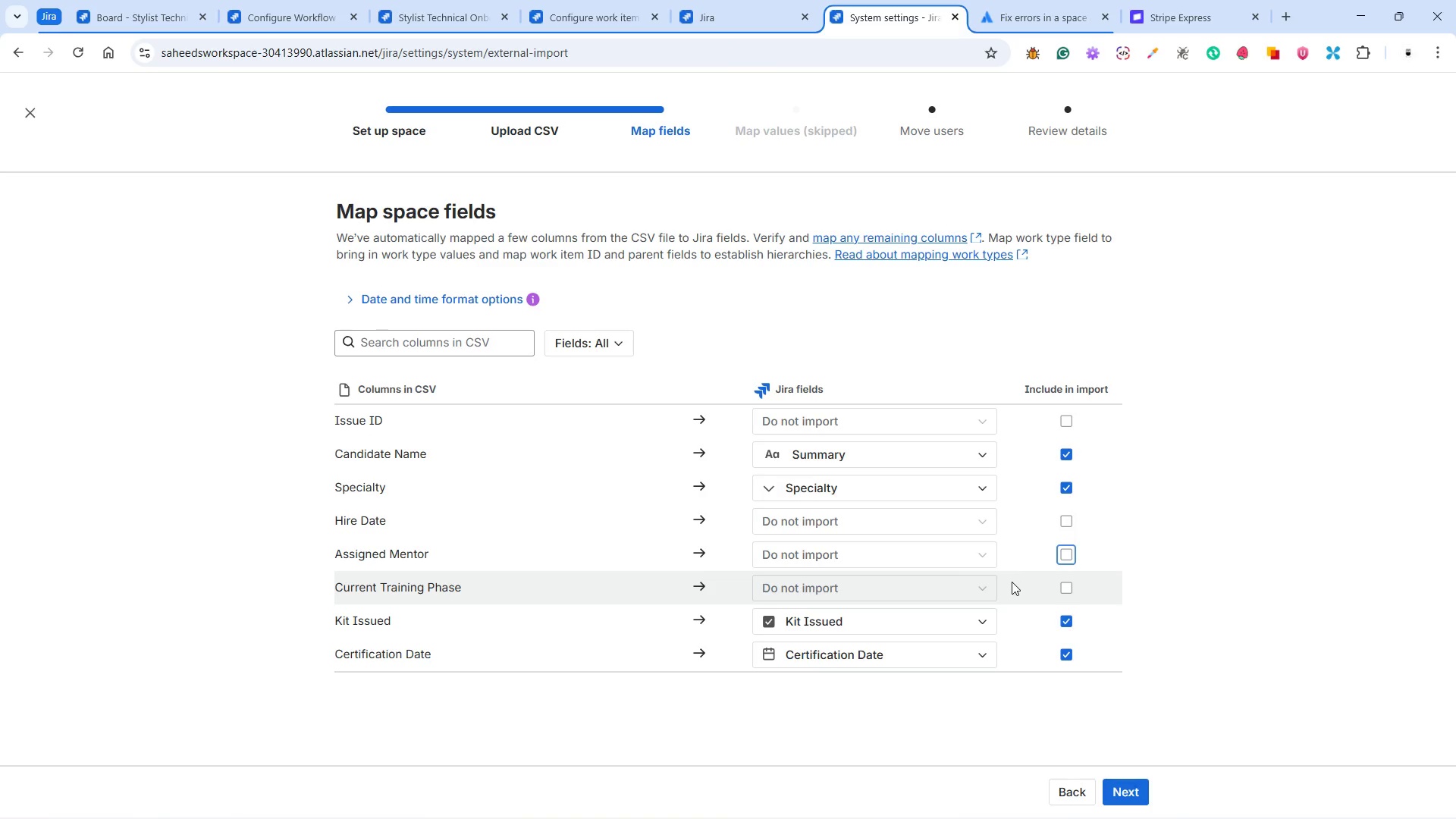 
wait(5.48)
 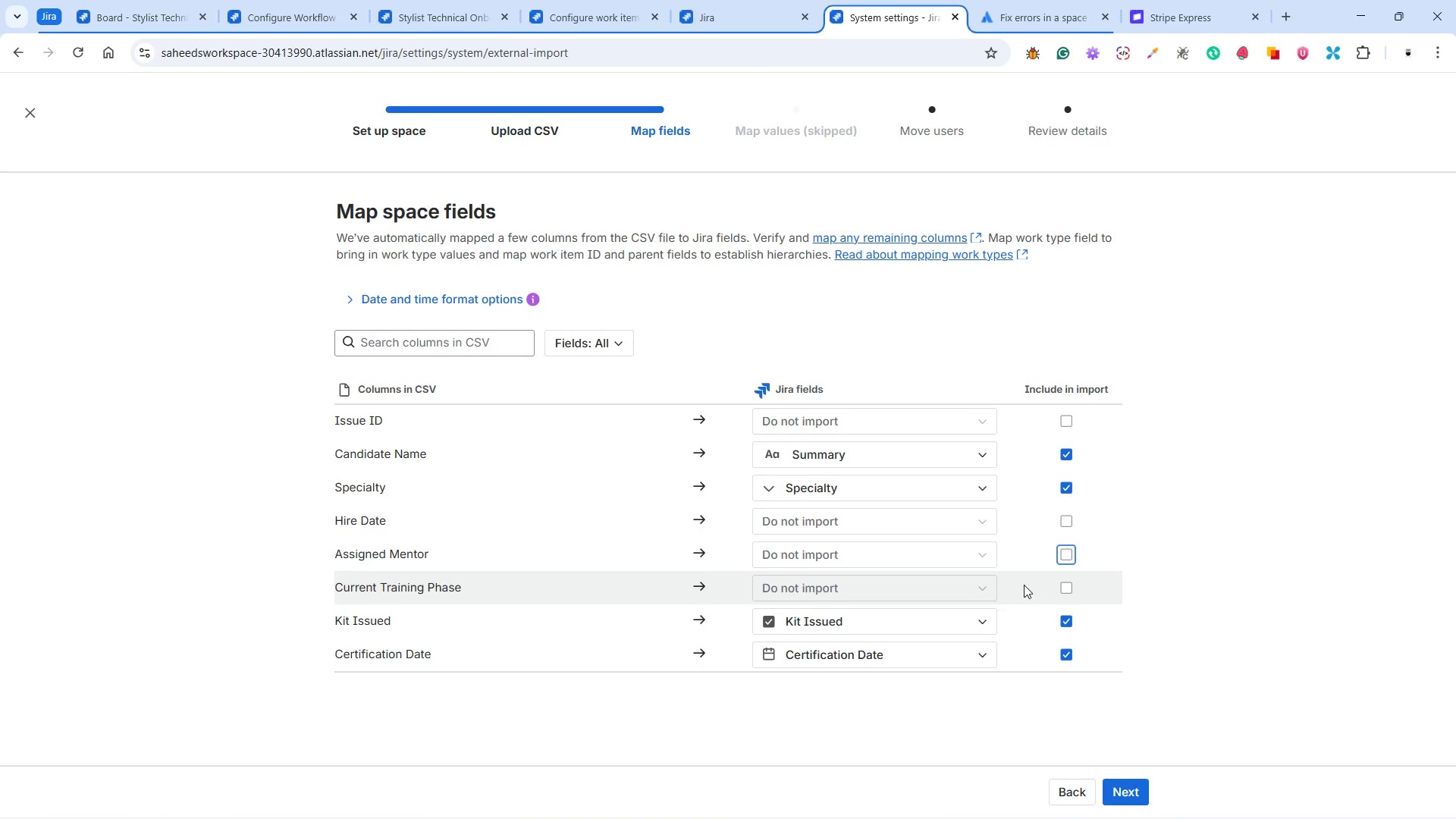 
left_click([1069, 656])
 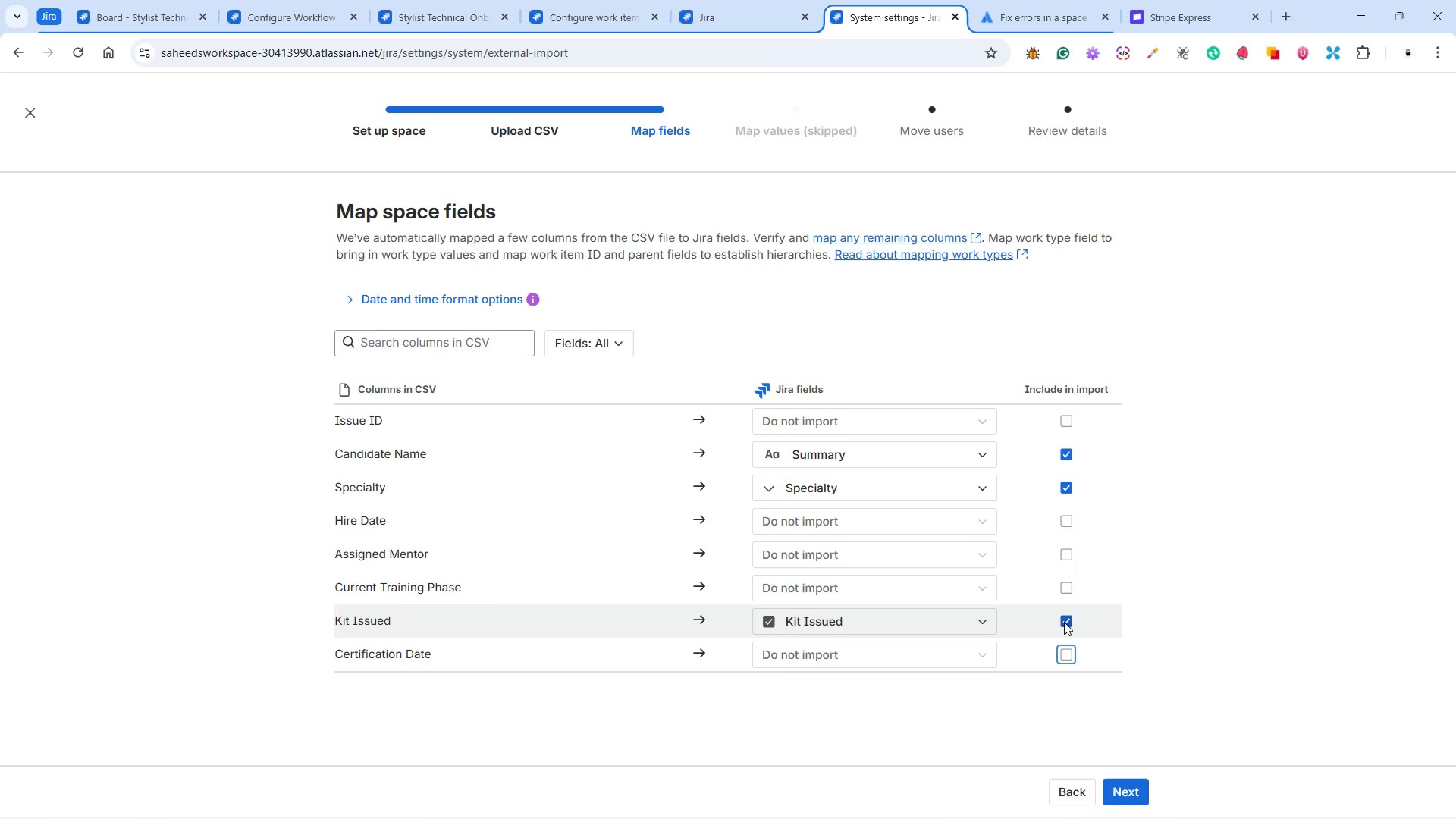 
wait(9.14)
 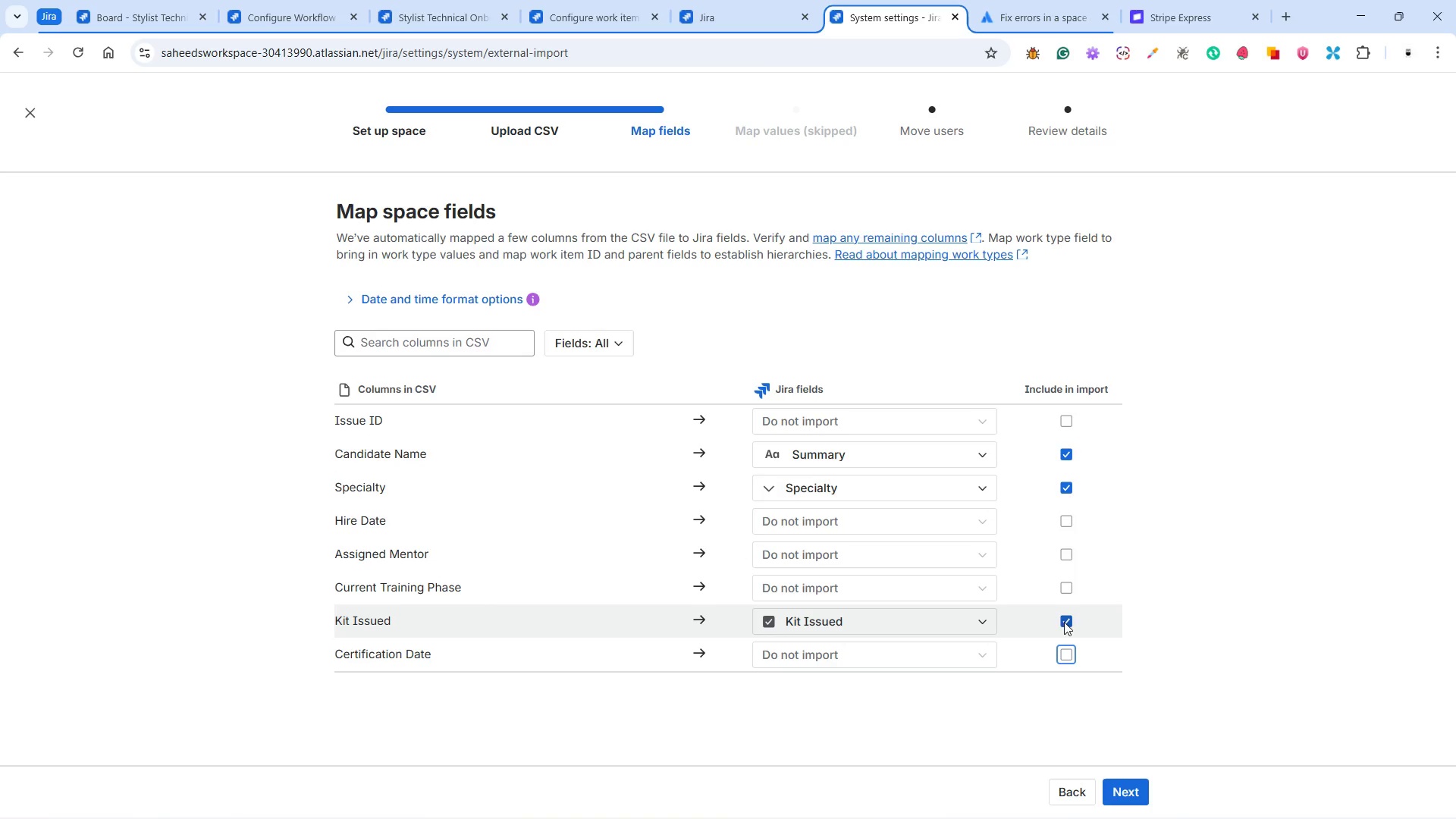 
left_click([1122, 792])
 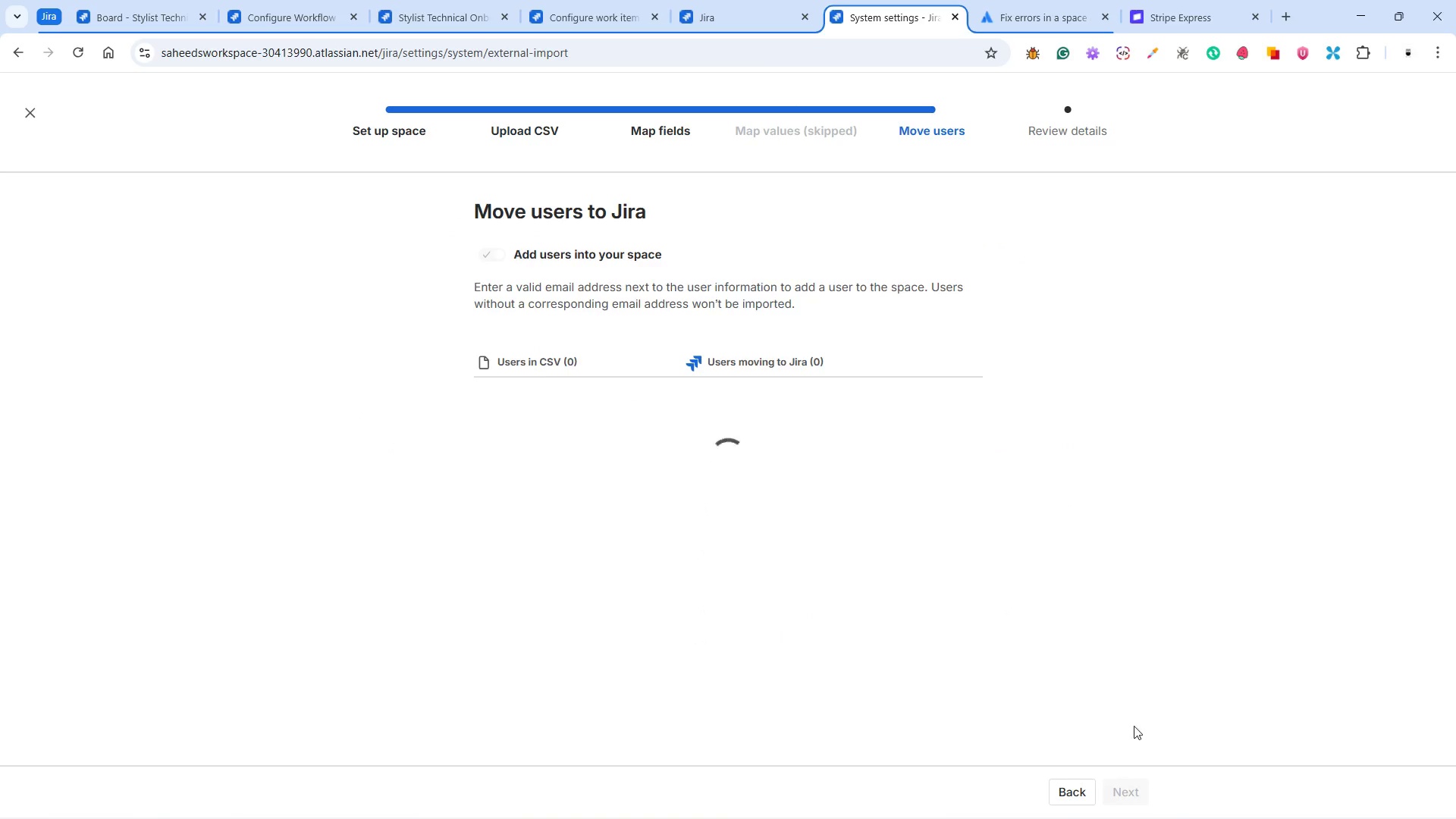 
left_click([1128, 799])
 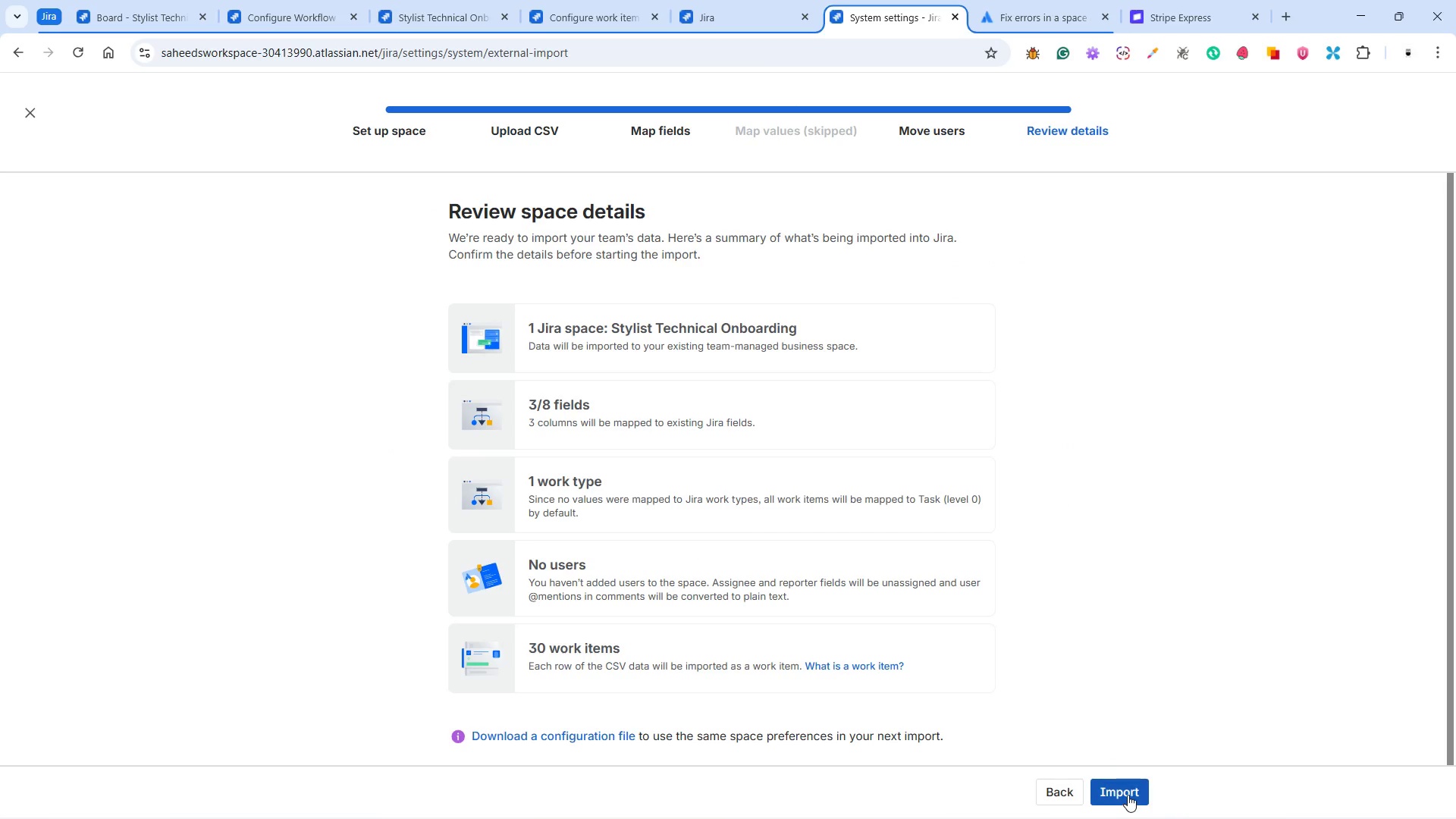 
left_click([1128, 795])
 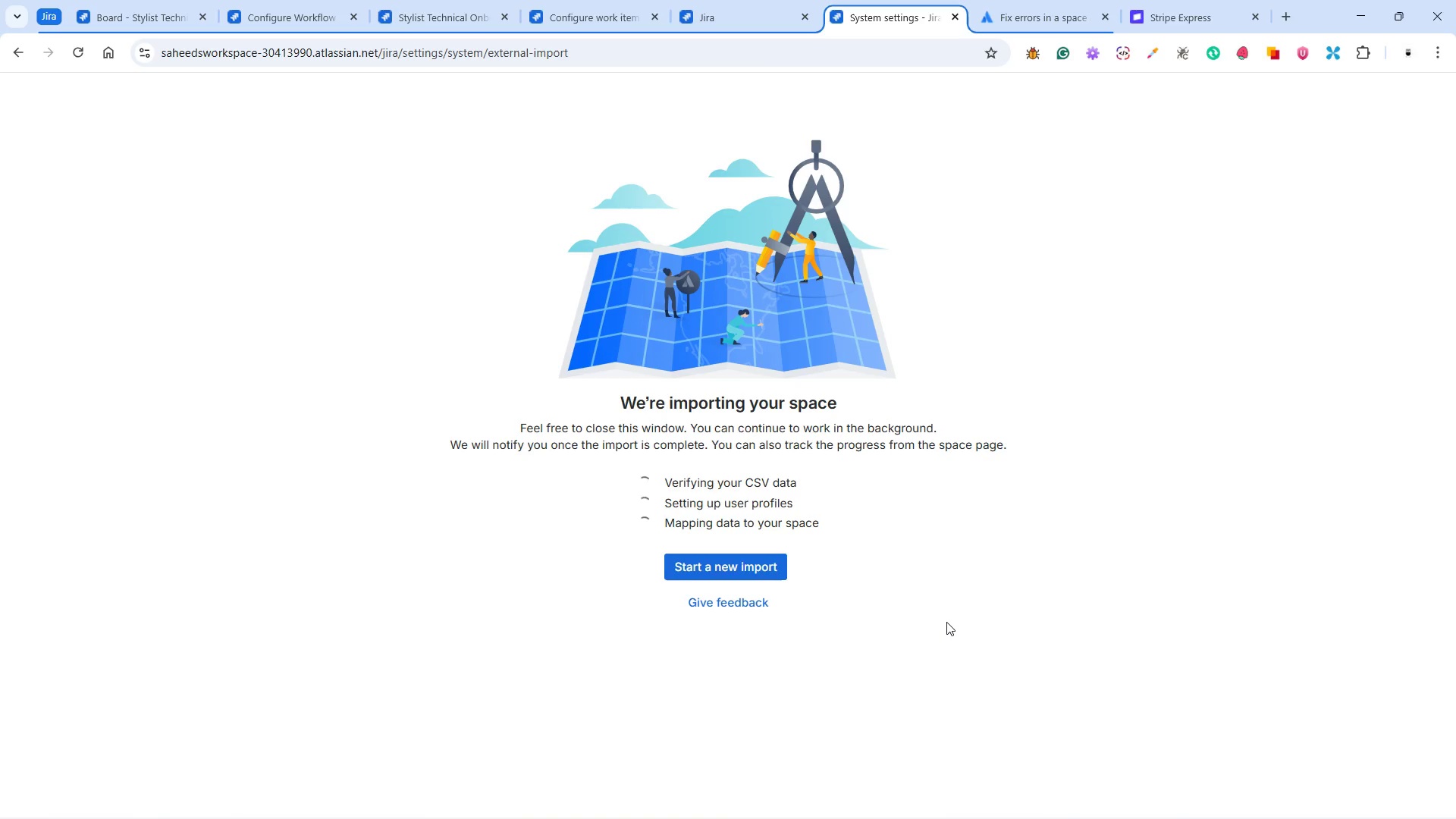 
wait(29.0)
 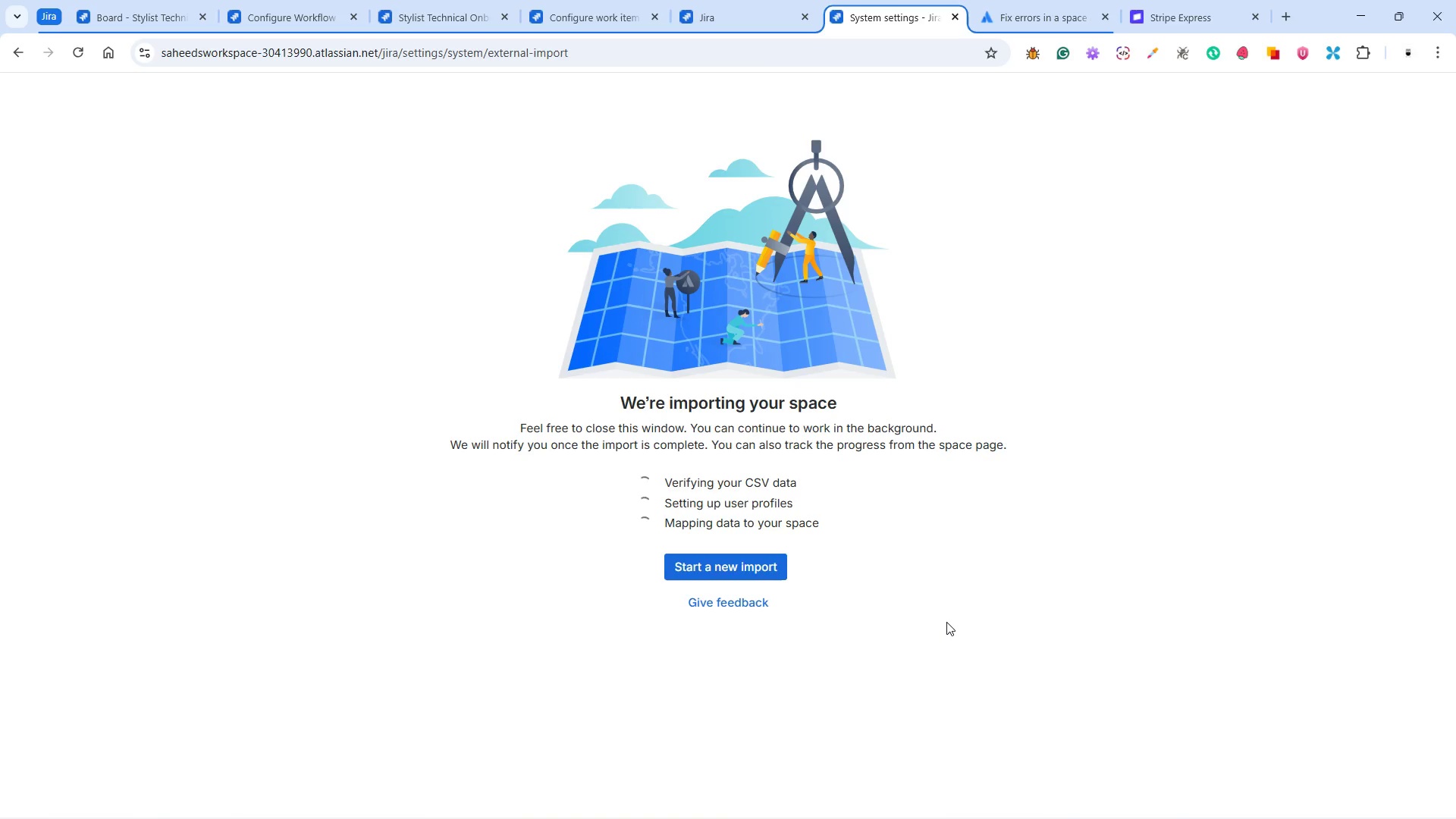 
left_click([112, 108])
 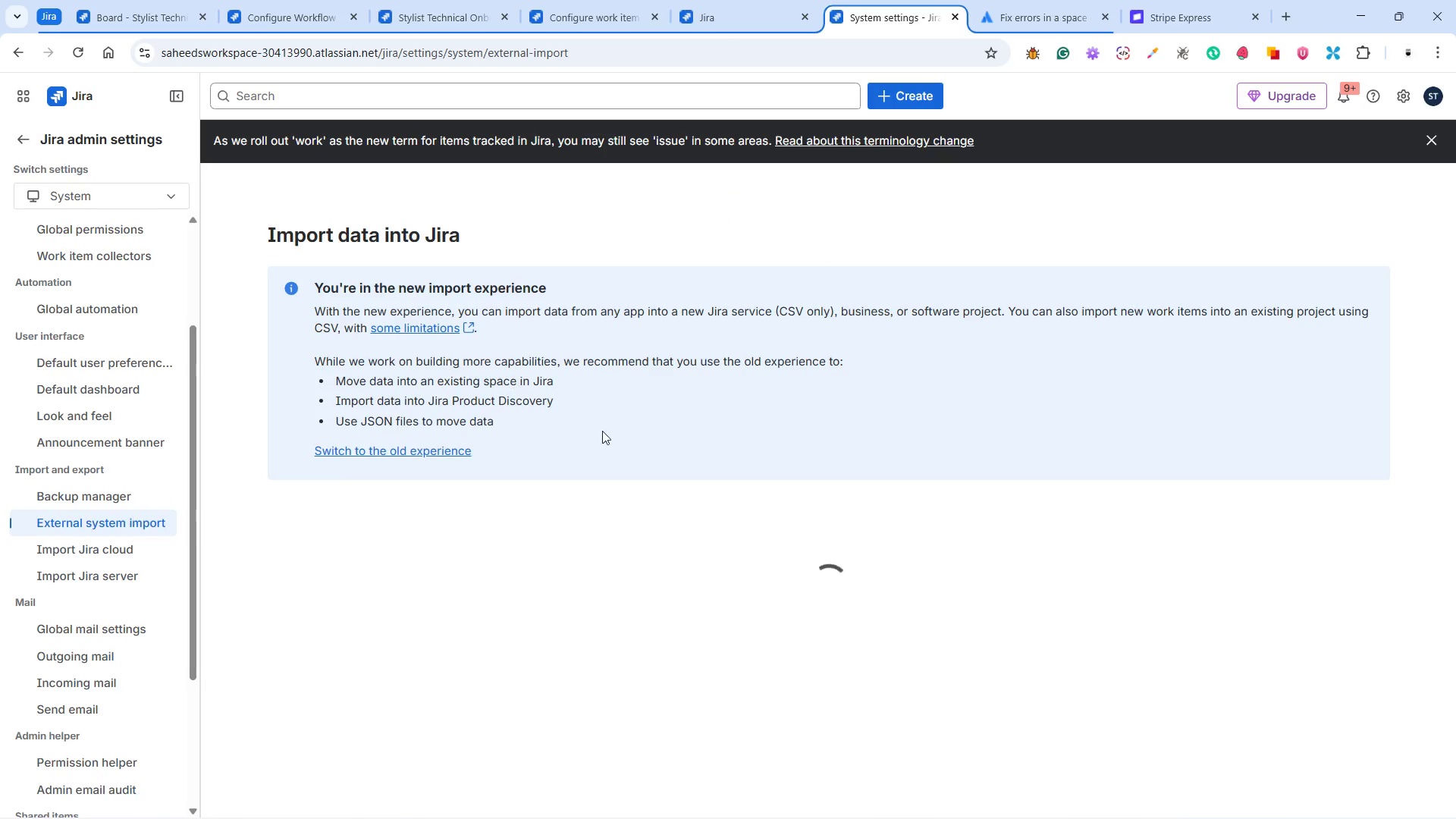 
scroll: coordinate [526, 516], scroll_direction: down, amount: 8.0
 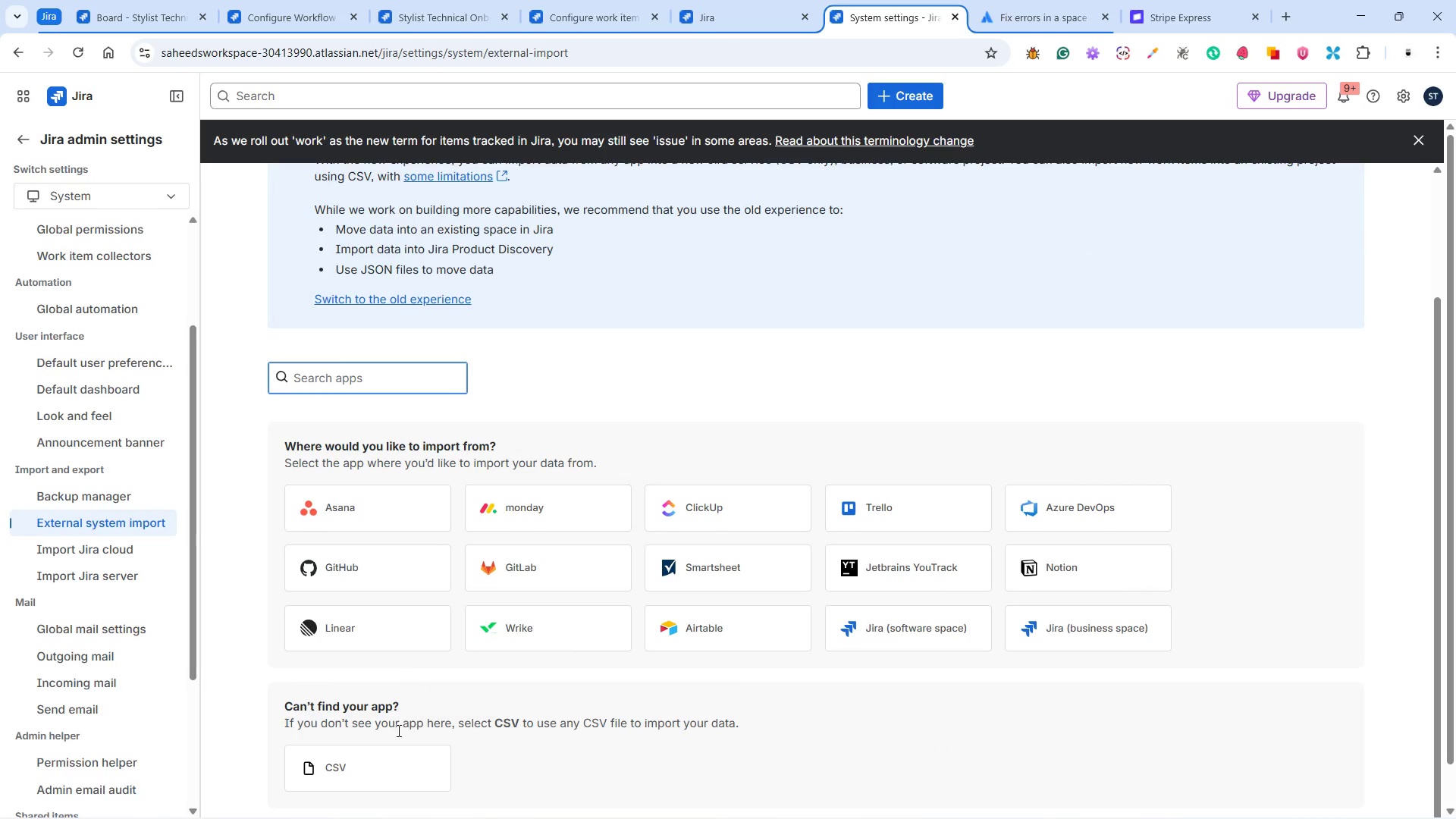 
left_click([394, 730])
 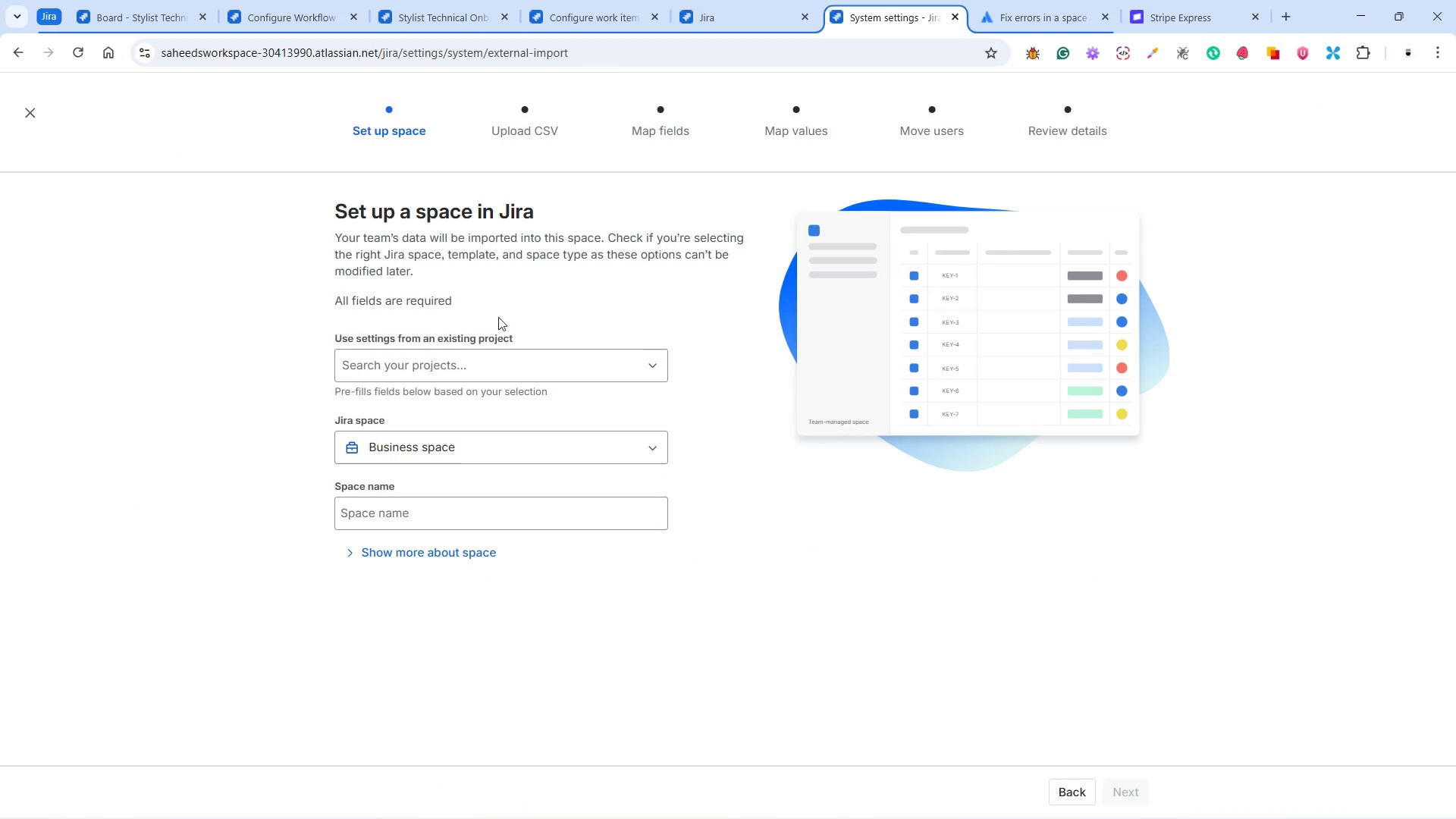 
scroll: coordinate [398, 726], scroll_direction: down, amount: 4.0
 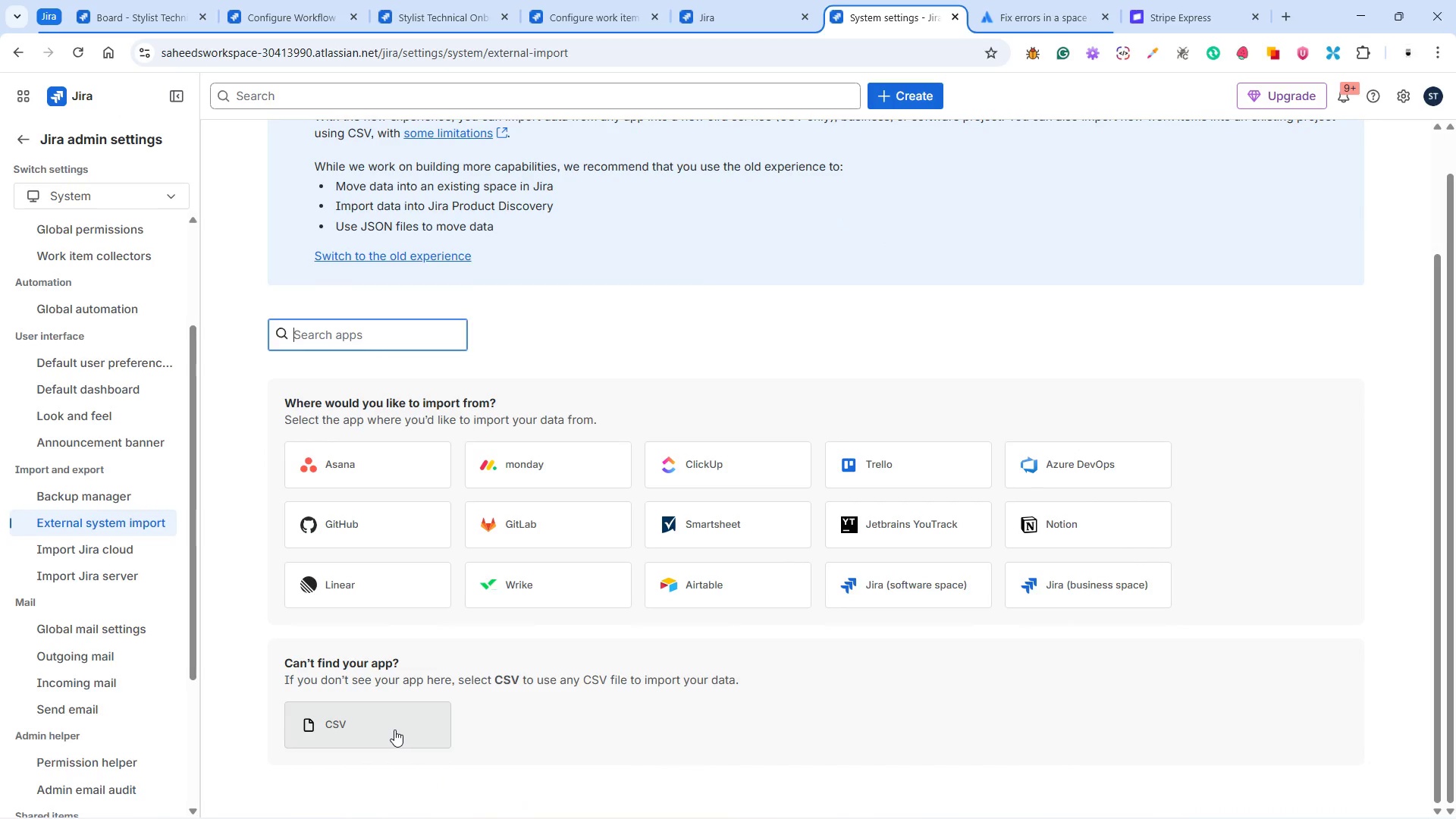 
left_click([463, 365])
 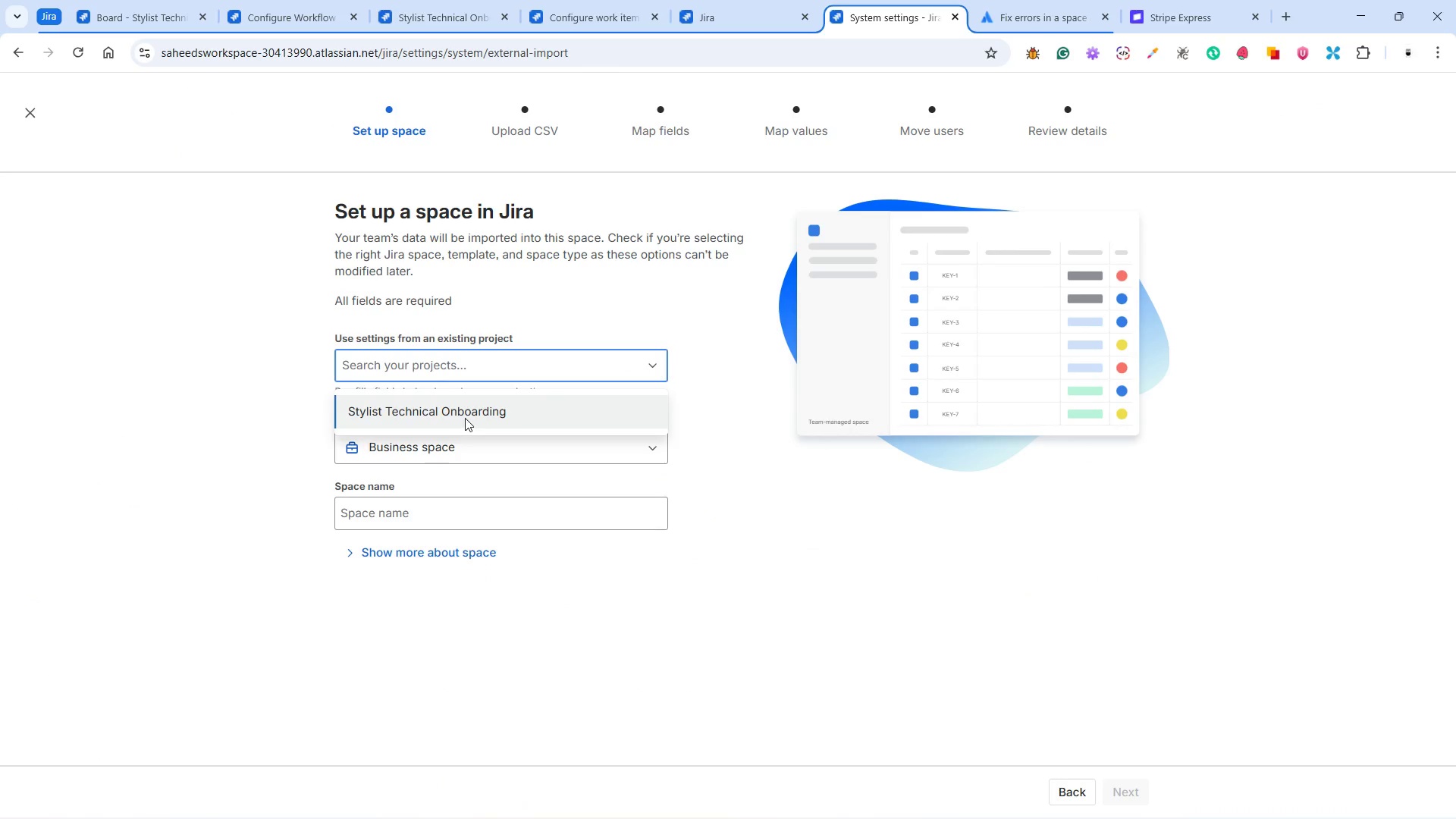 
left_click([460, 414])
 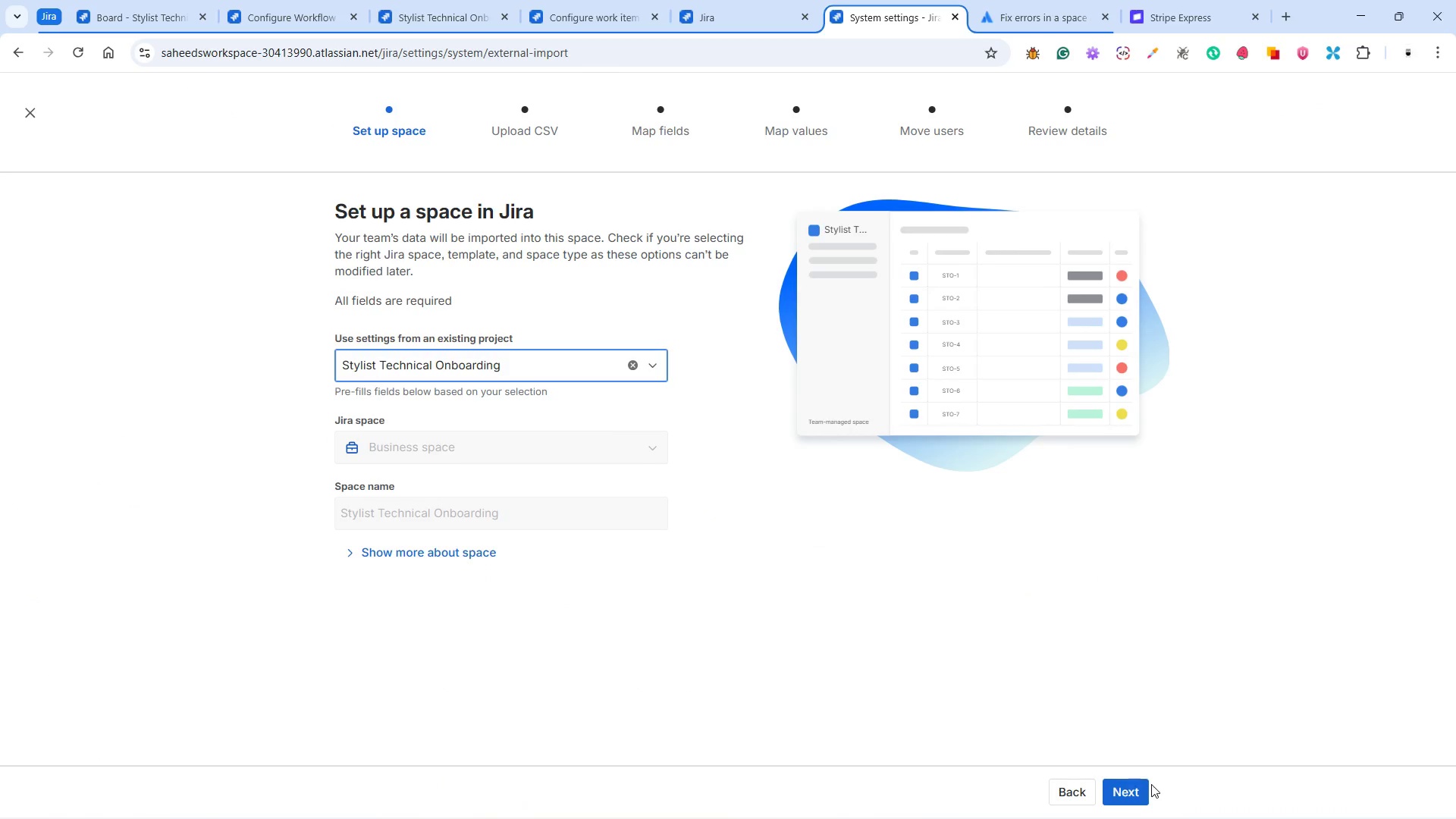 
left_click([1134, 786])
 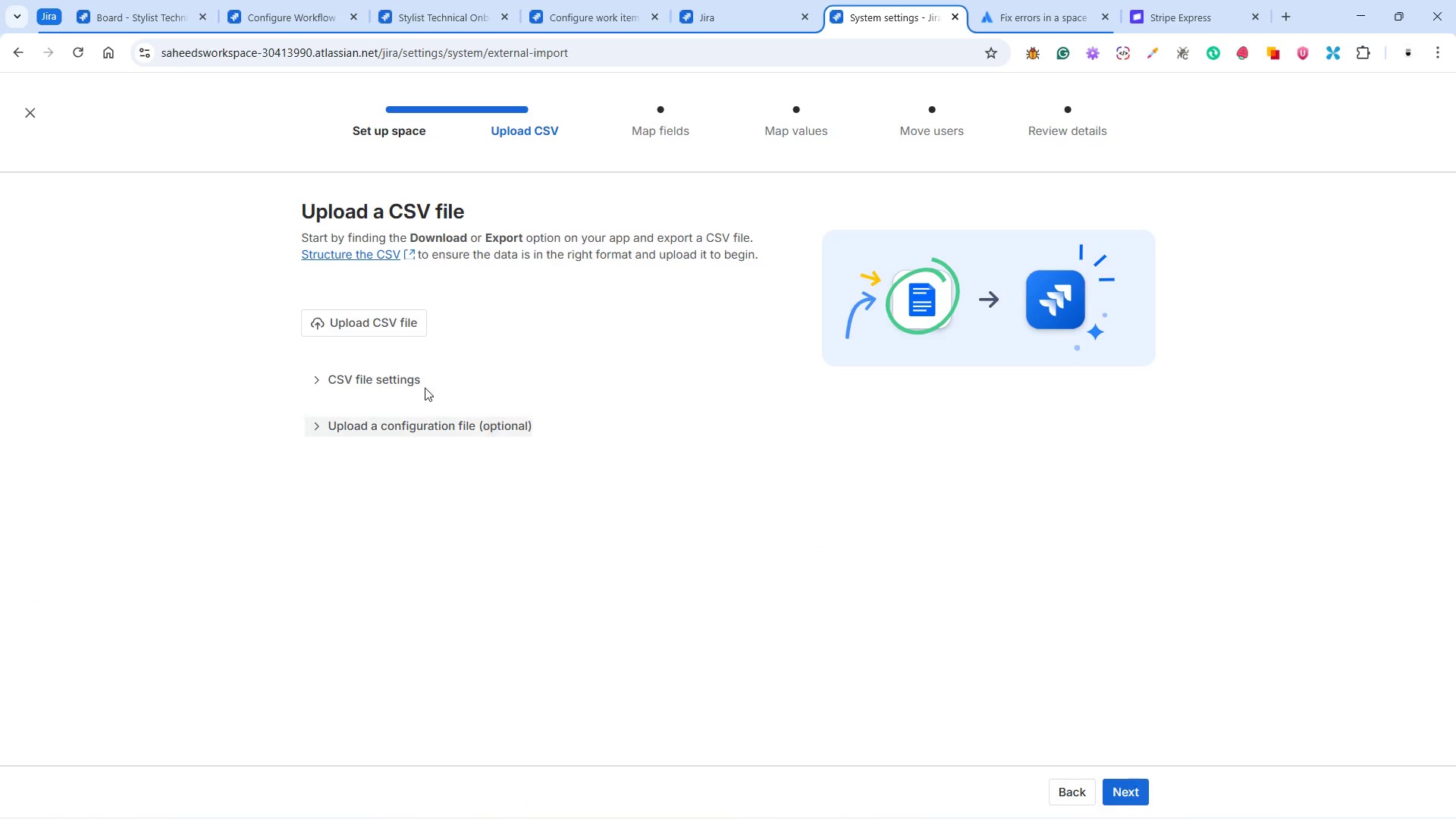 
left_click([369, 325])
 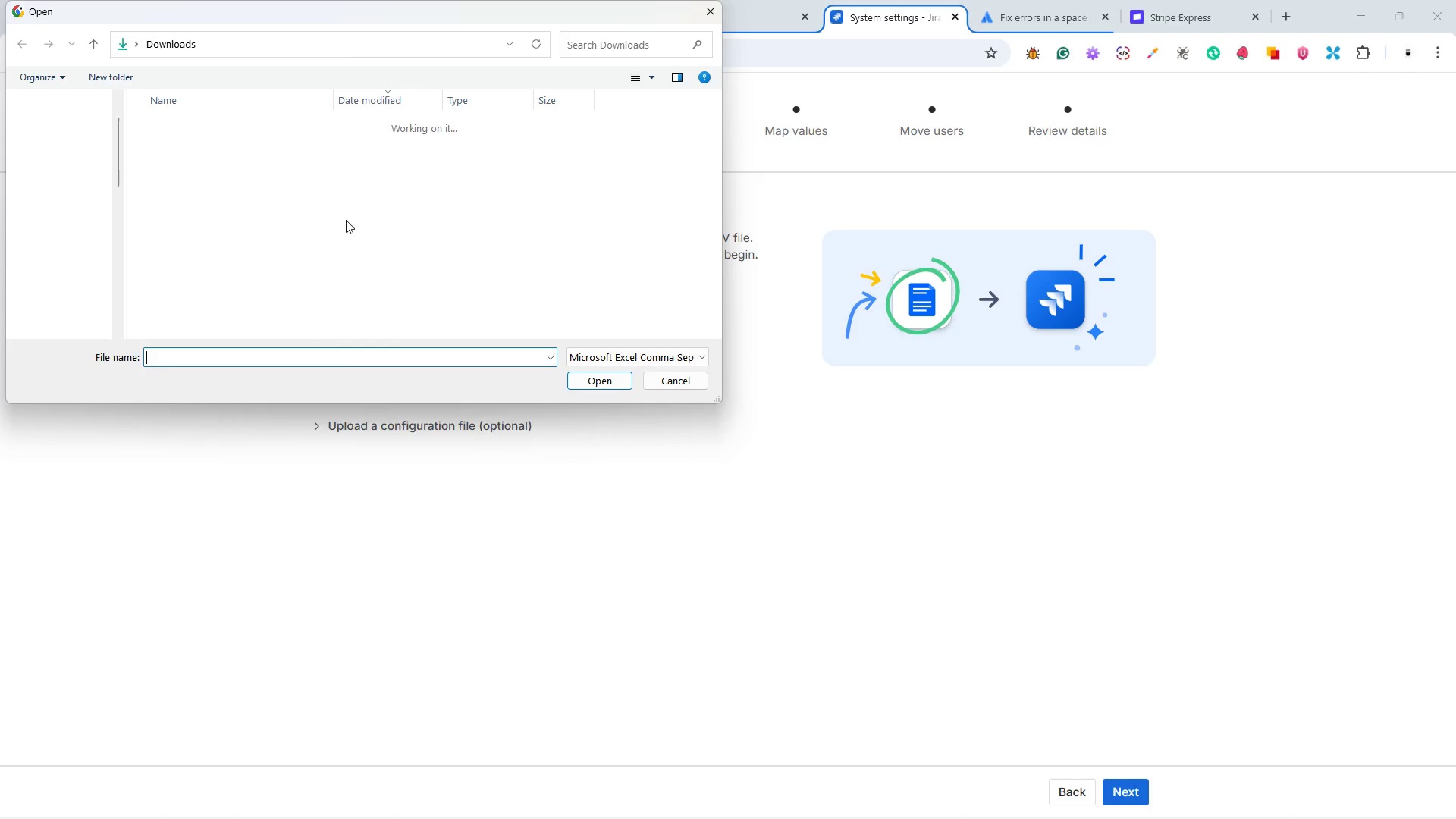 
left_click([250, 142])
 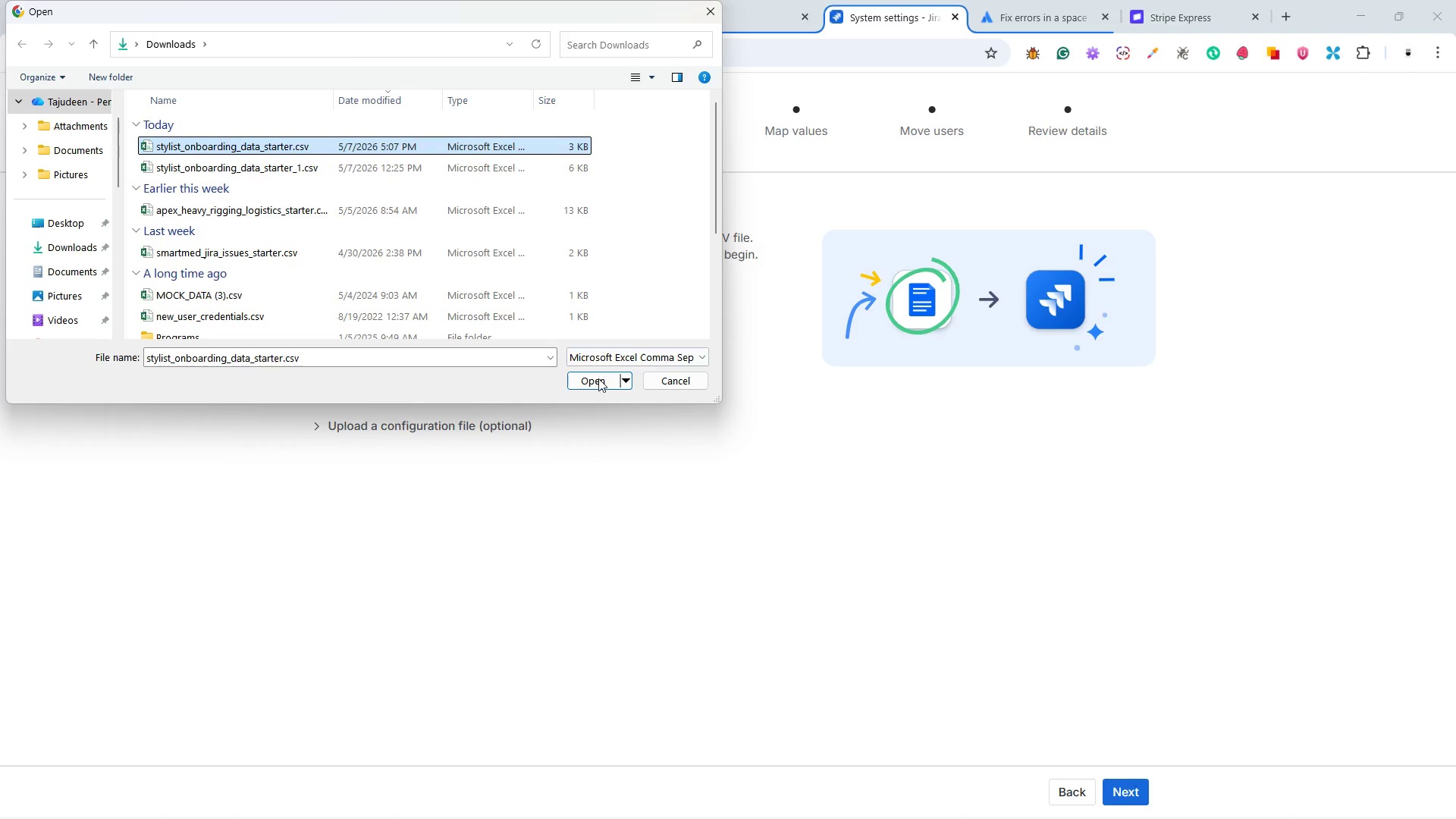 
left_click([595, 384])
 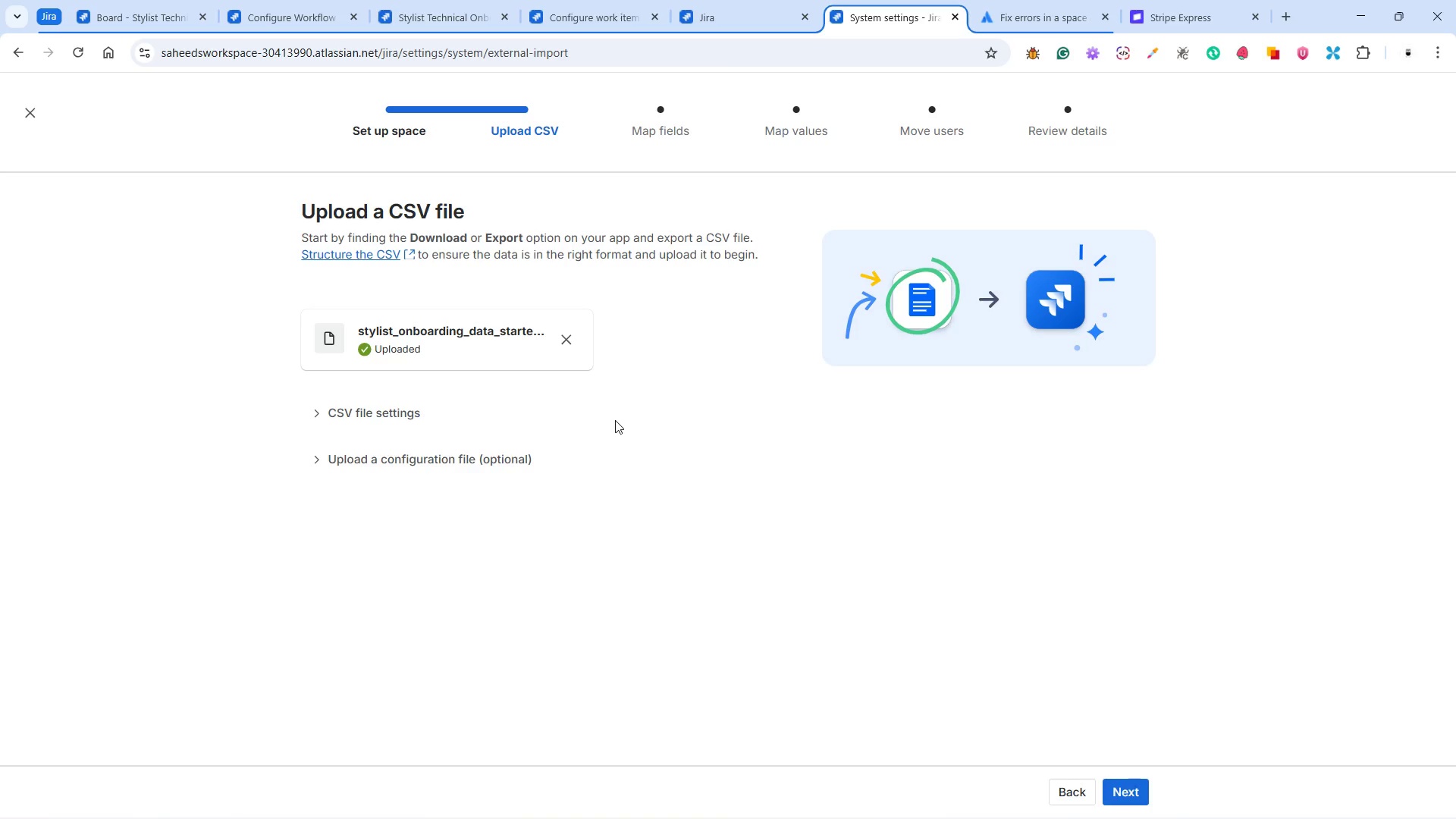 
wait(54.66)
 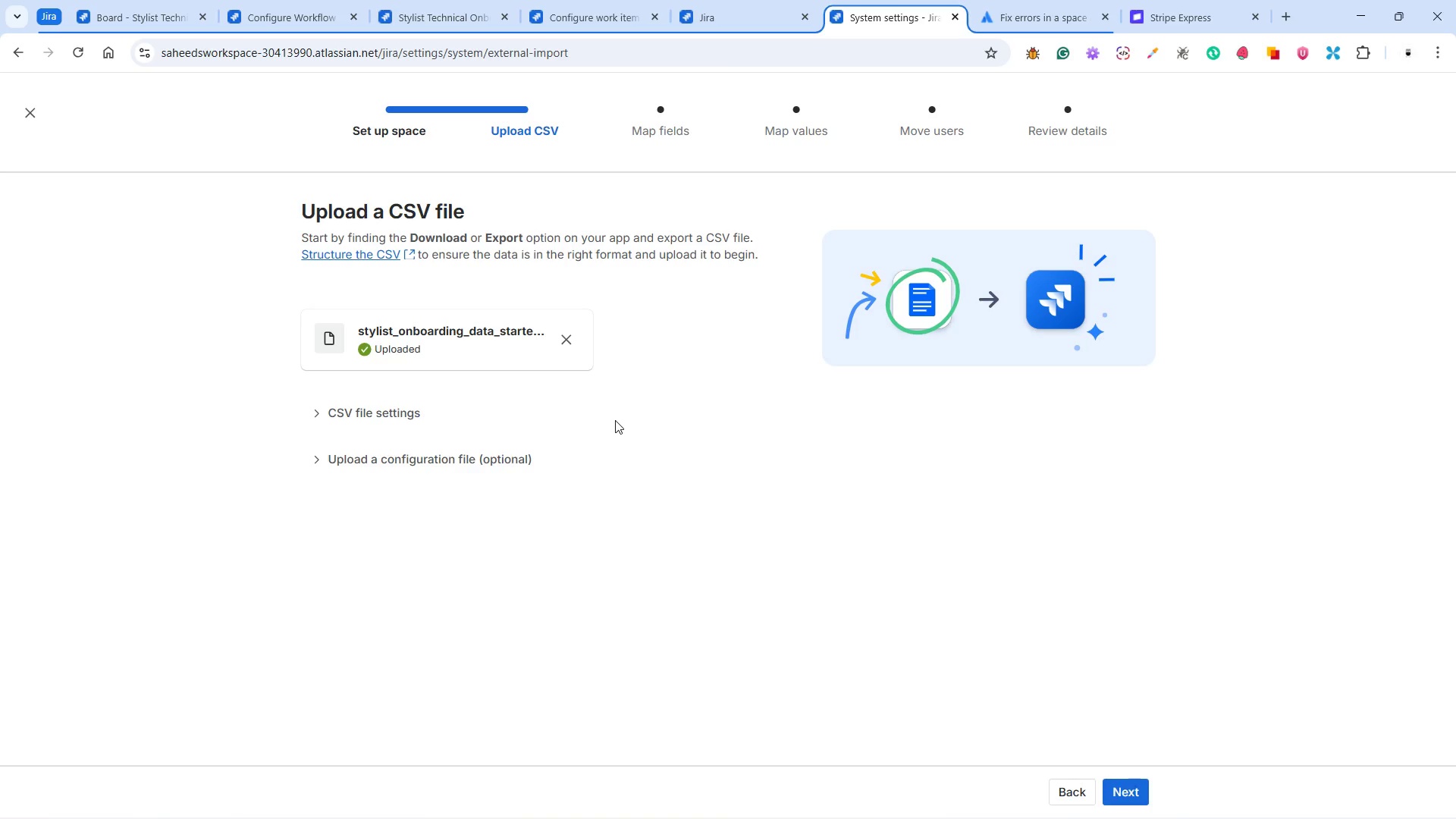 
left_click([1132, 791])
 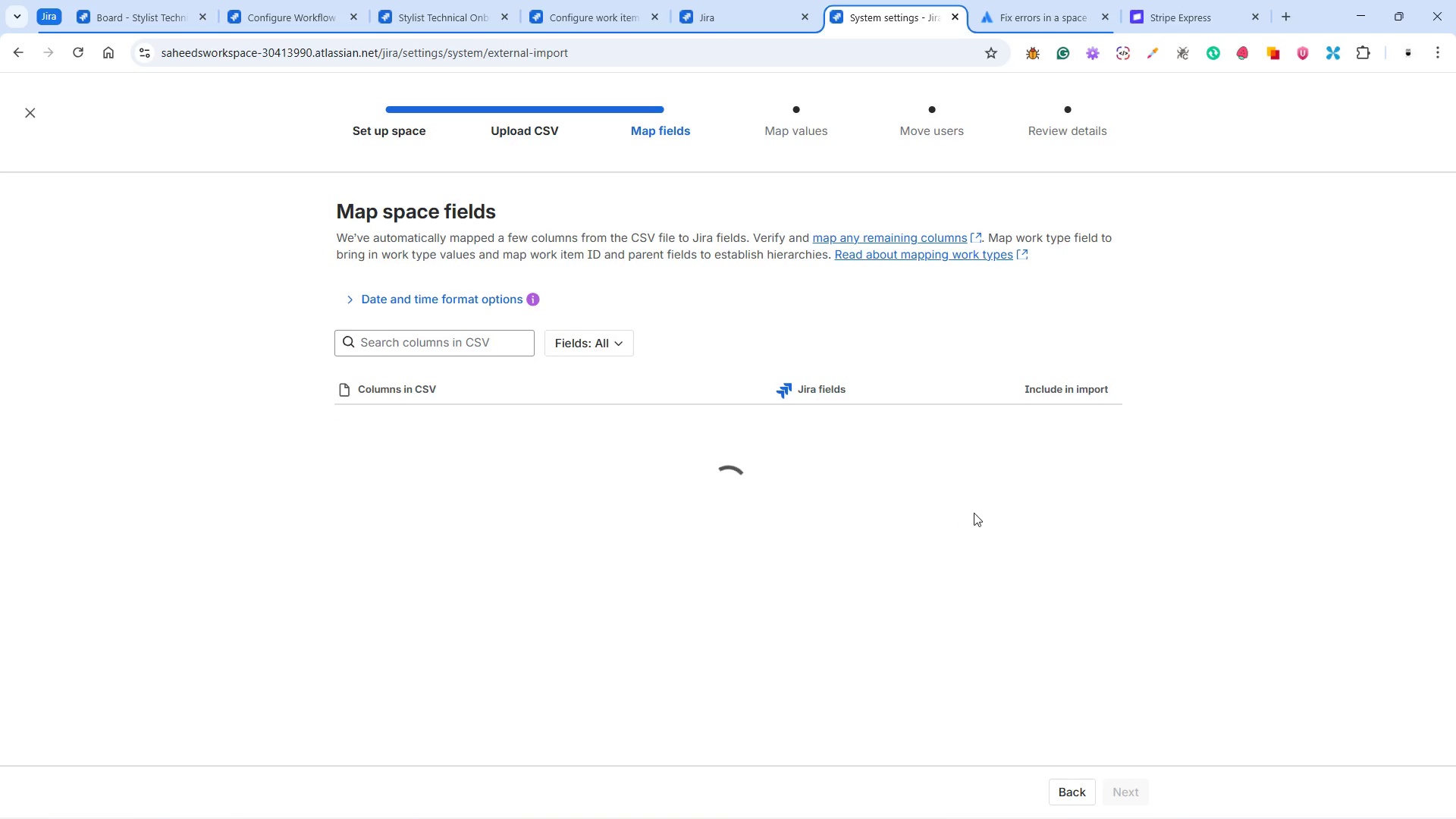 
left_click([881, 416])
 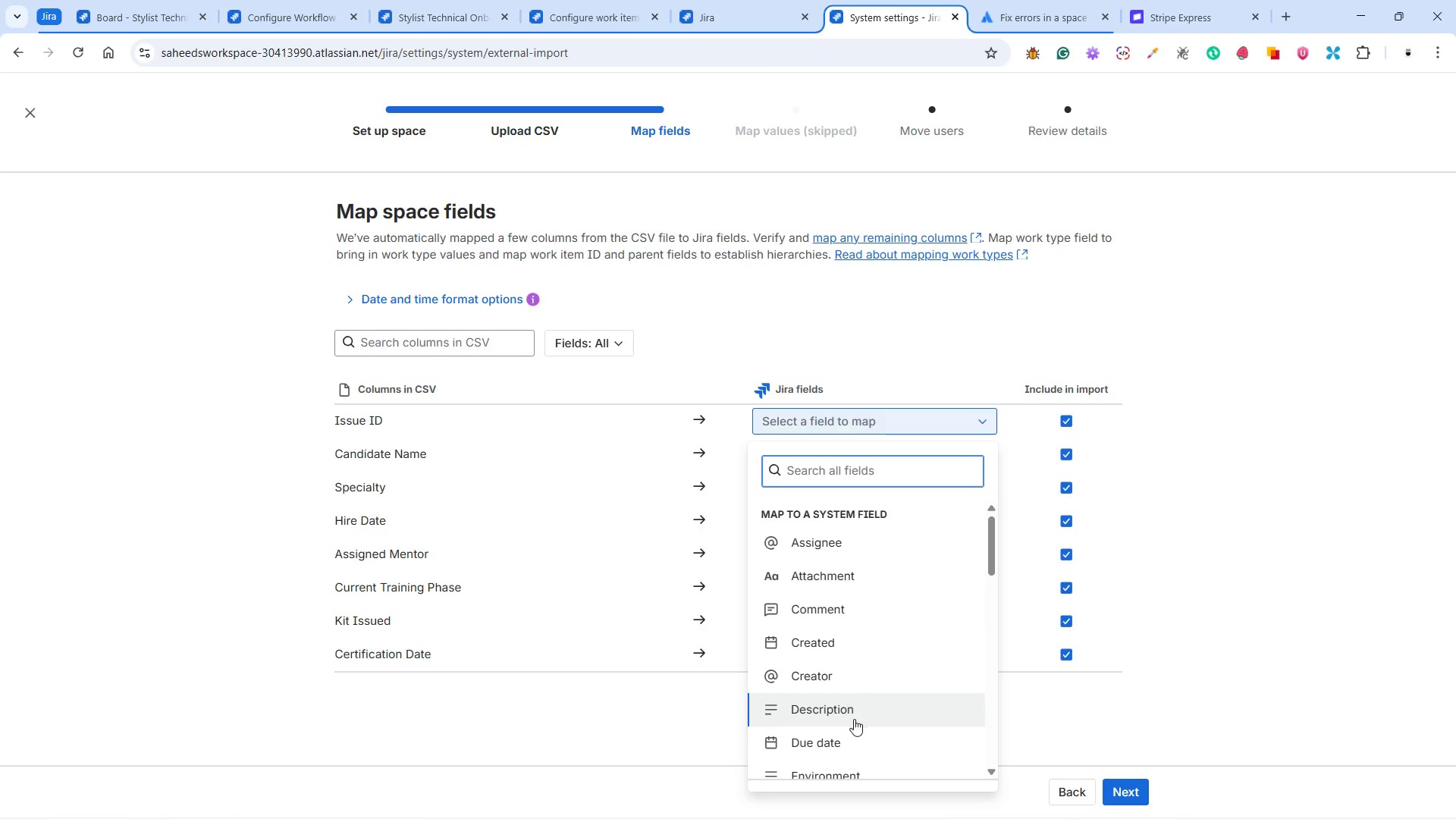 
scroll: coordinate [855, 698], scroll_direction: down, amount: 3.0
 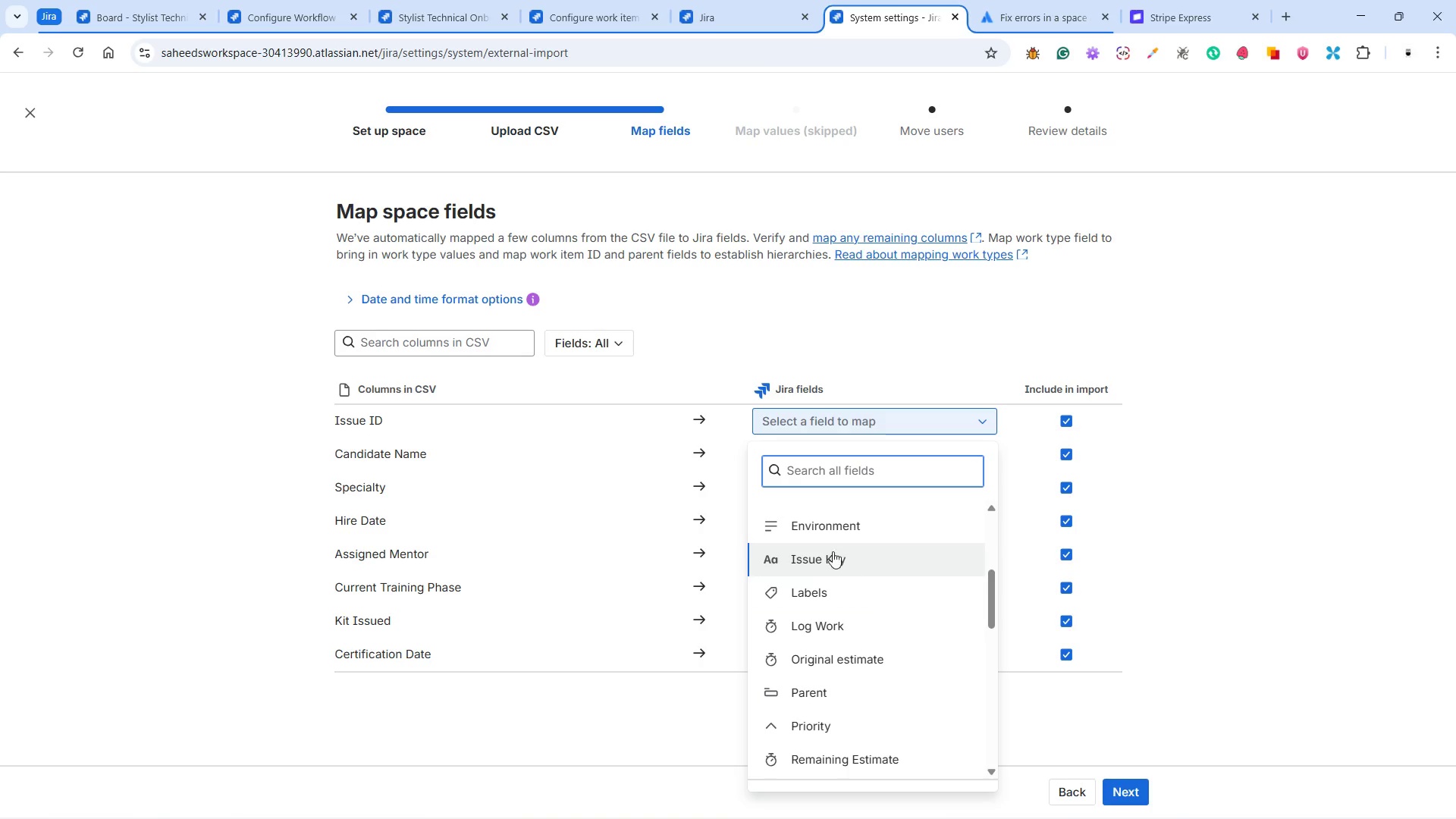 
left_click([832, 549])
 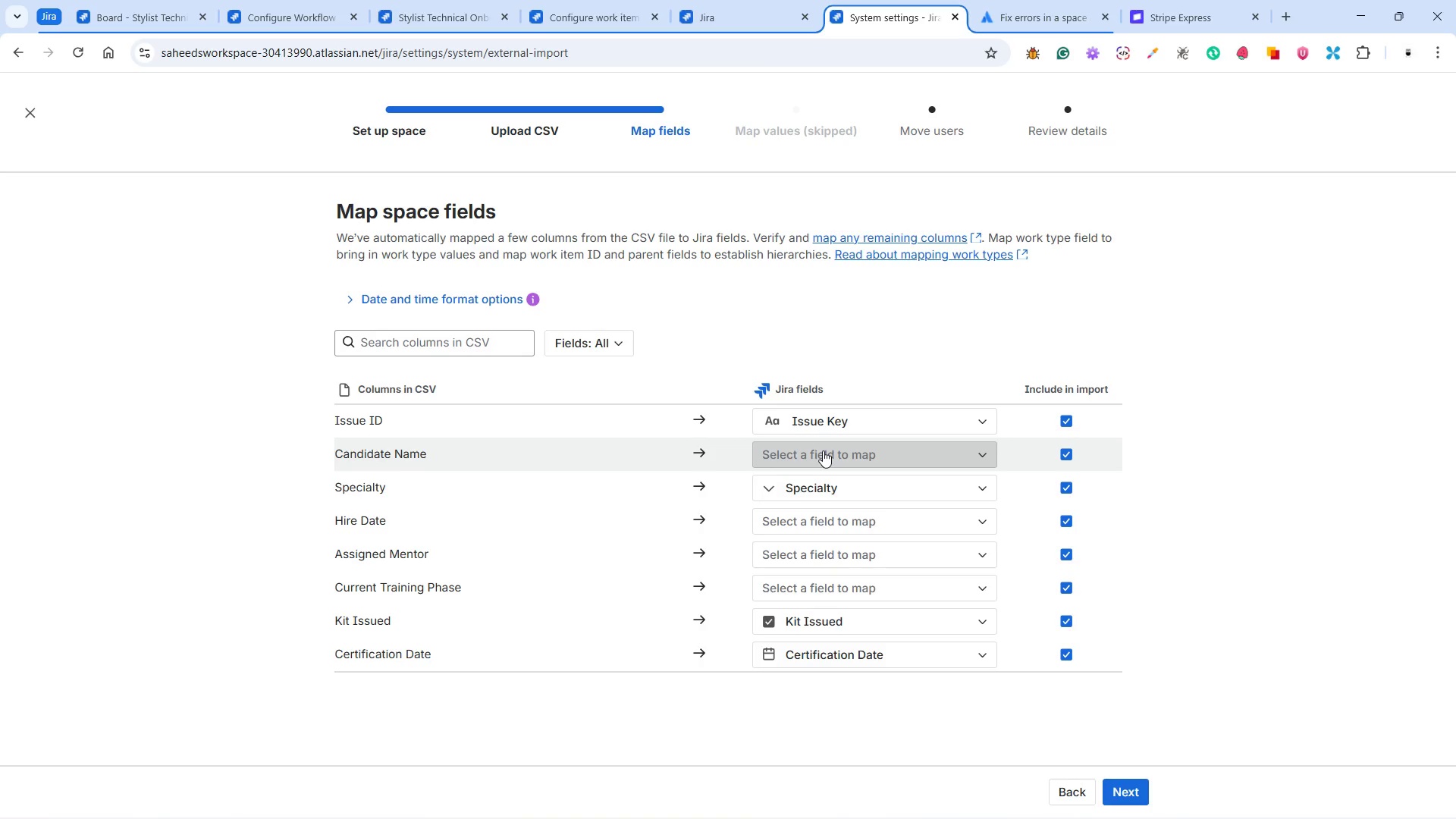 
left_click([823, 450])
 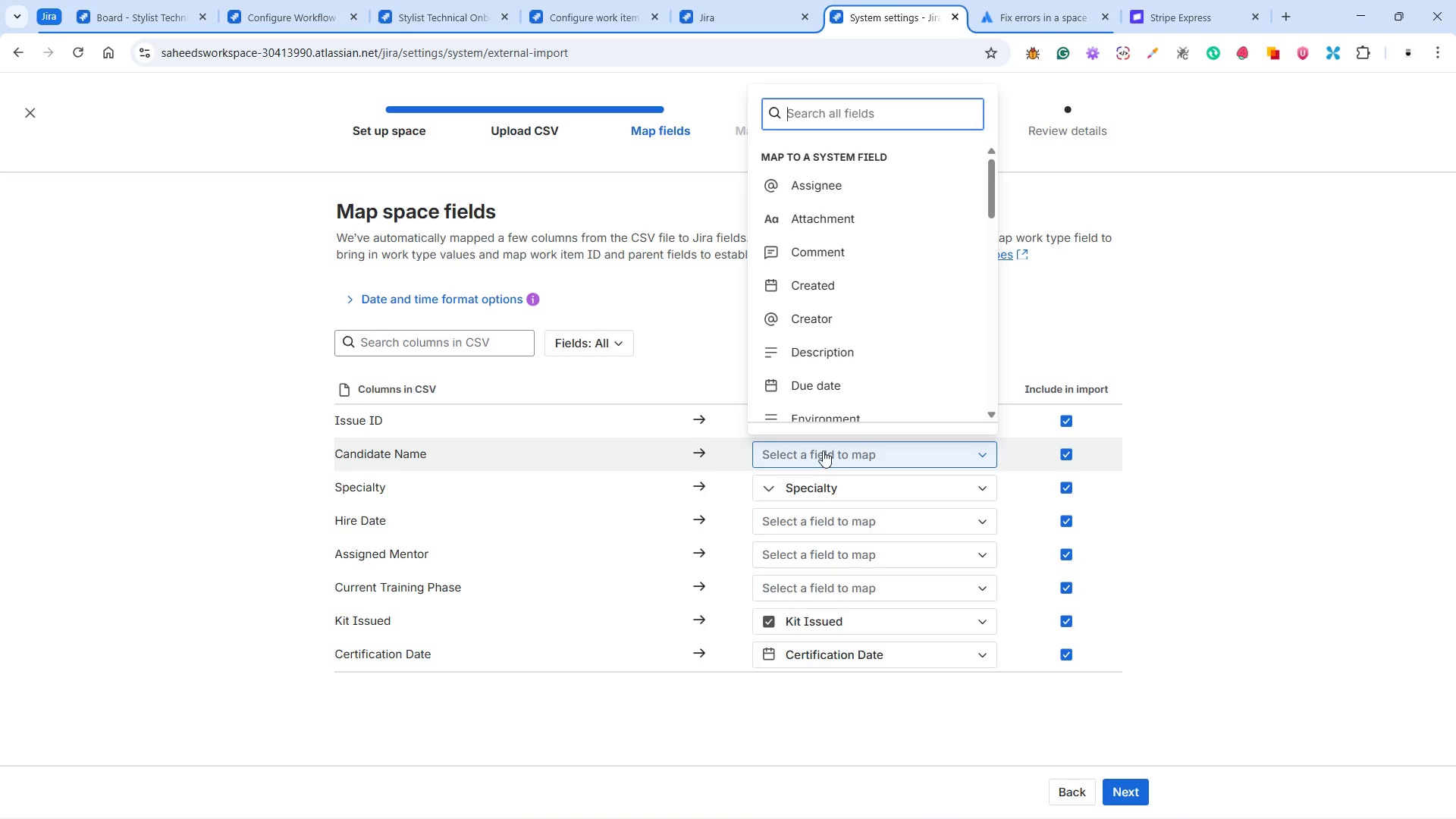 
type(summ)
 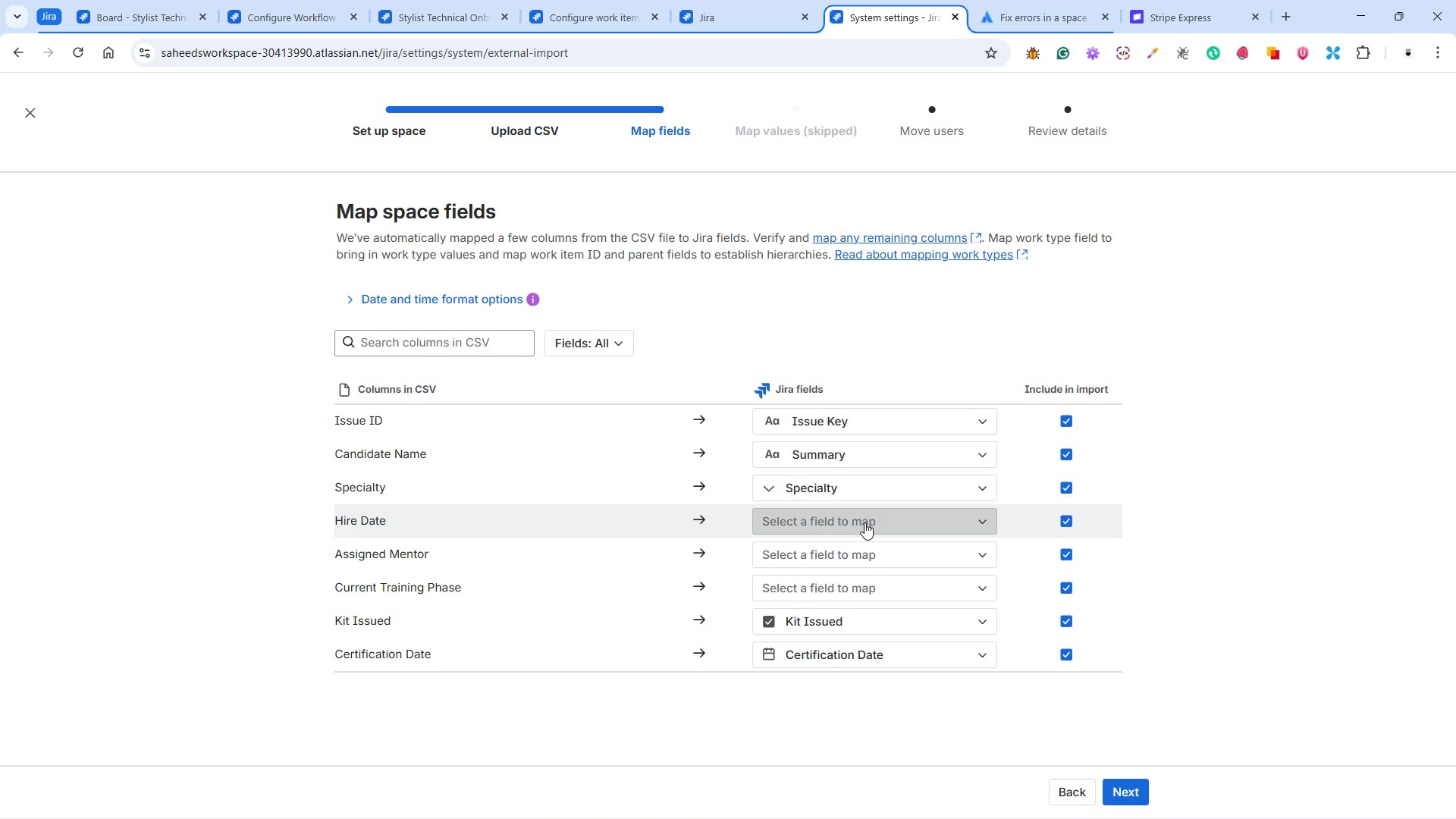 
wait(9.52)
 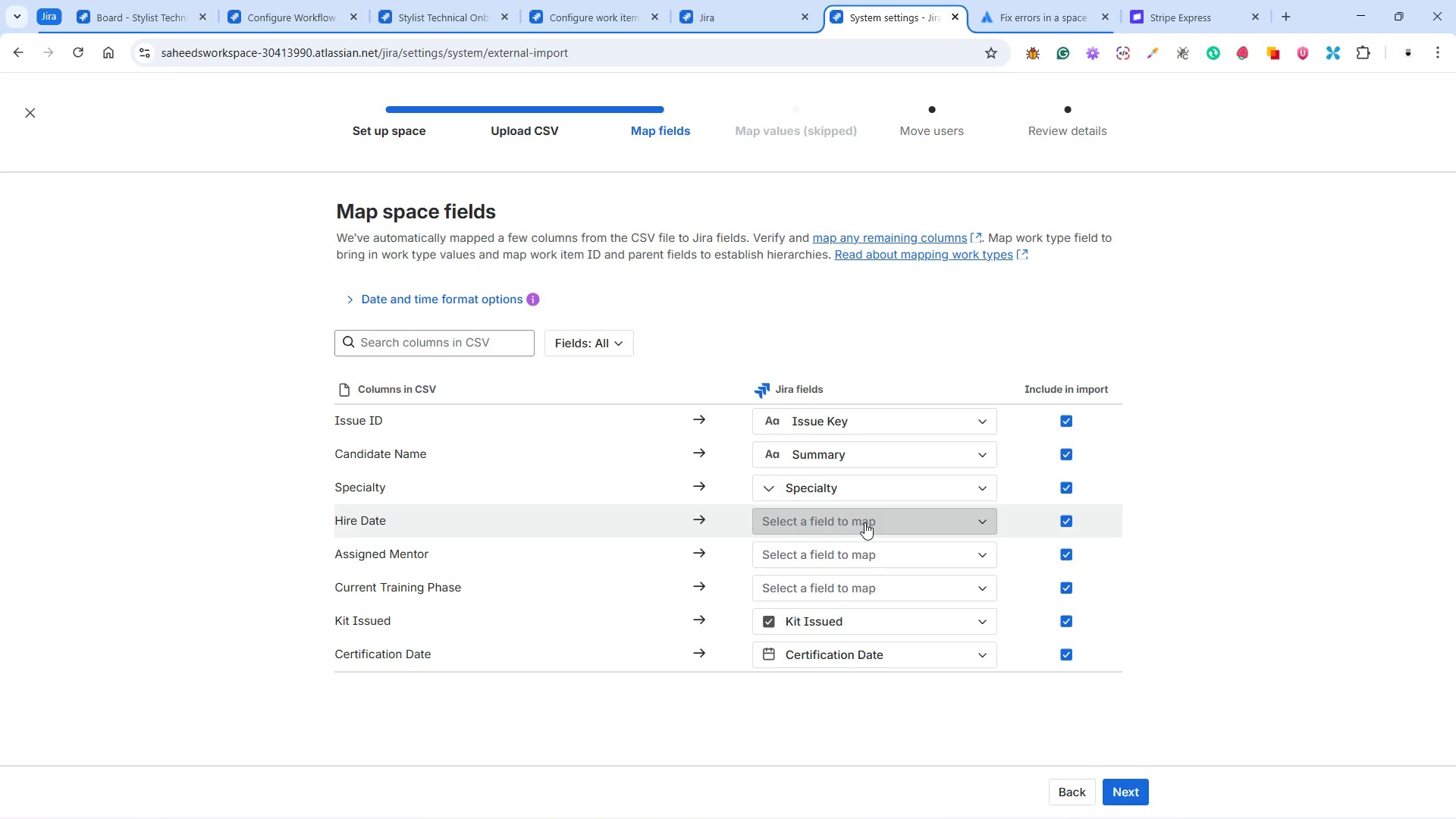 
left_click([1068, 519])
 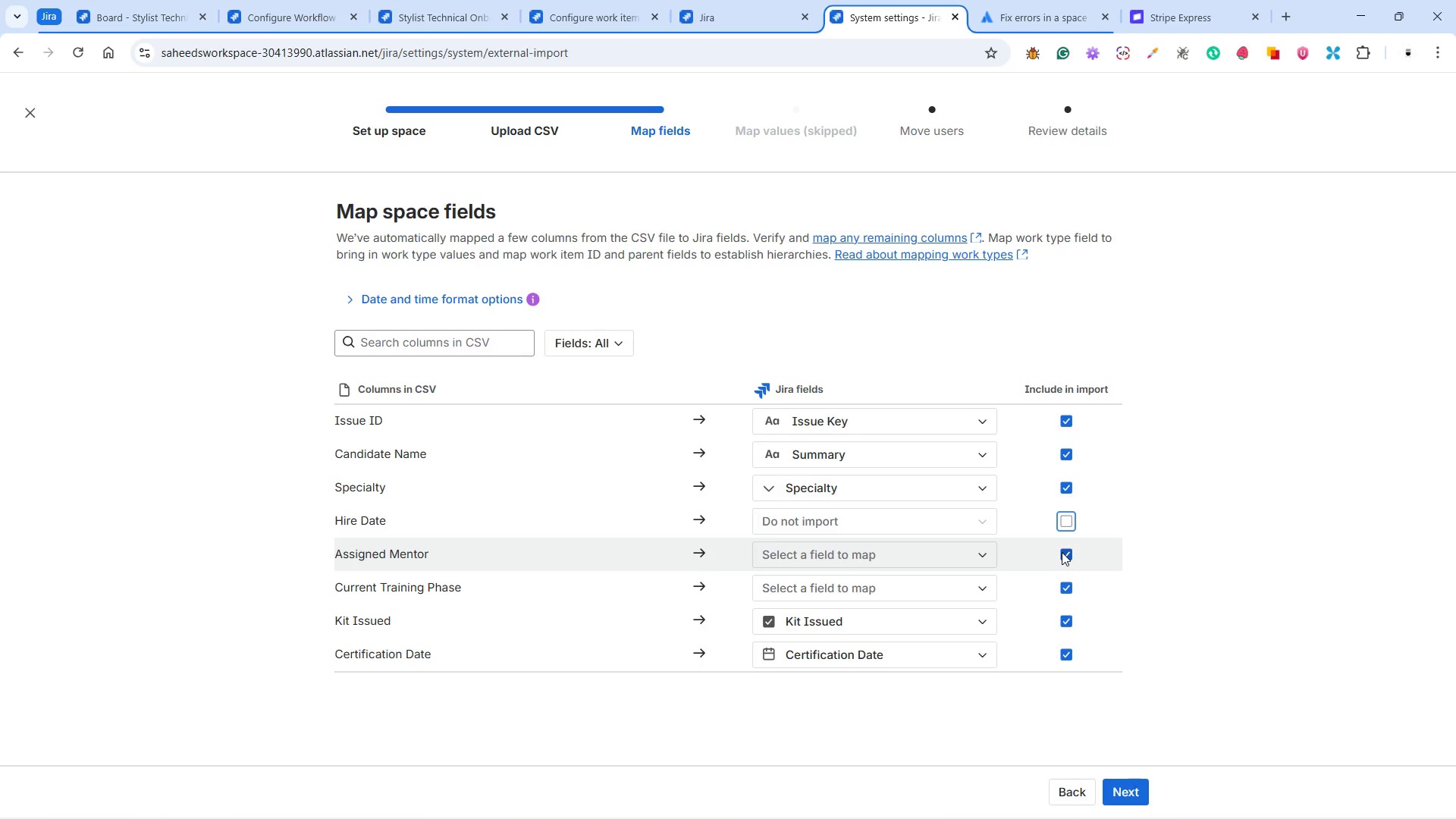 
wait(9.89)
 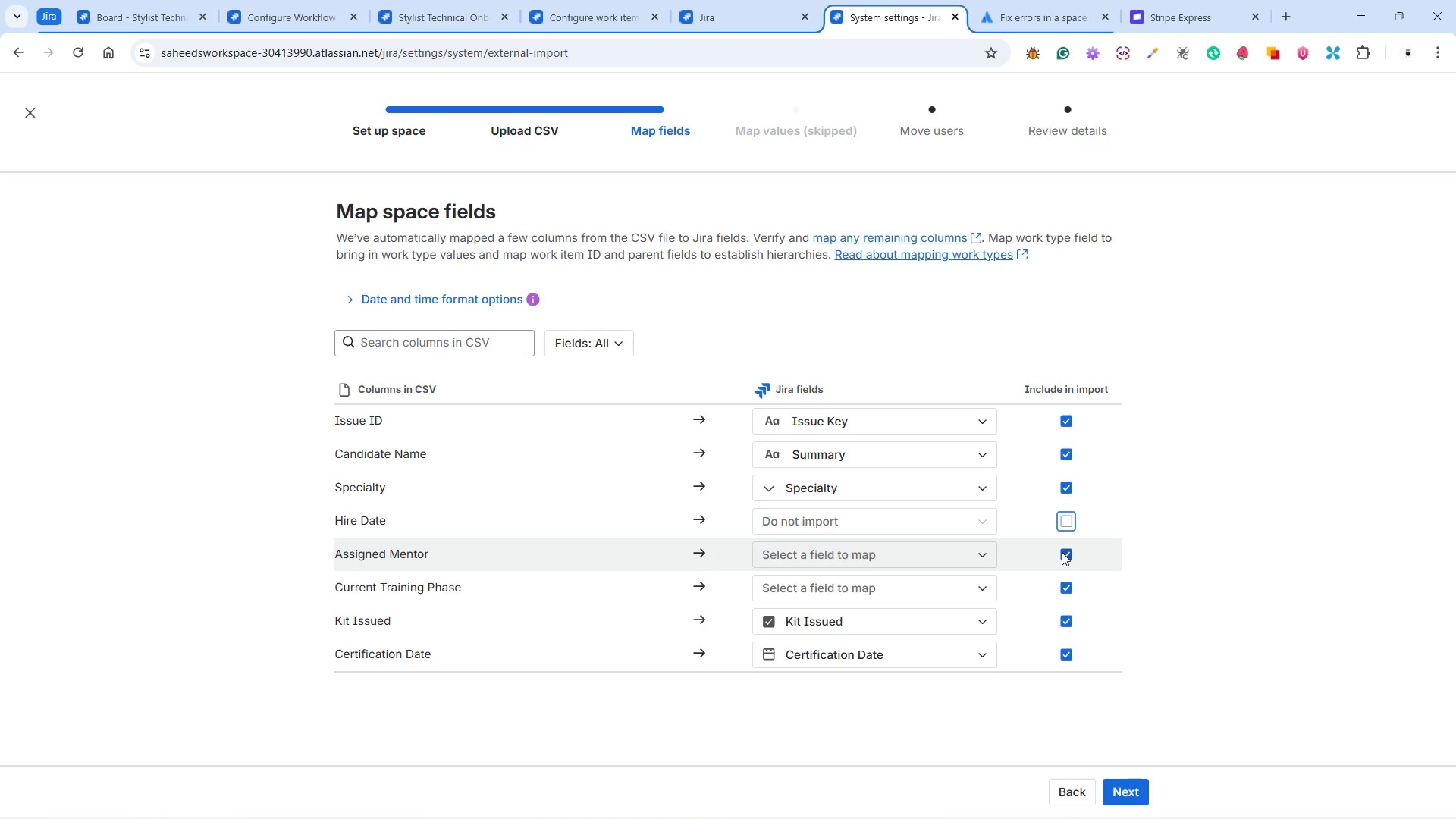 
left_click([1062, 552])
 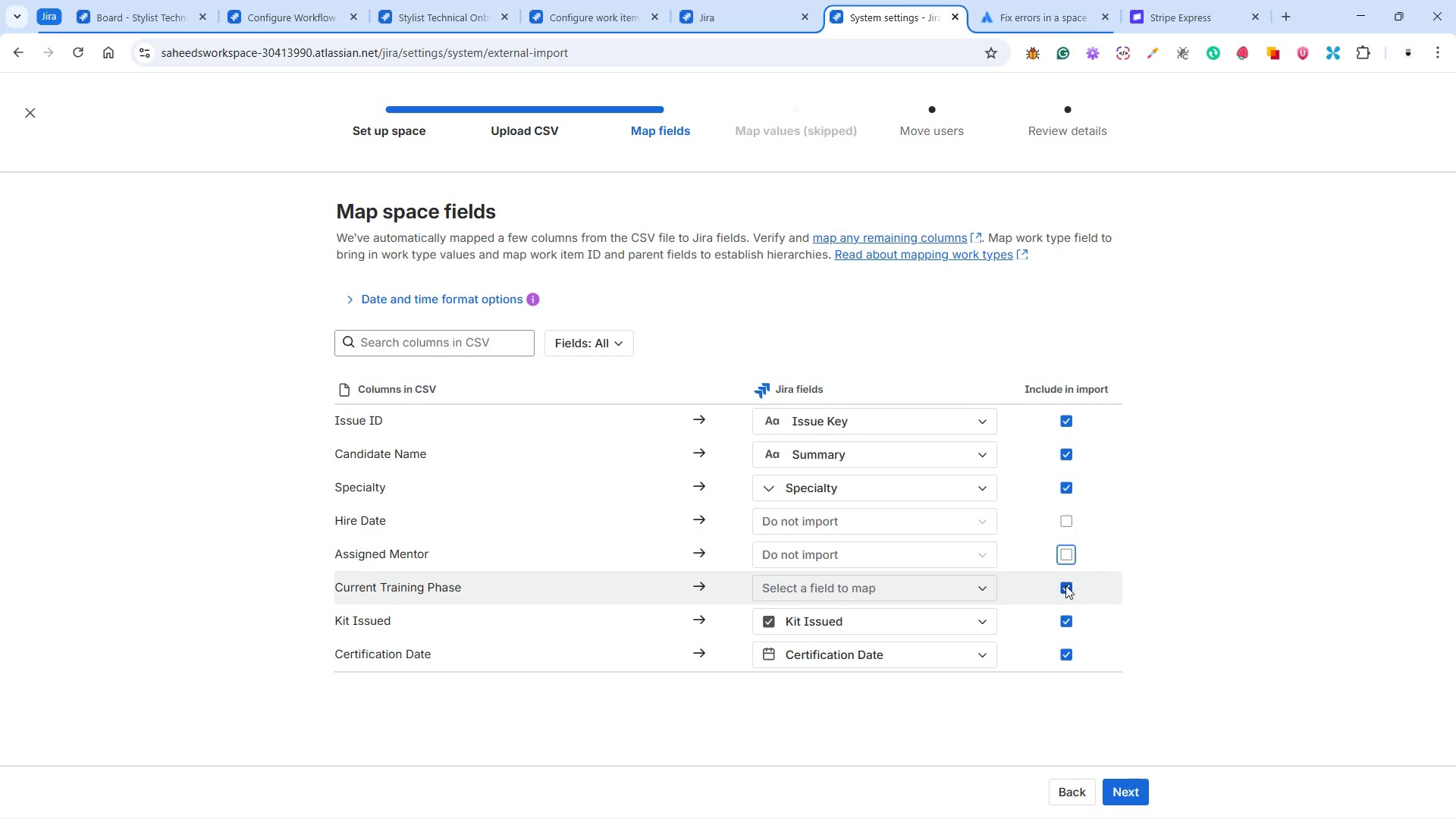 
left_click([1068, 623])
 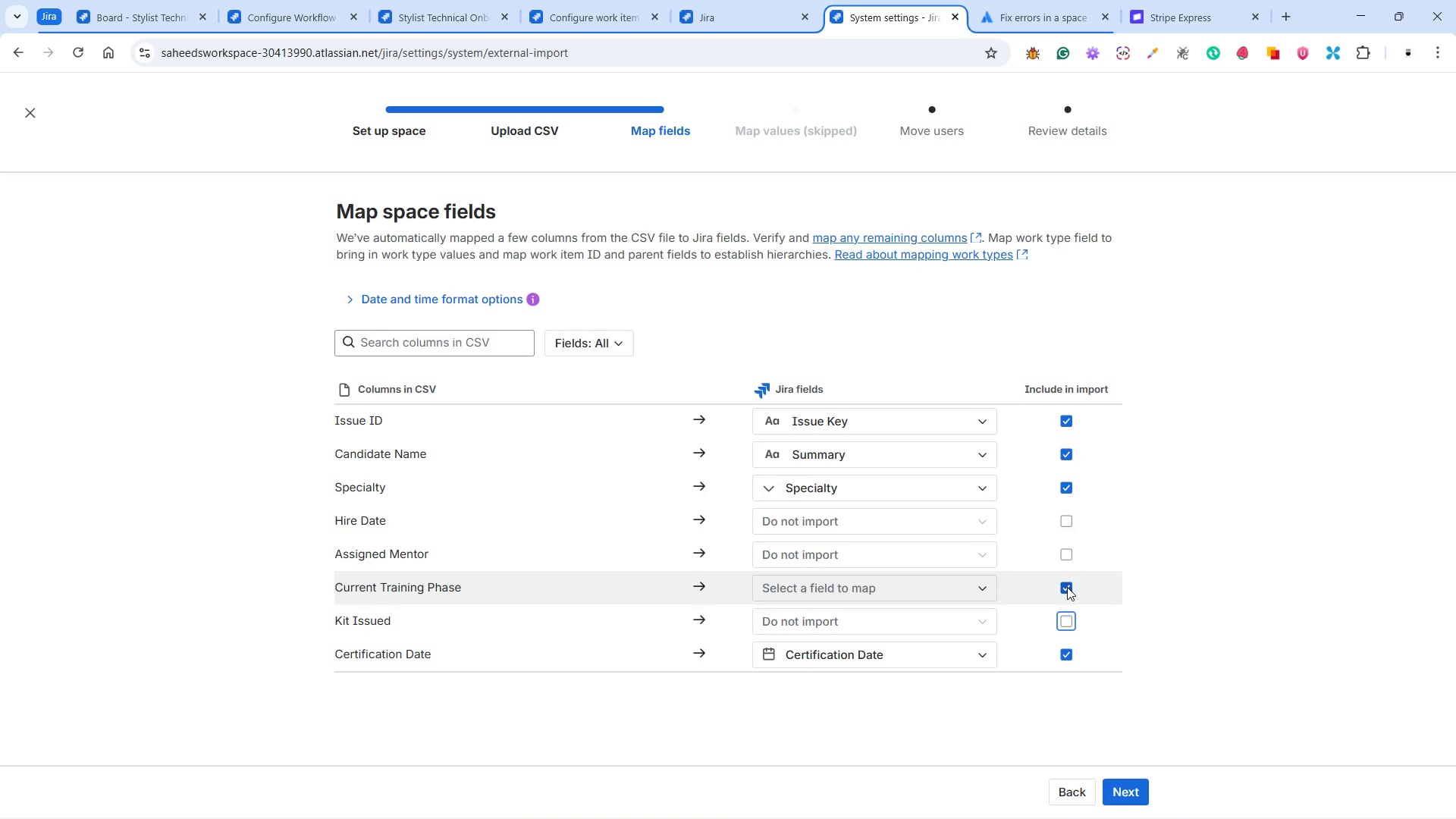 
left_click([1067, 587])
 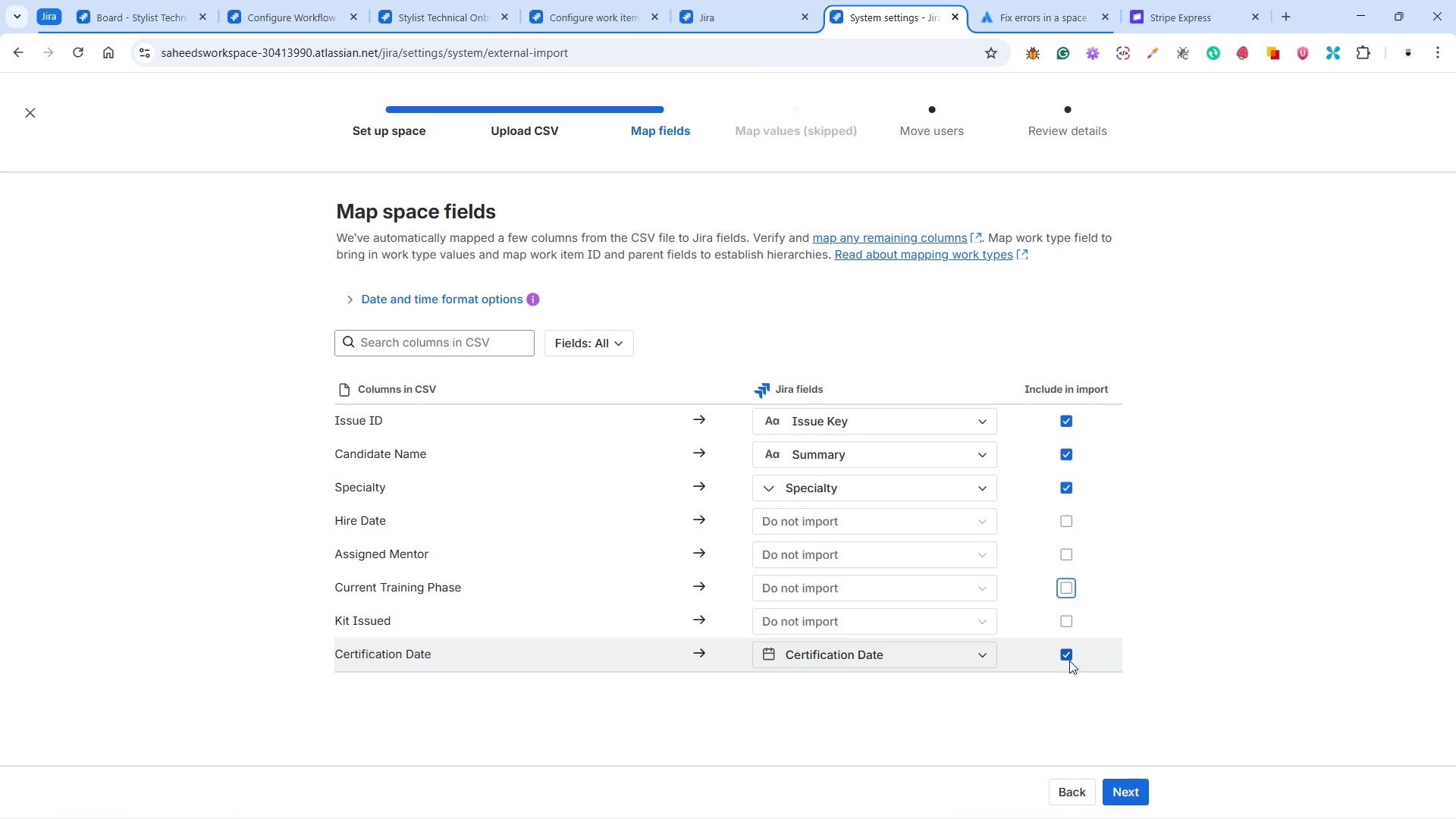 
left_click([1068, 657])
 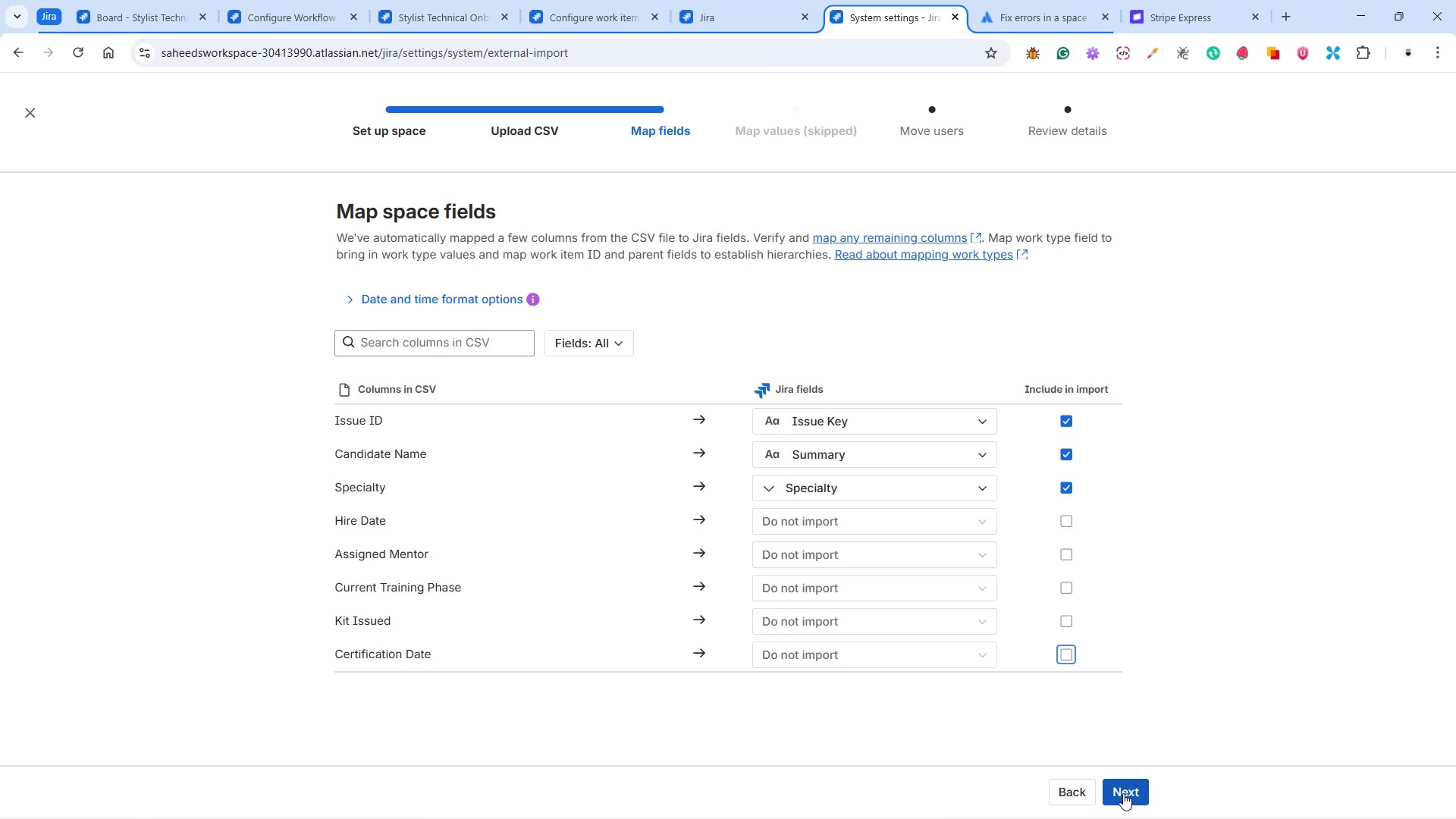 
left_click([1123, 793])
 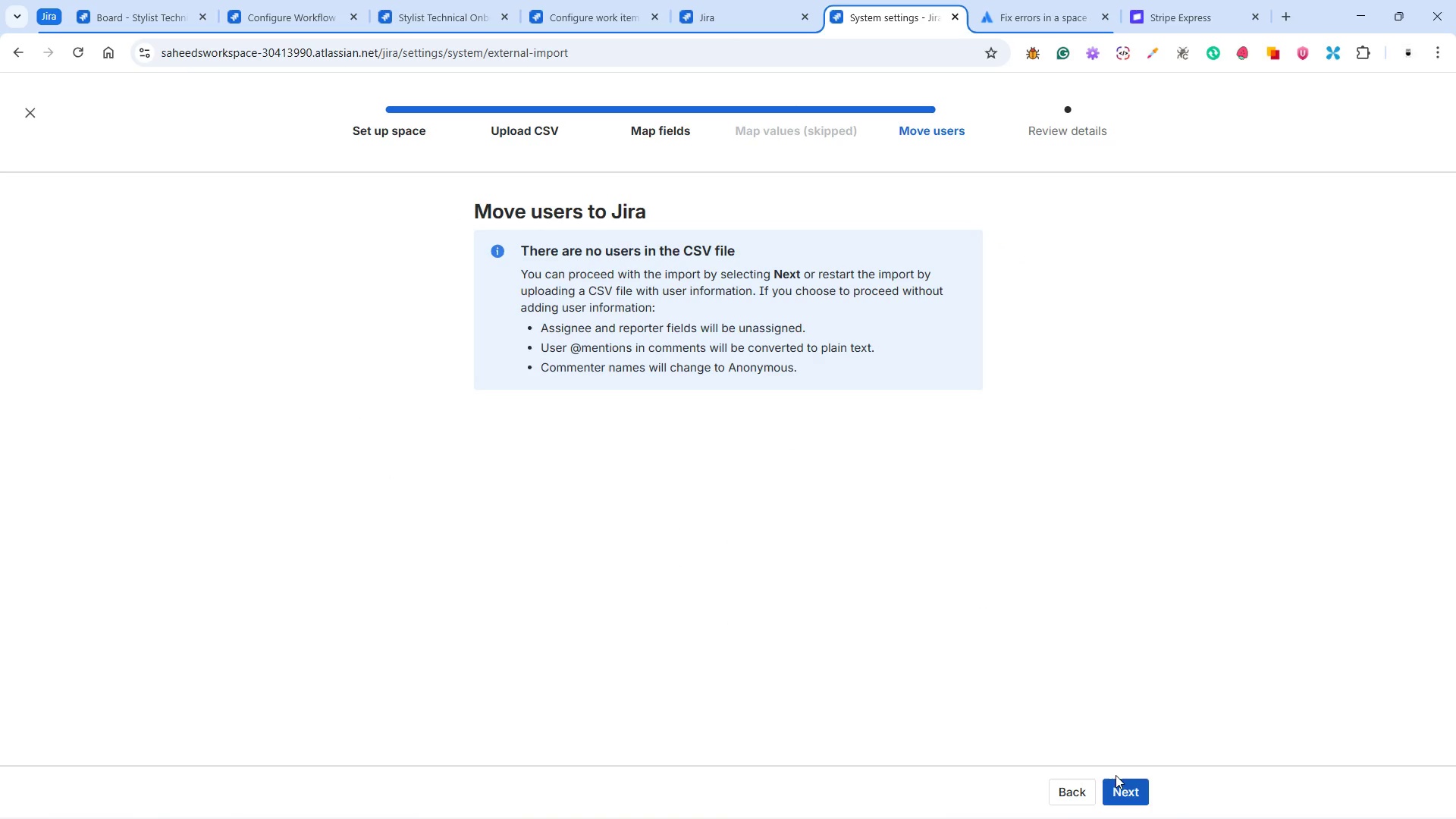 
left_click([1132, 786])
 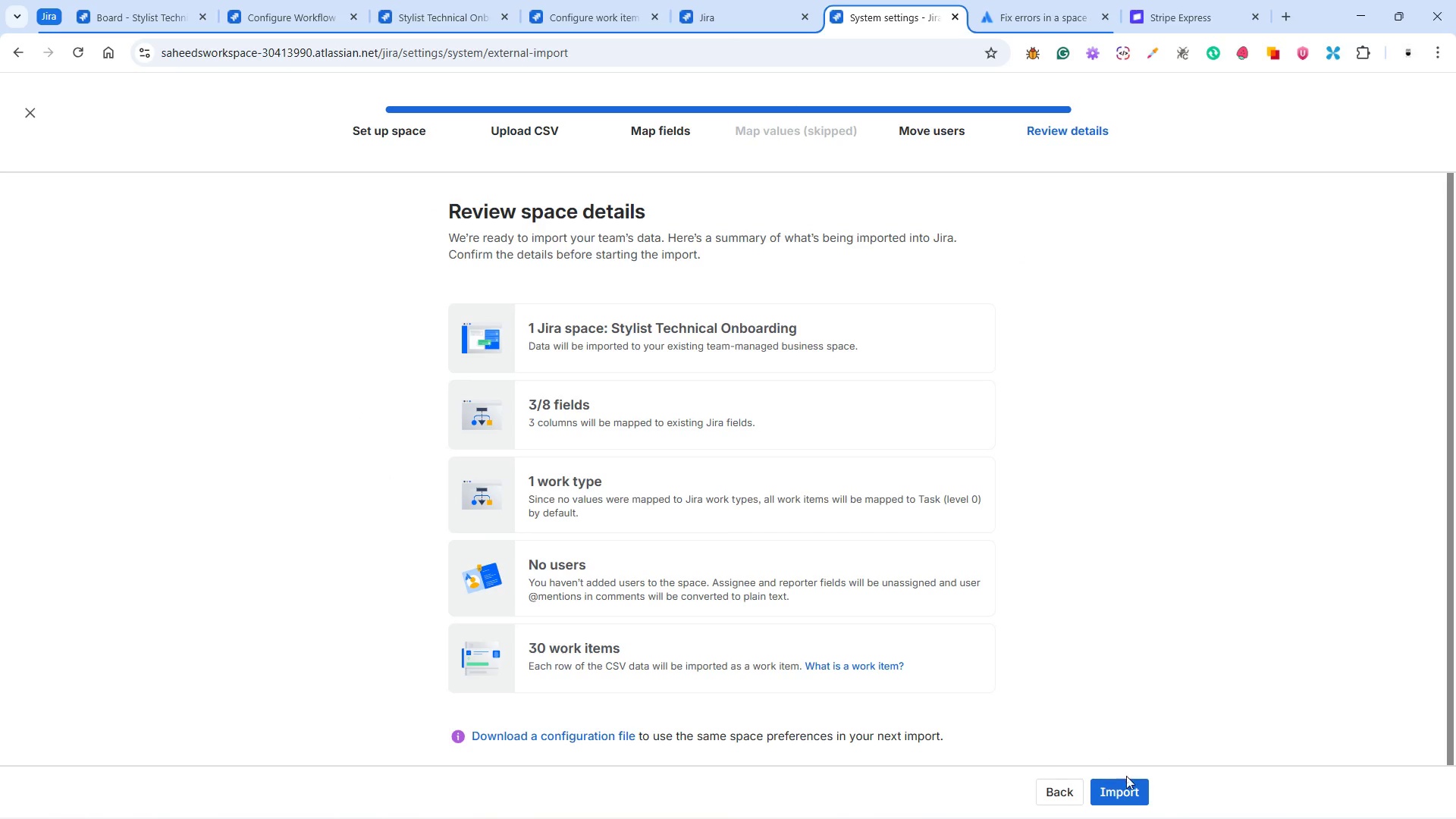 
left_click([1128, 780])
 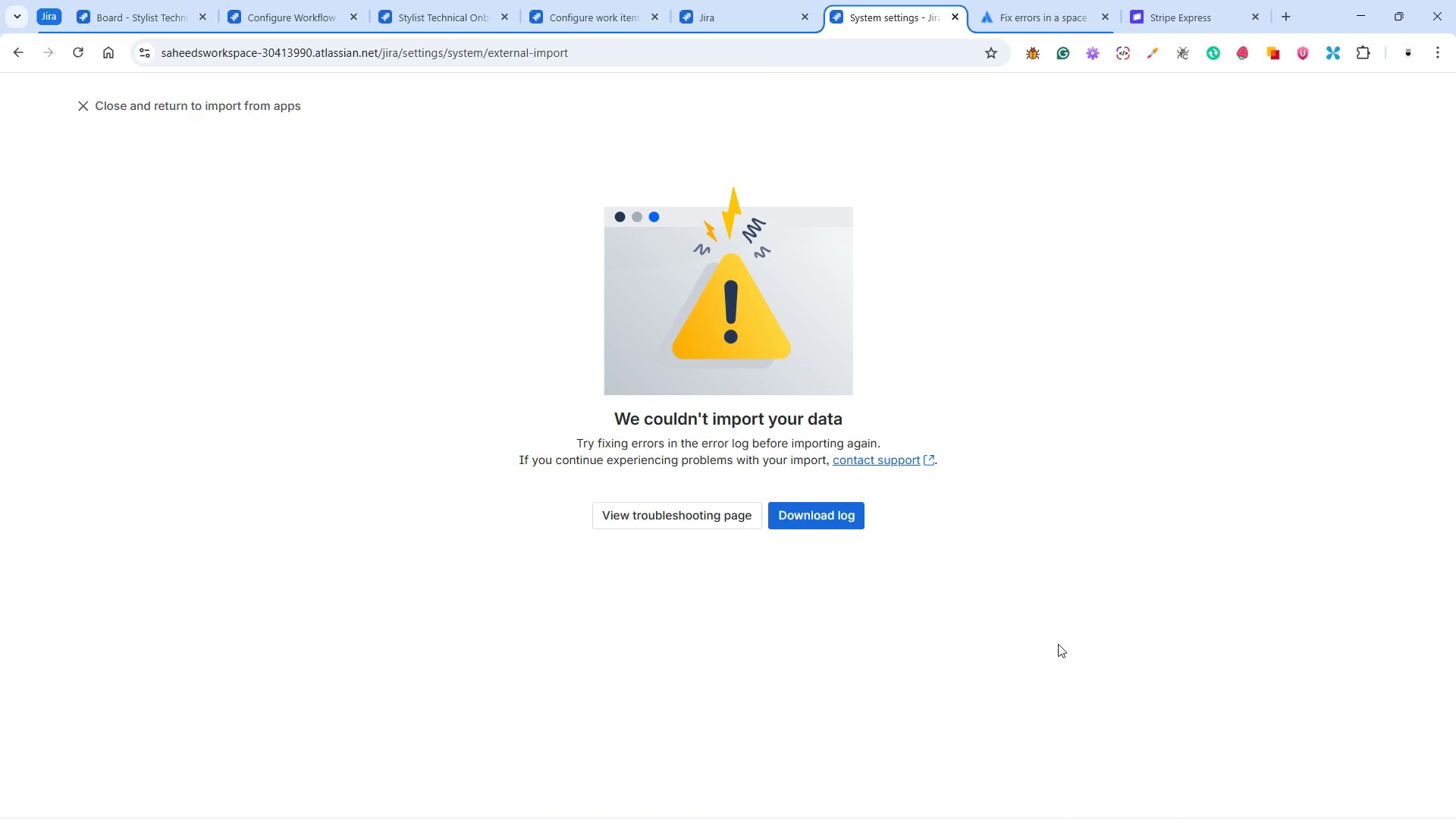 
wait(45.44)
 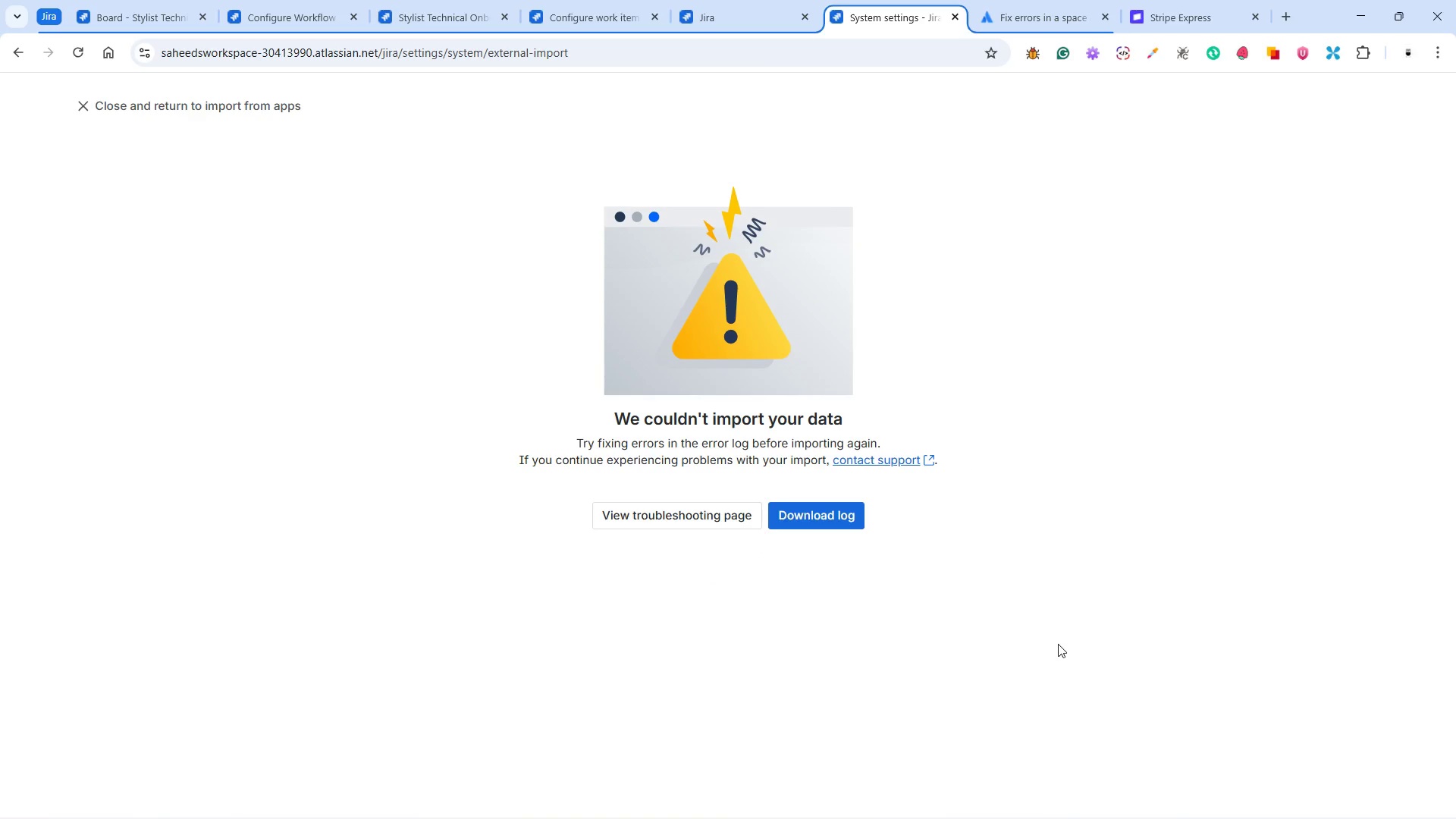 
left_click([1037, 1])
 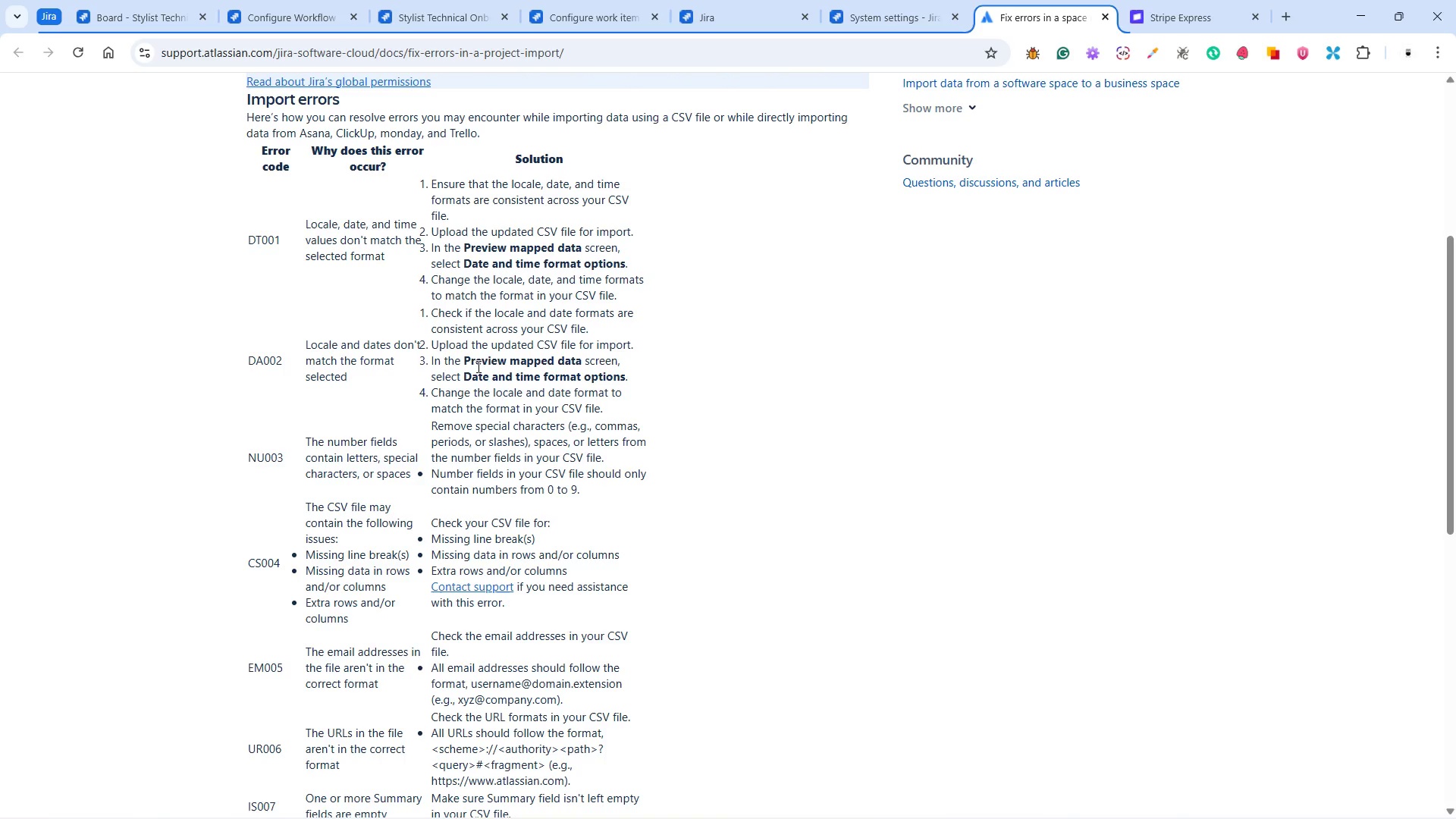 
wait(7.53)
 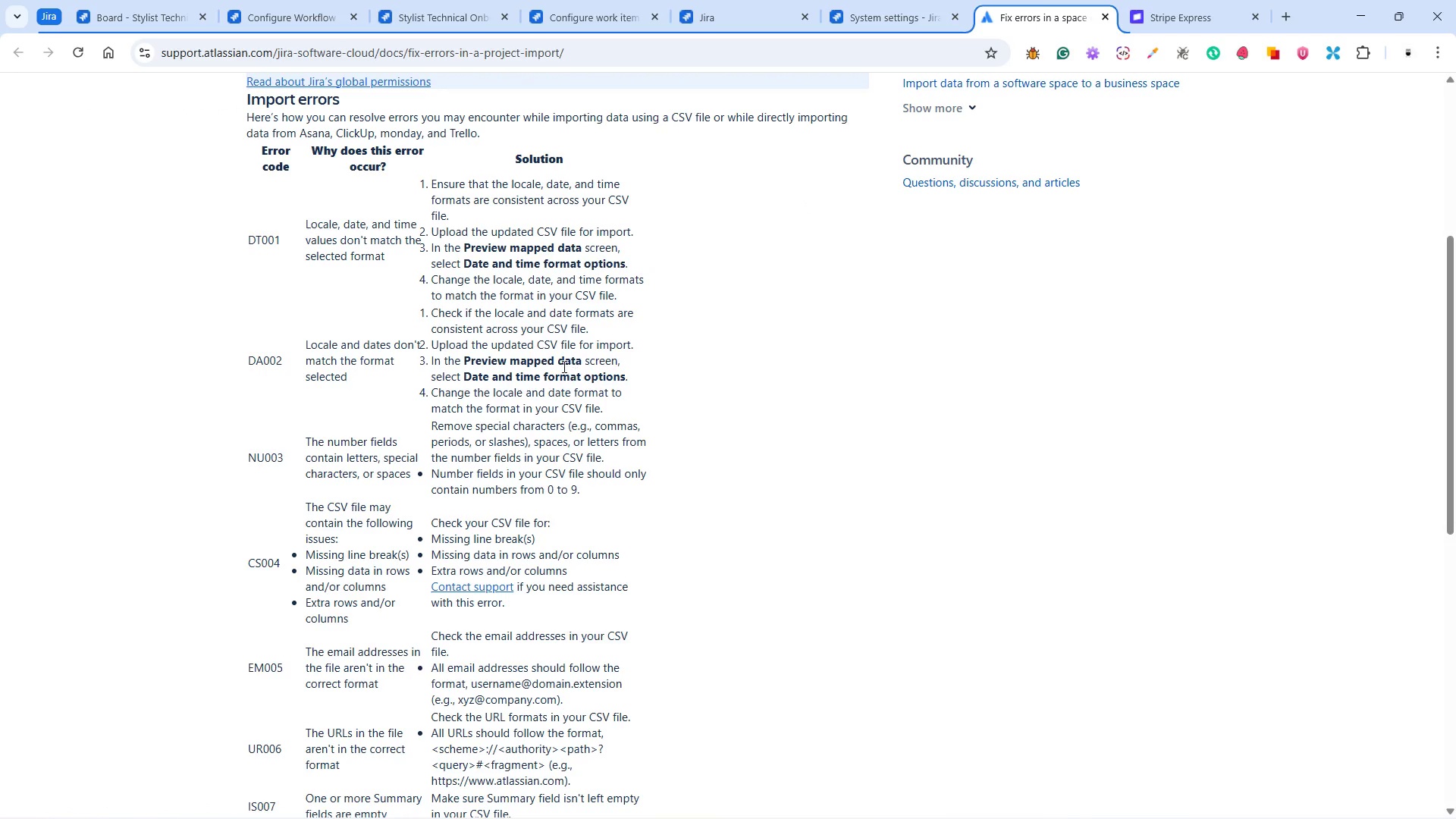 
scroll: coordinate [347, 220], scroll_direction: up, amount: 4.0
 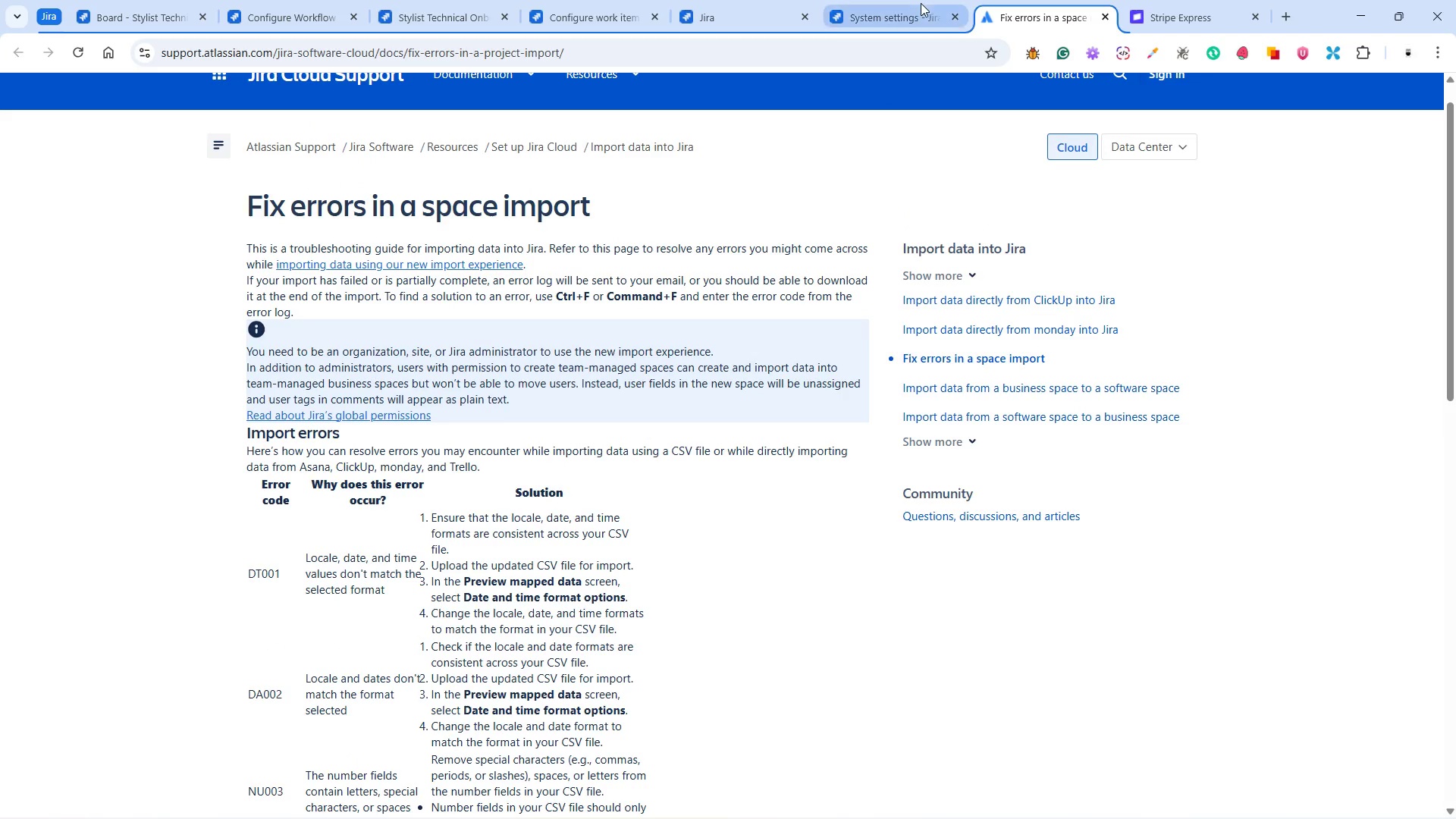 
left_click([918, 5])
 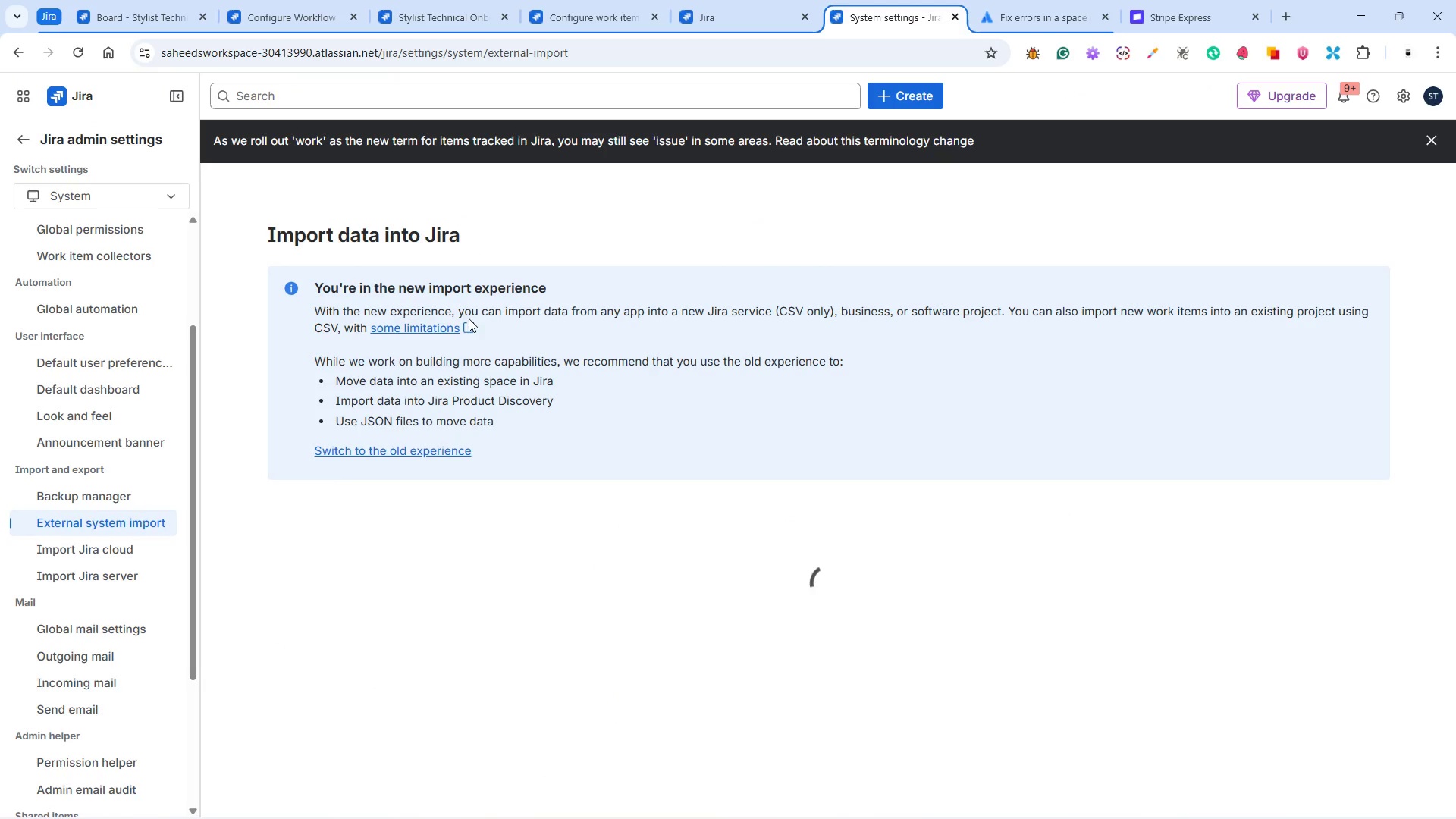 
scroll: coordinate [640, 485], scroll_direction: down, amount: 5.0
 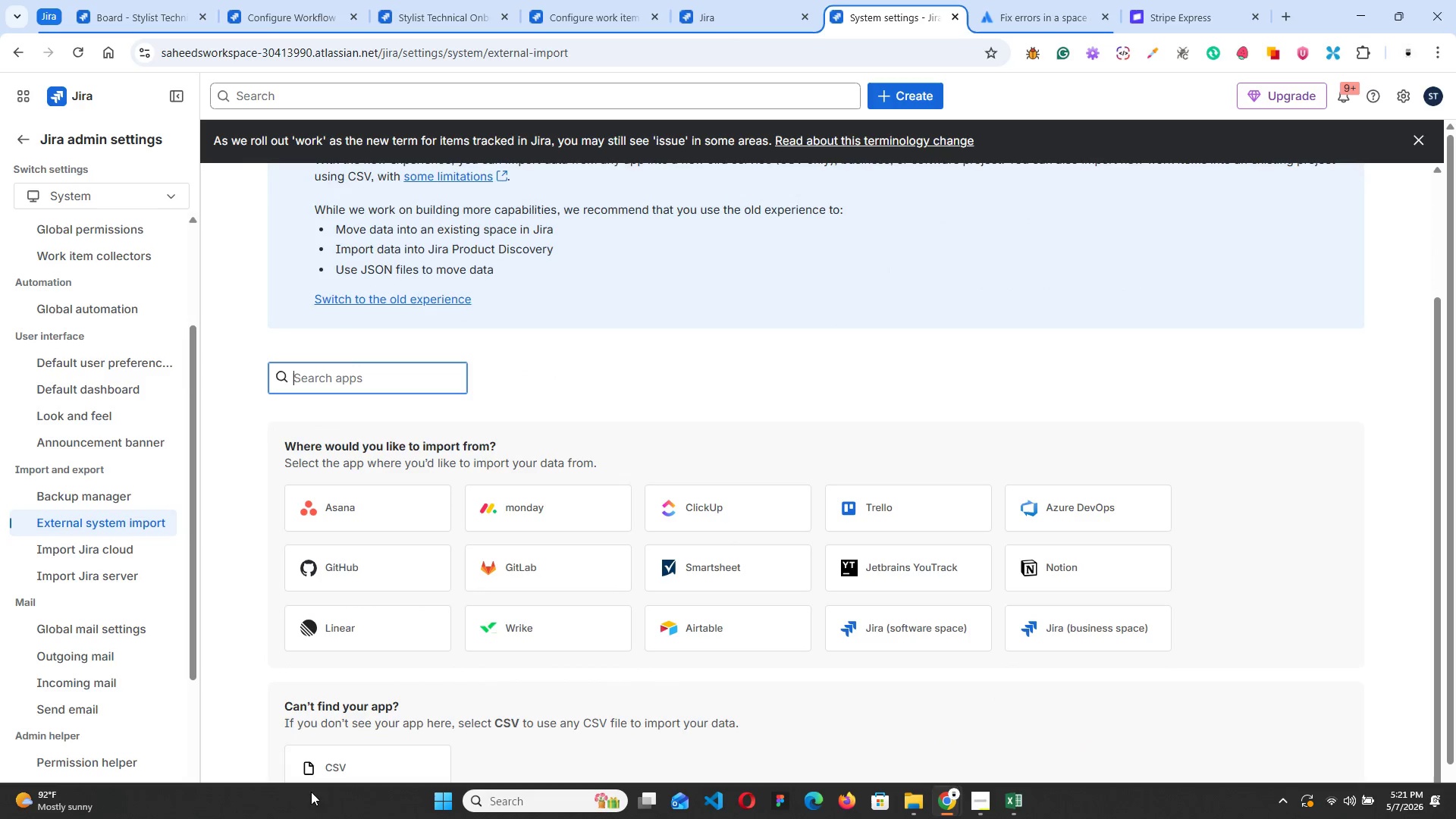 
left_click([331, 761])
 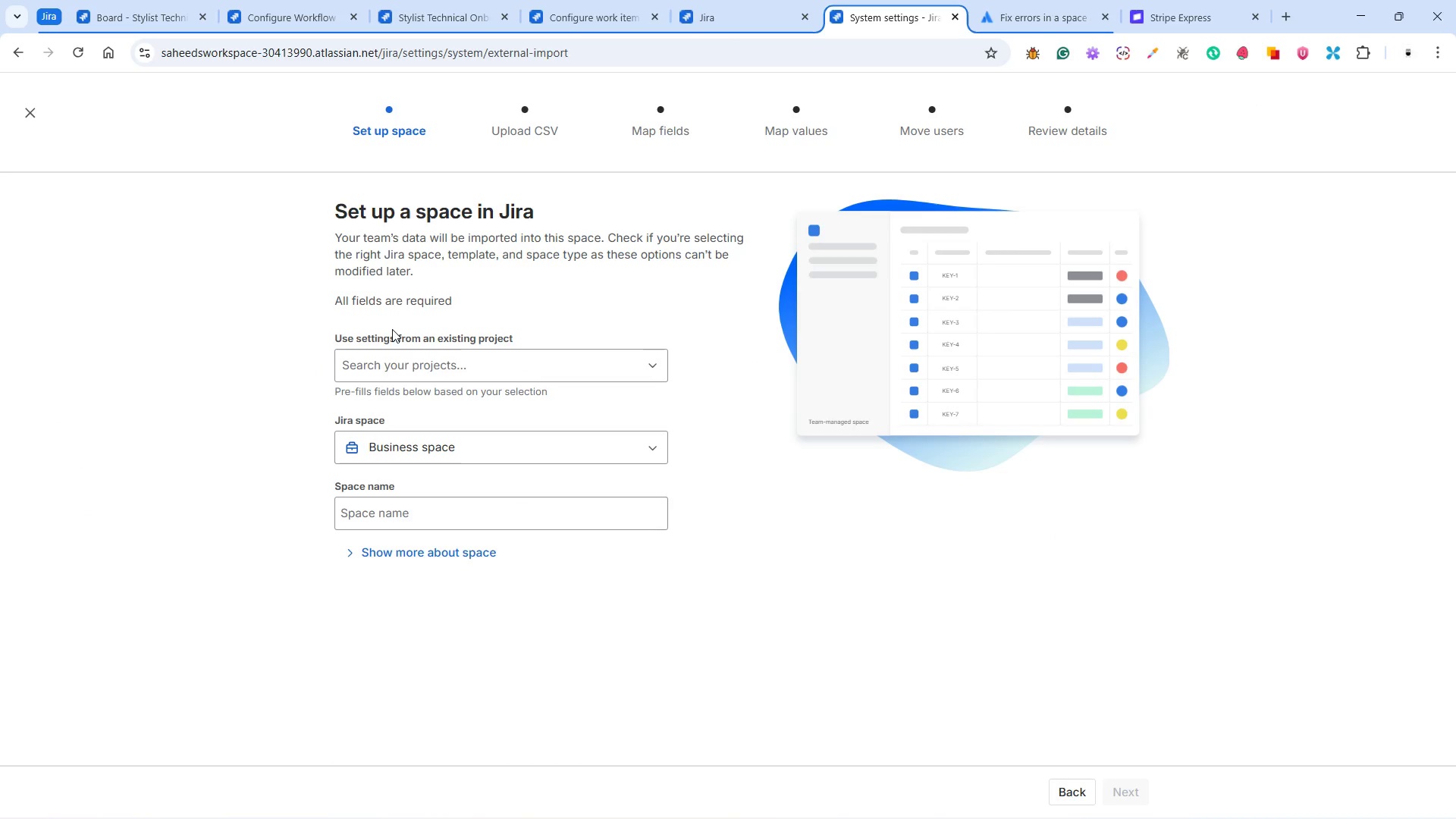 
left_click([391, 363])
 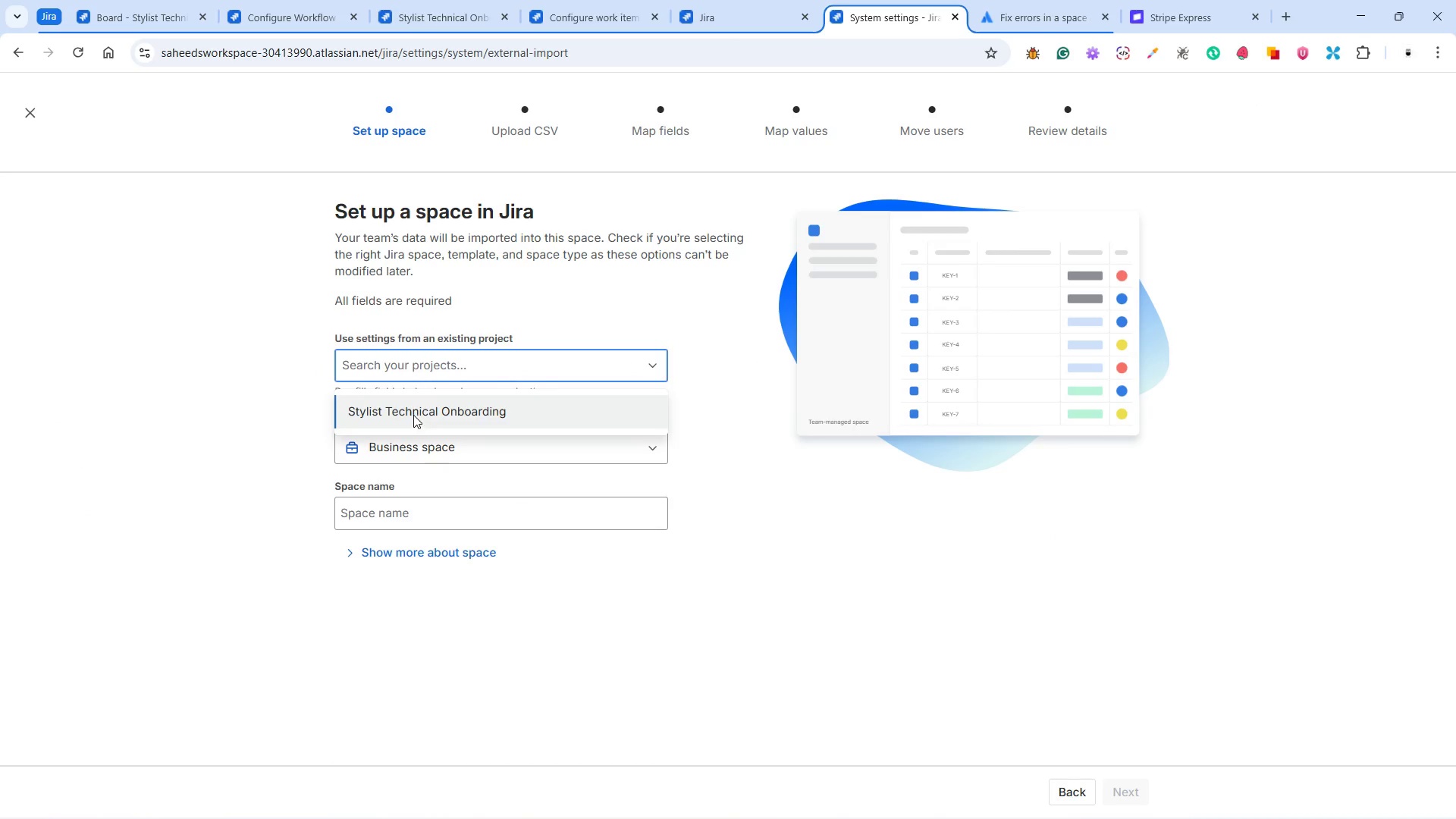 
left_click([413, 415])
 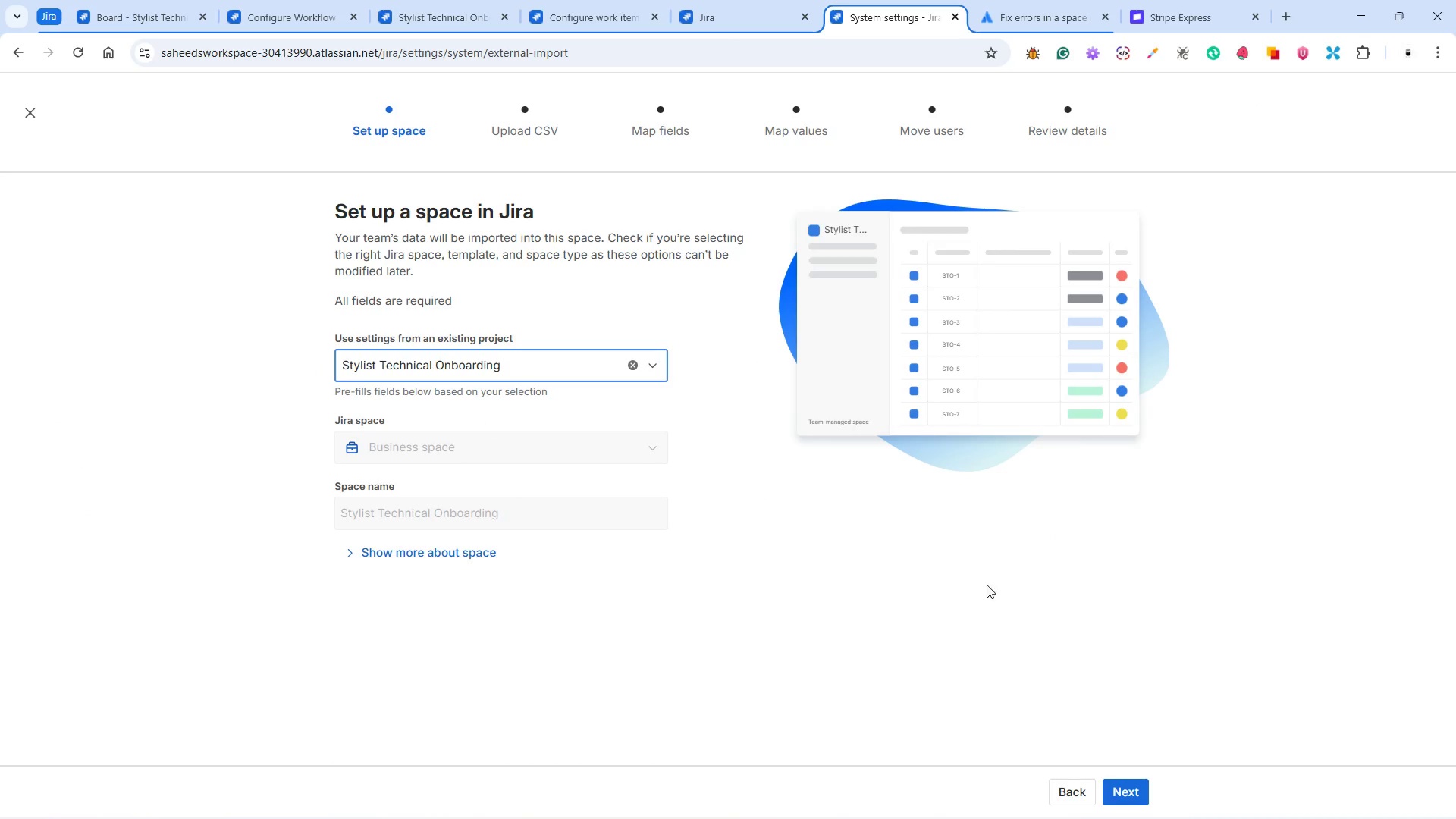 
left_click([1119, 783])
 